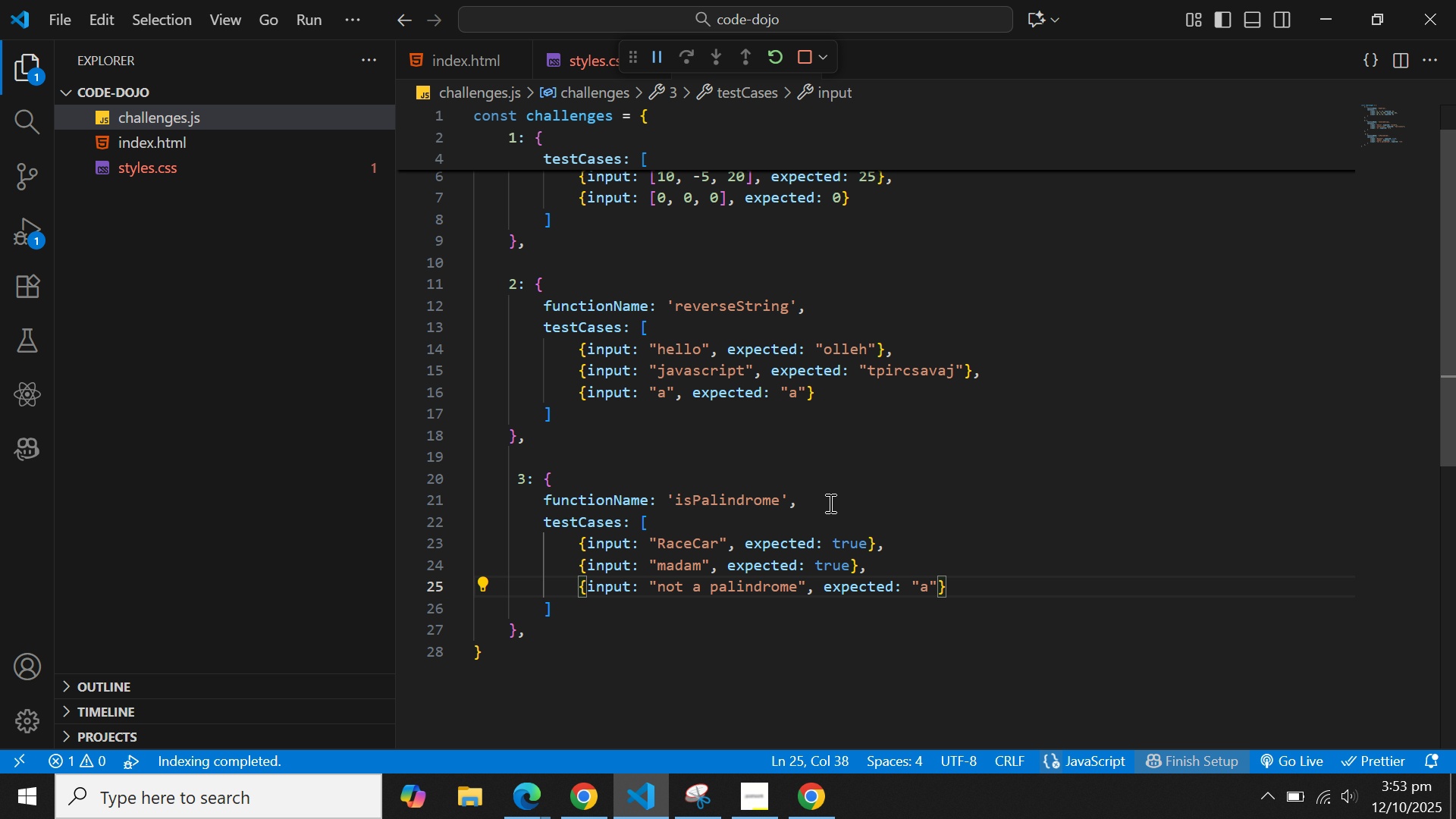 
hold_key(key=ArrowRight, duration=0.97)
 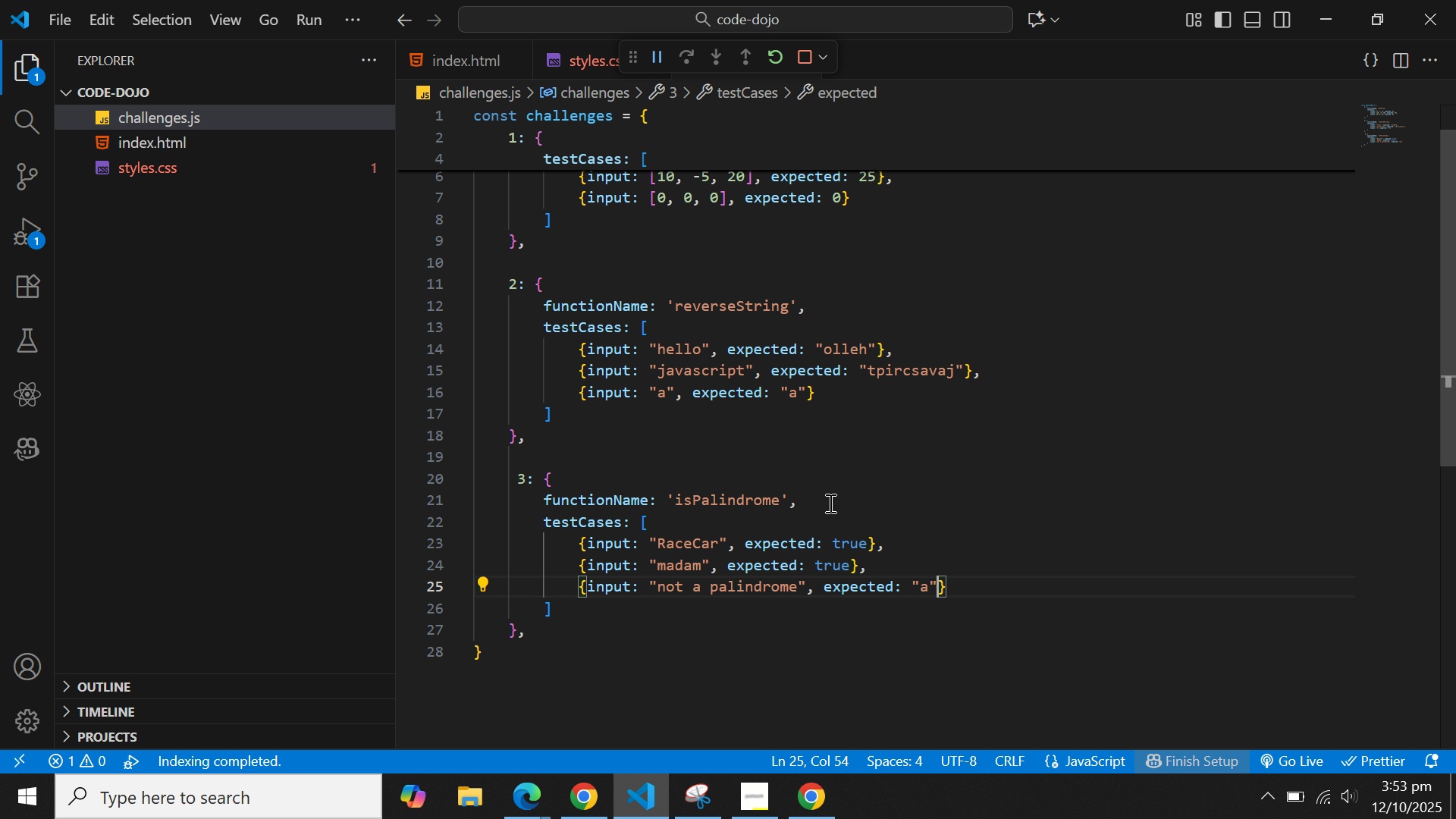 
key(ArrowRight)
 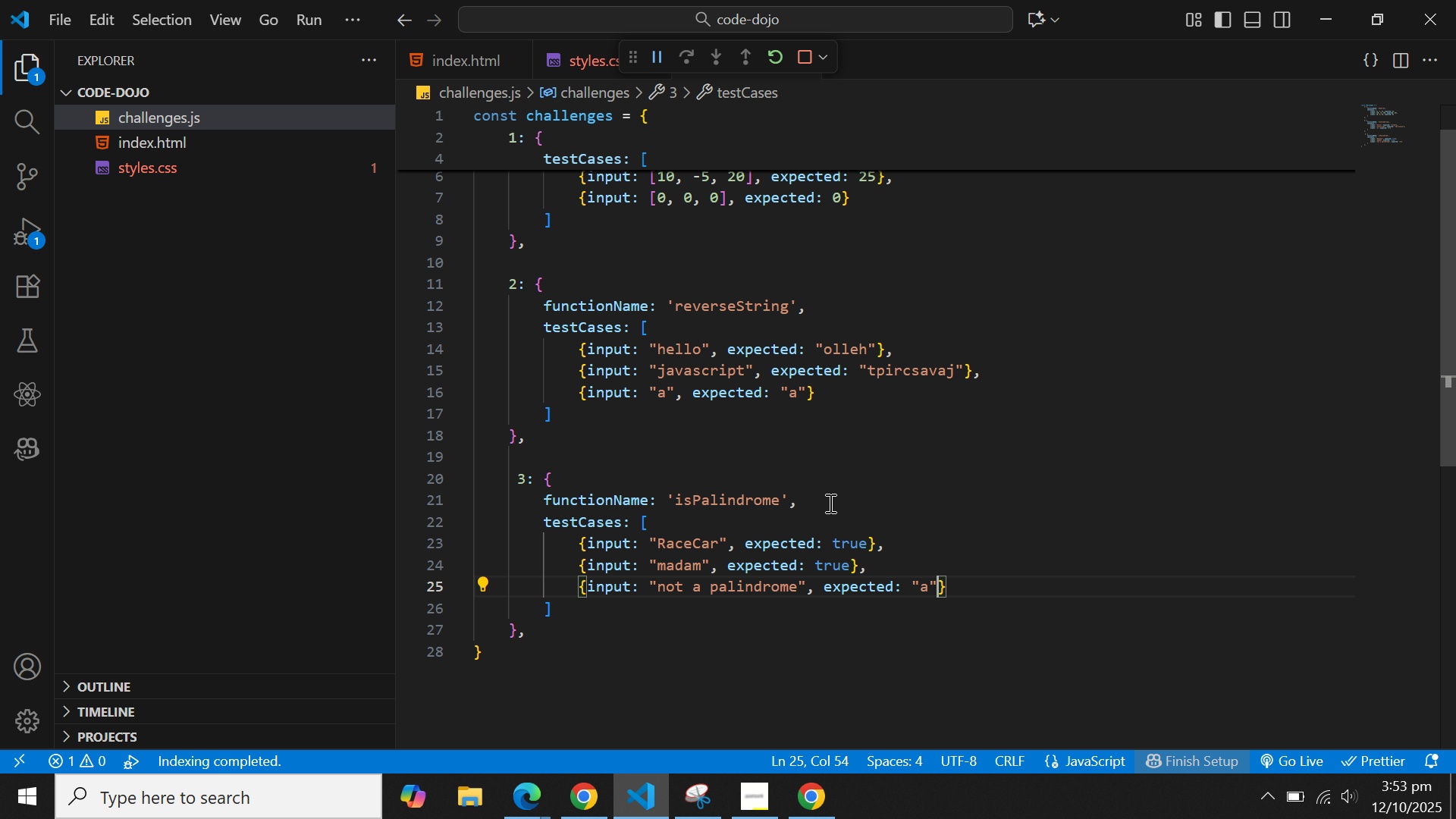 
key(ArrowLeft)
 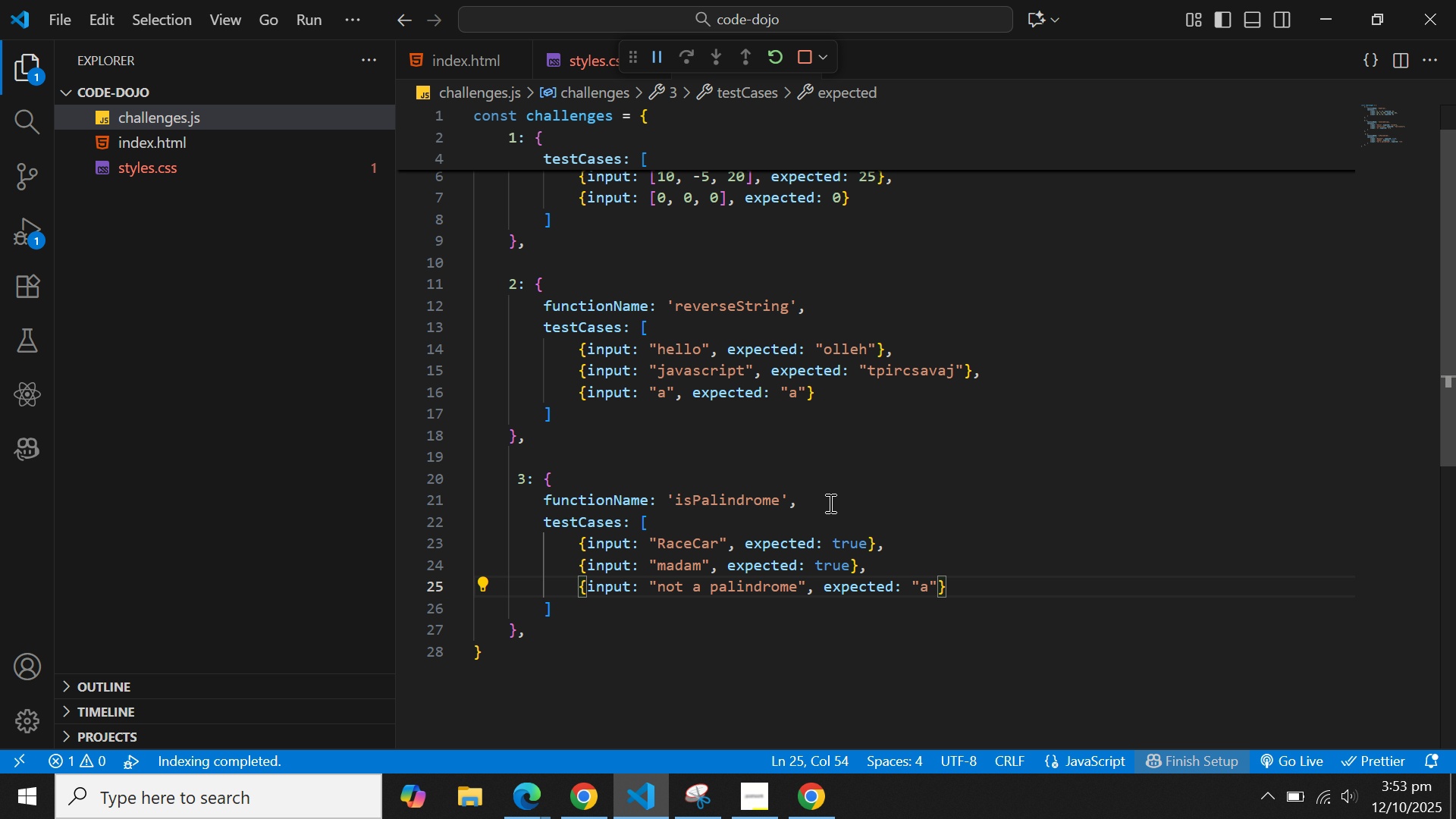 
key(Backspace)
key(Backspace)
key(Backspace)
type(false)
 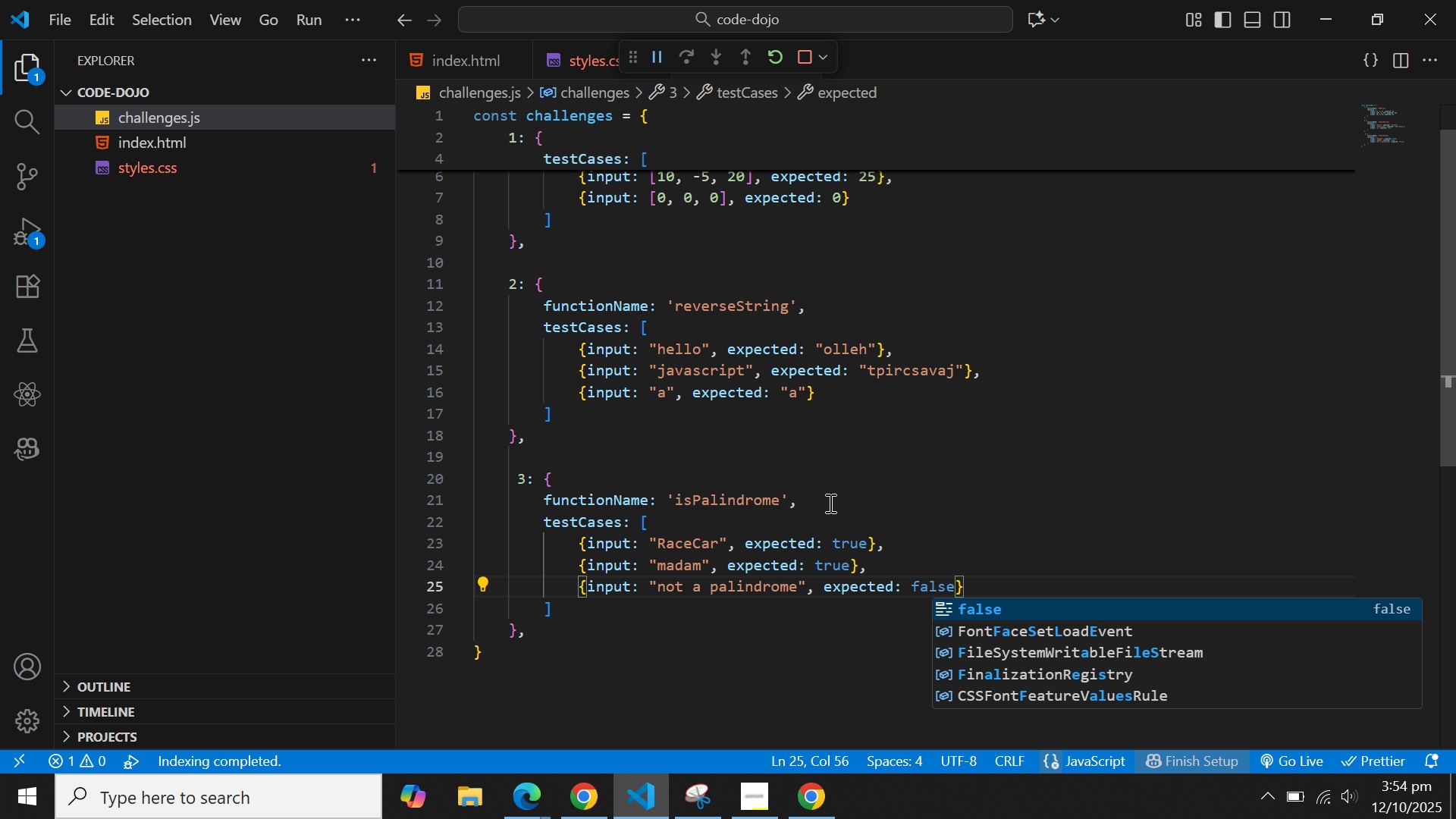 
key(ArrowRight)
 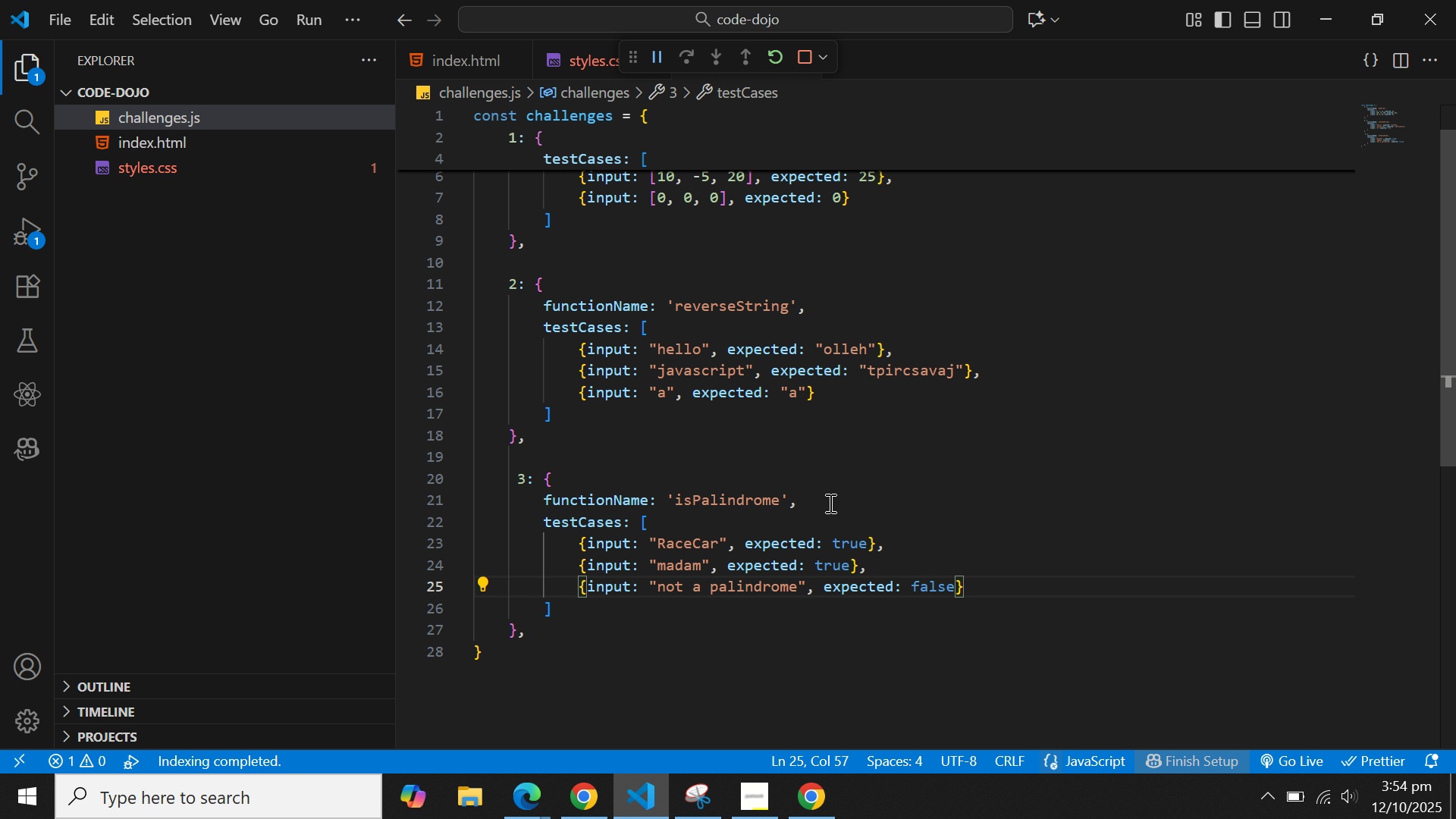 
hold_key(key=ArrowLeft, duration=1.4)
 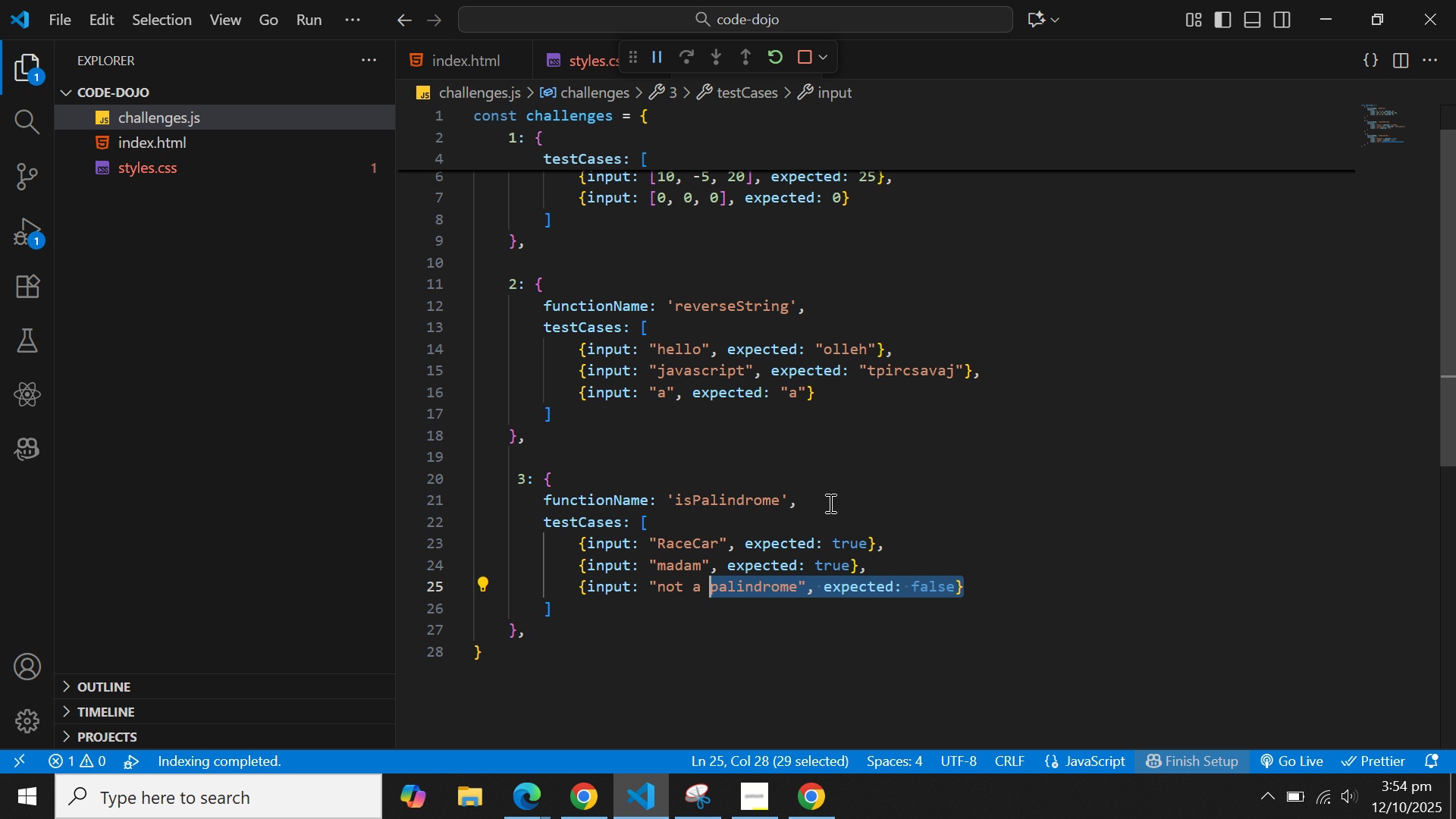 
key(Shift+ArrowLeft)
 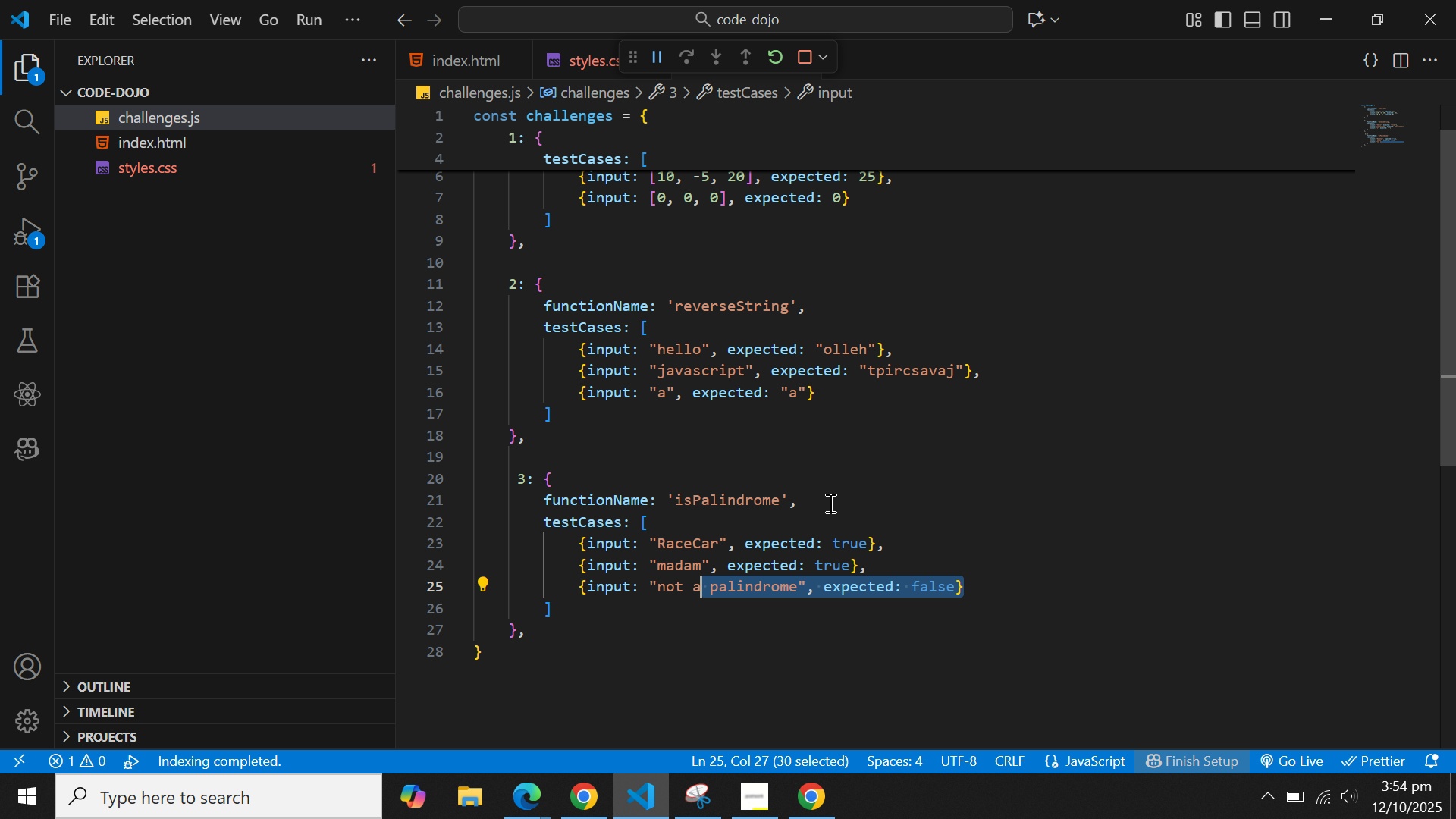 
key(Shift+ArrowLeft)
 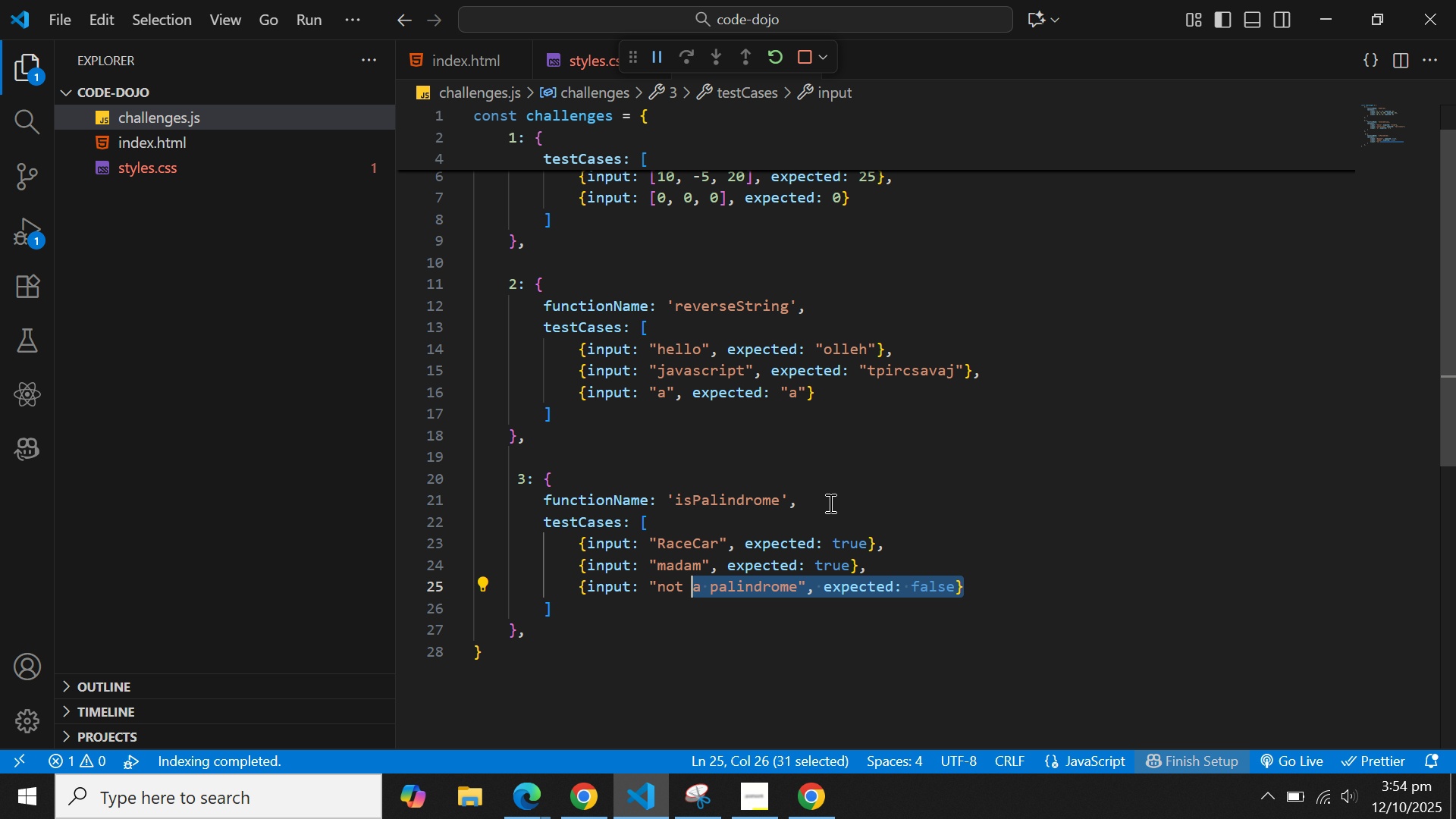 
key(Shift+ArrowLeft)
 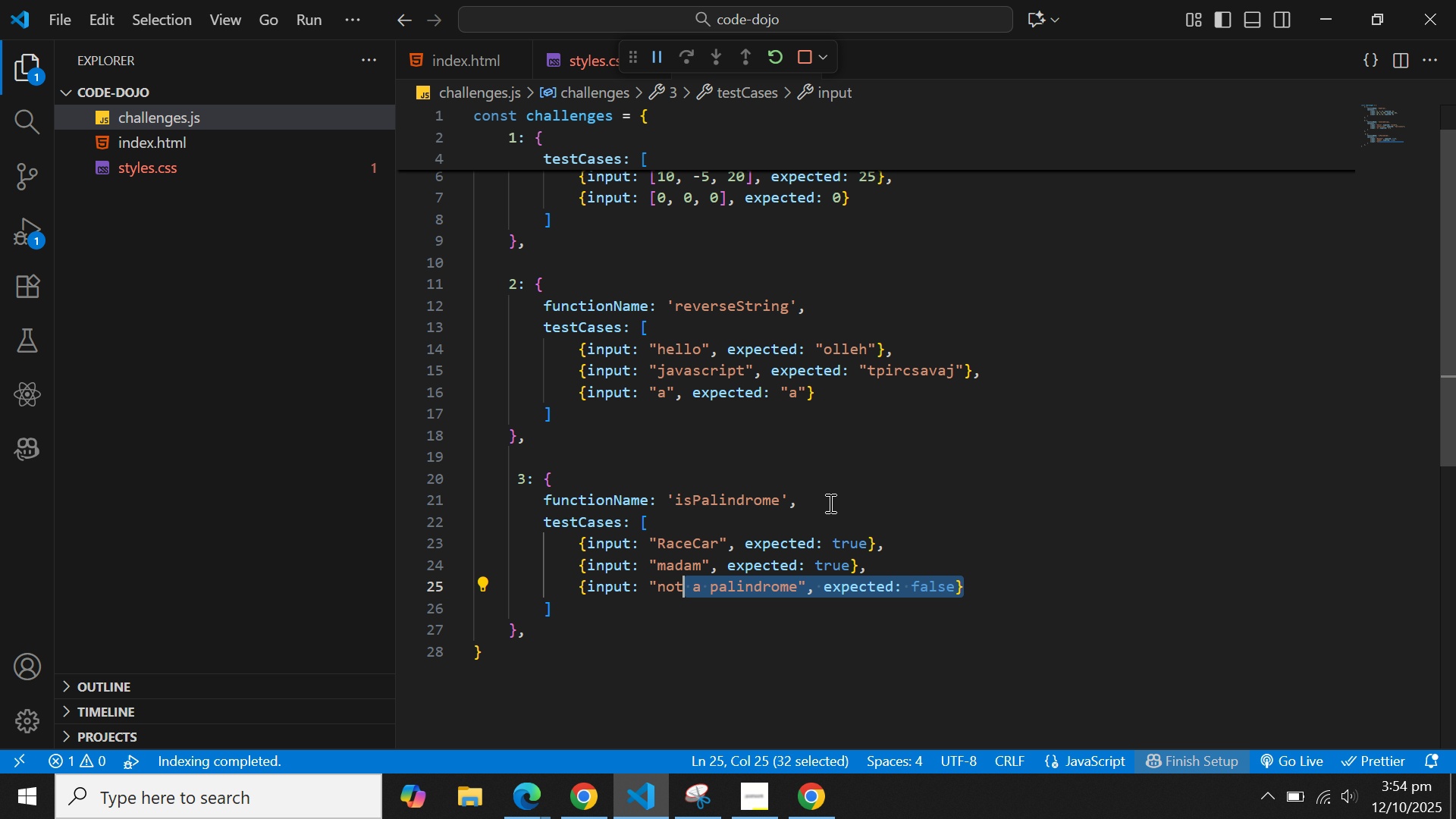 
key(Shift+ArrowLeft)
 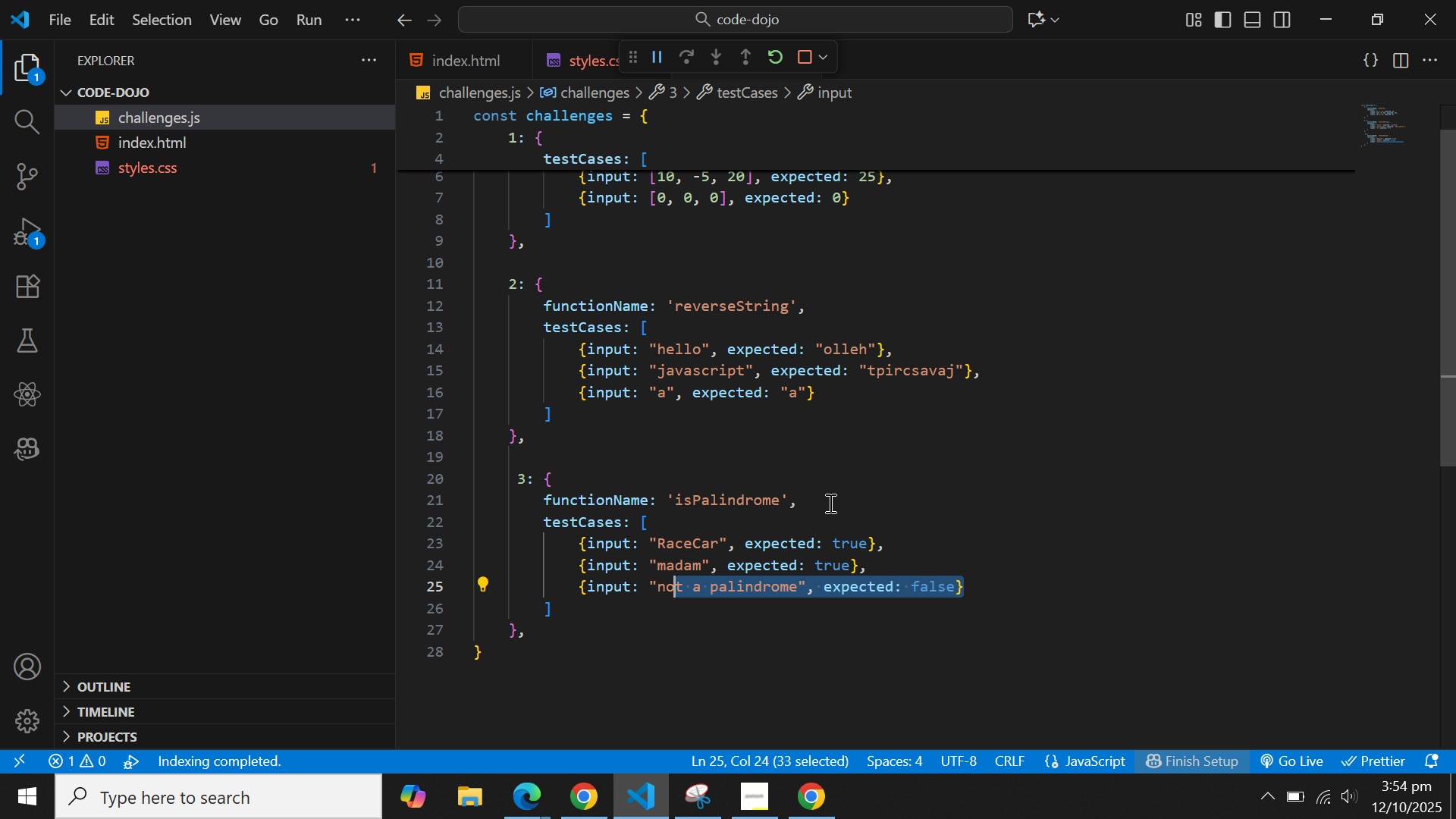 
key(Shift+ArrowLeft)
 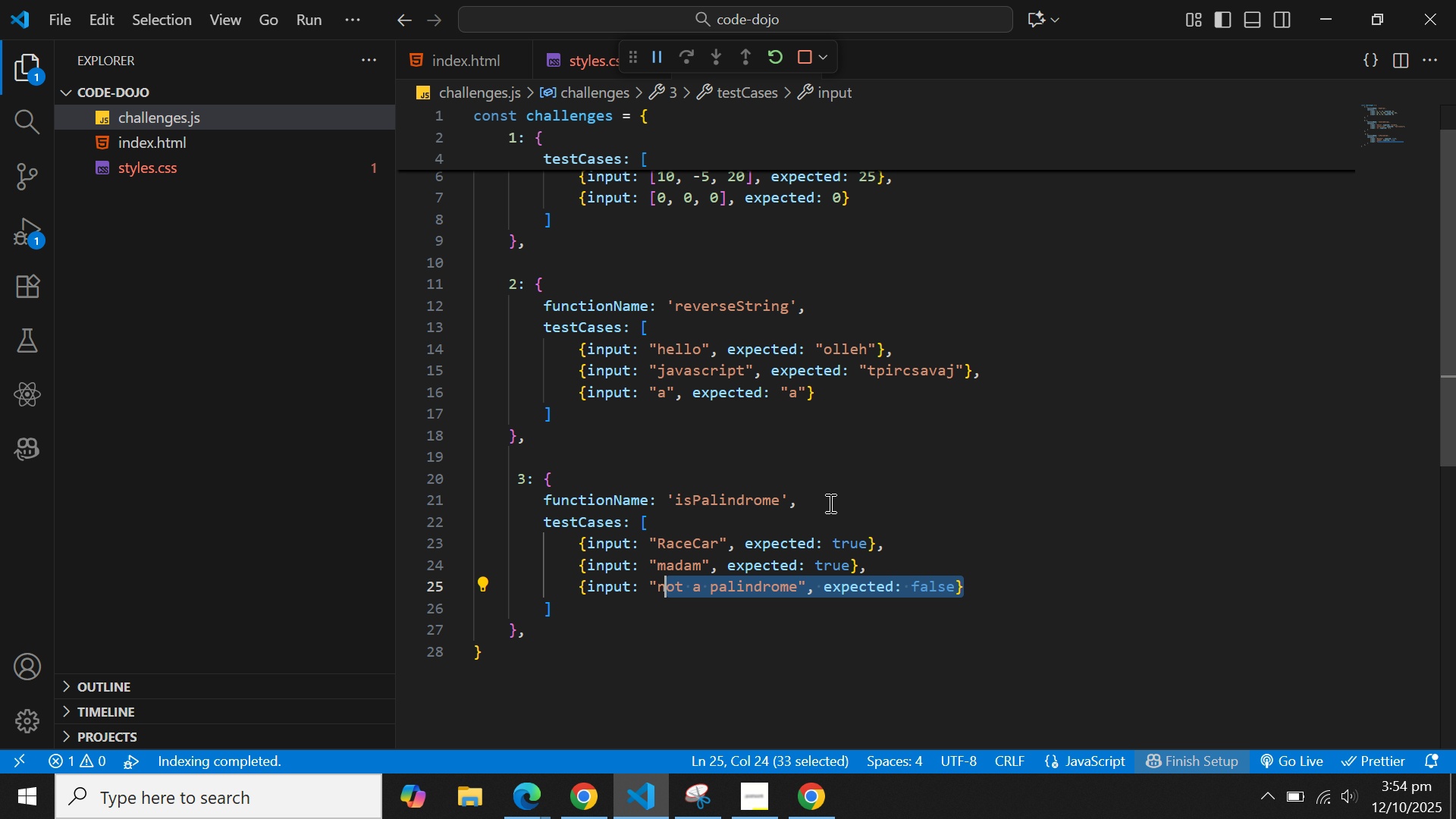 
key(Shift+ArrowLeft)
 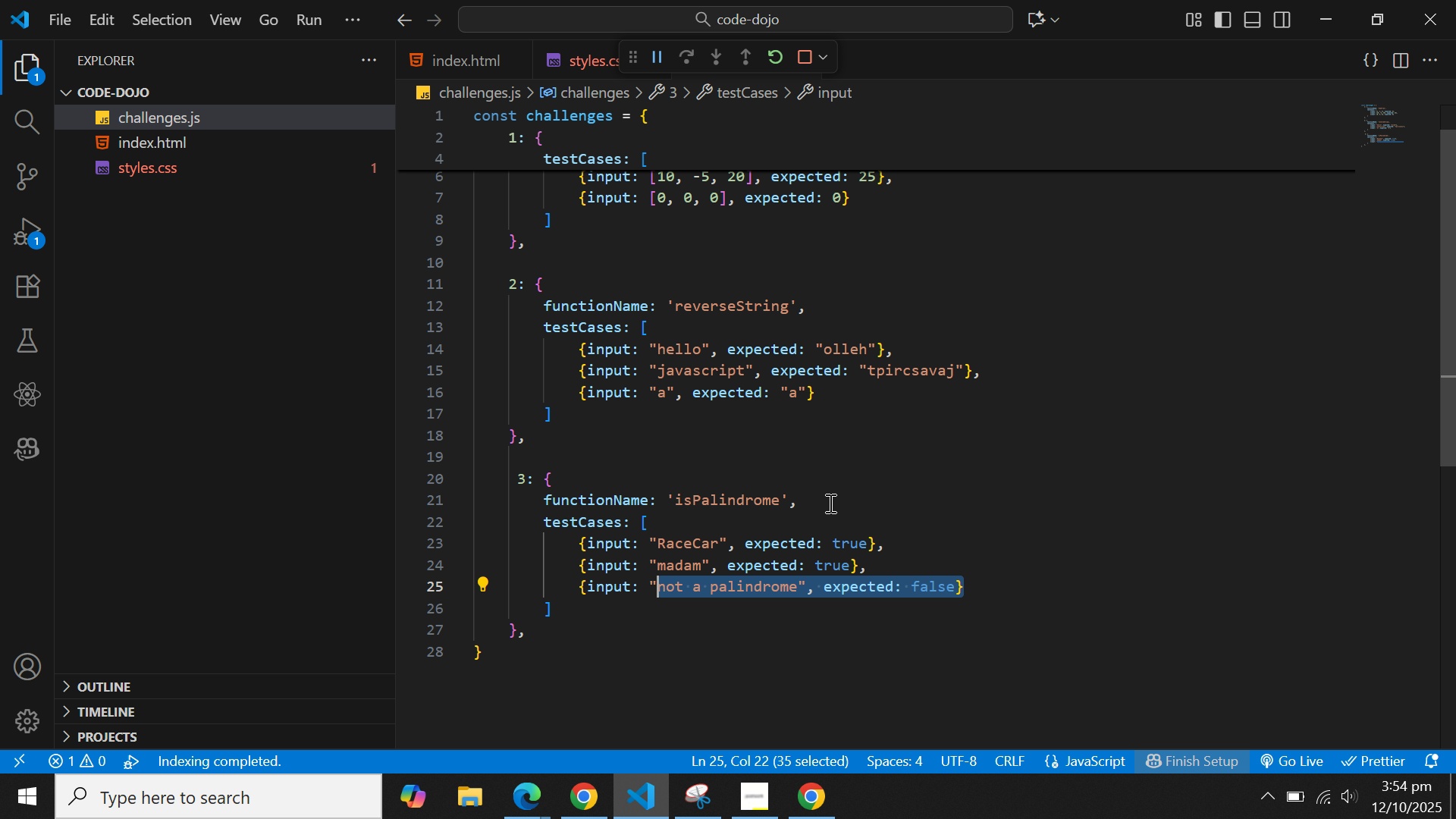 
key(Shift+ArrowLeft)
 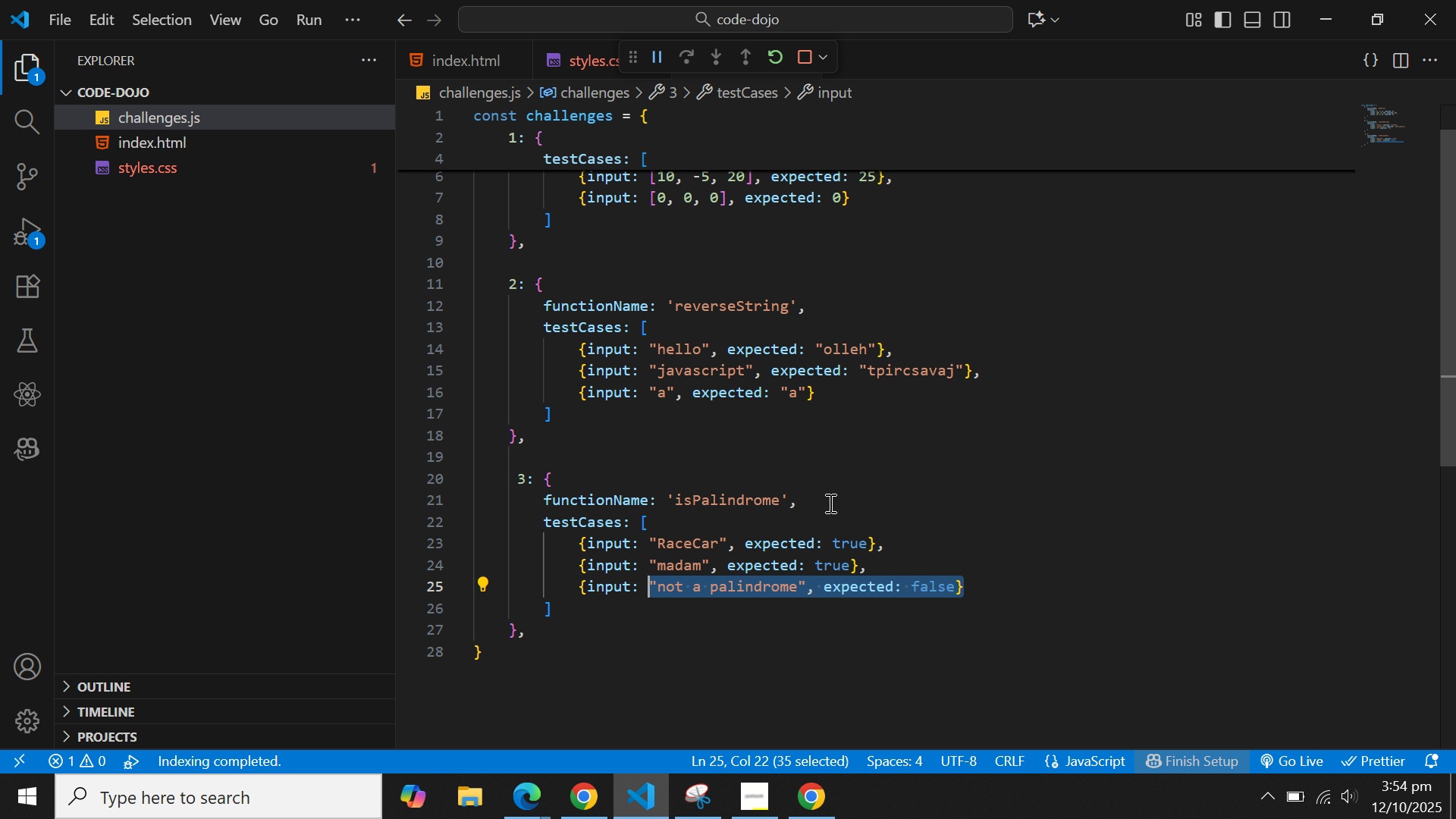 
key(Shift+ArrowLeft)
 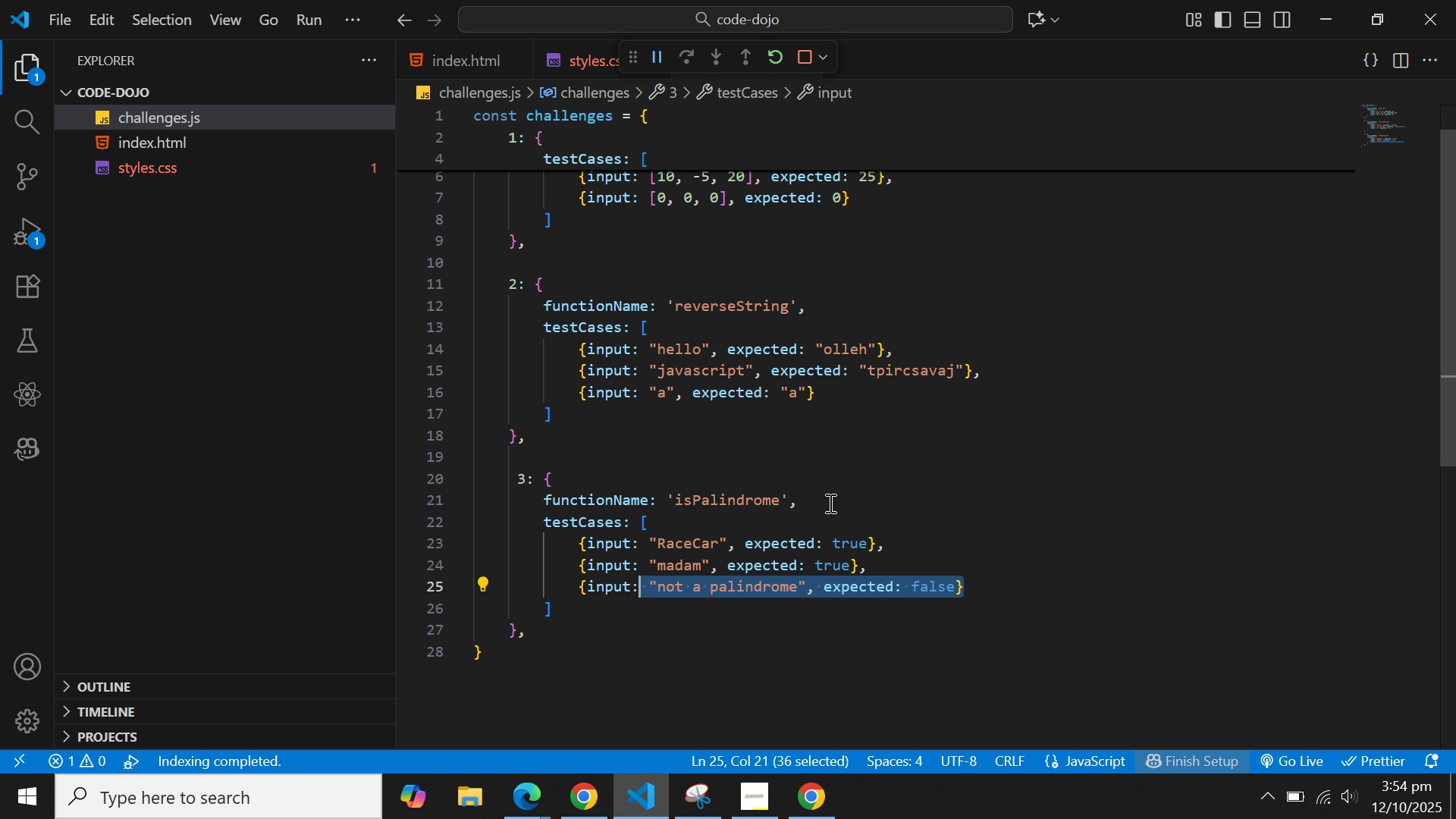 
key(Shift+ArrowLeft)
 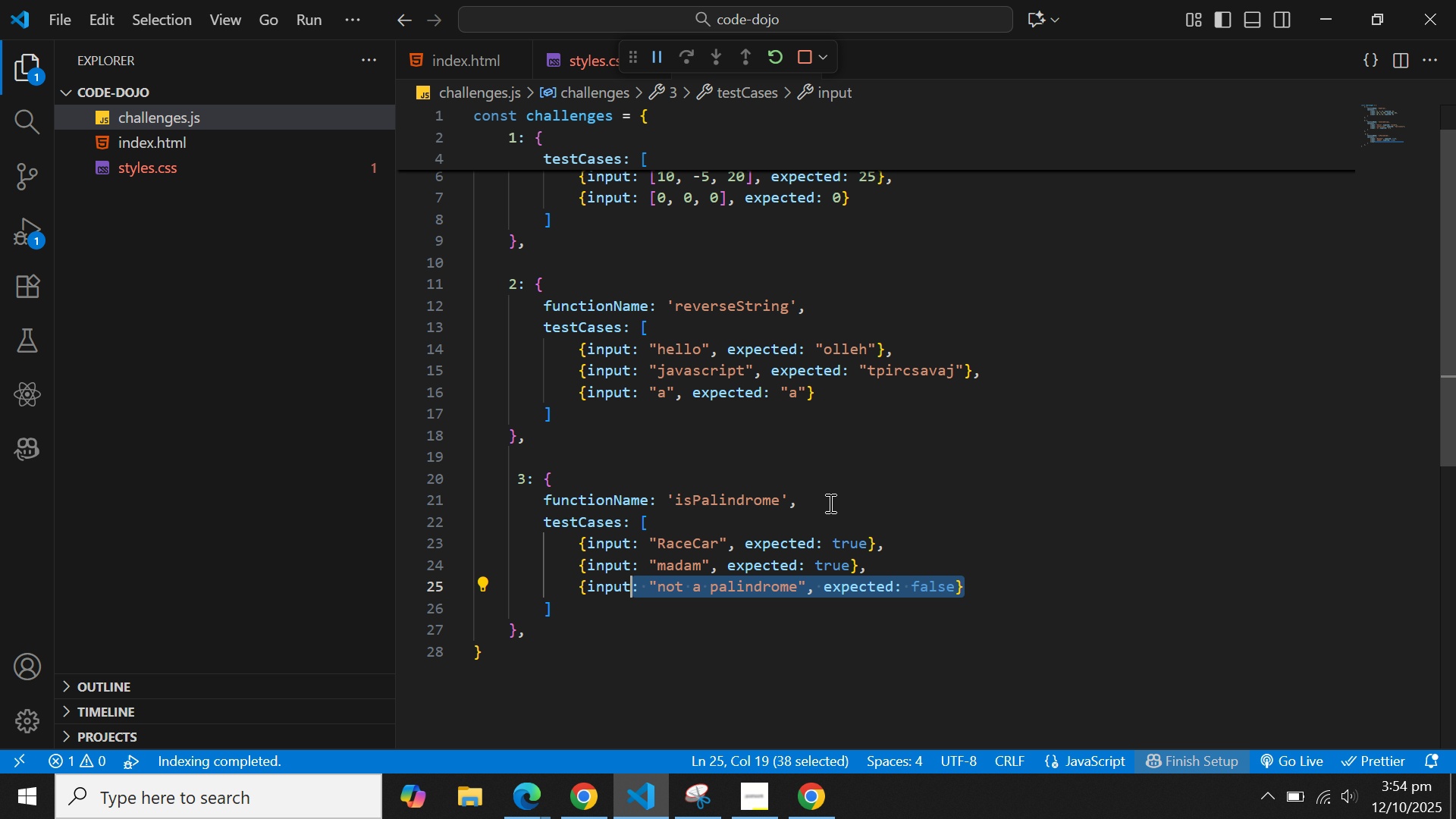 
key(Shift+ArrowLeft)
 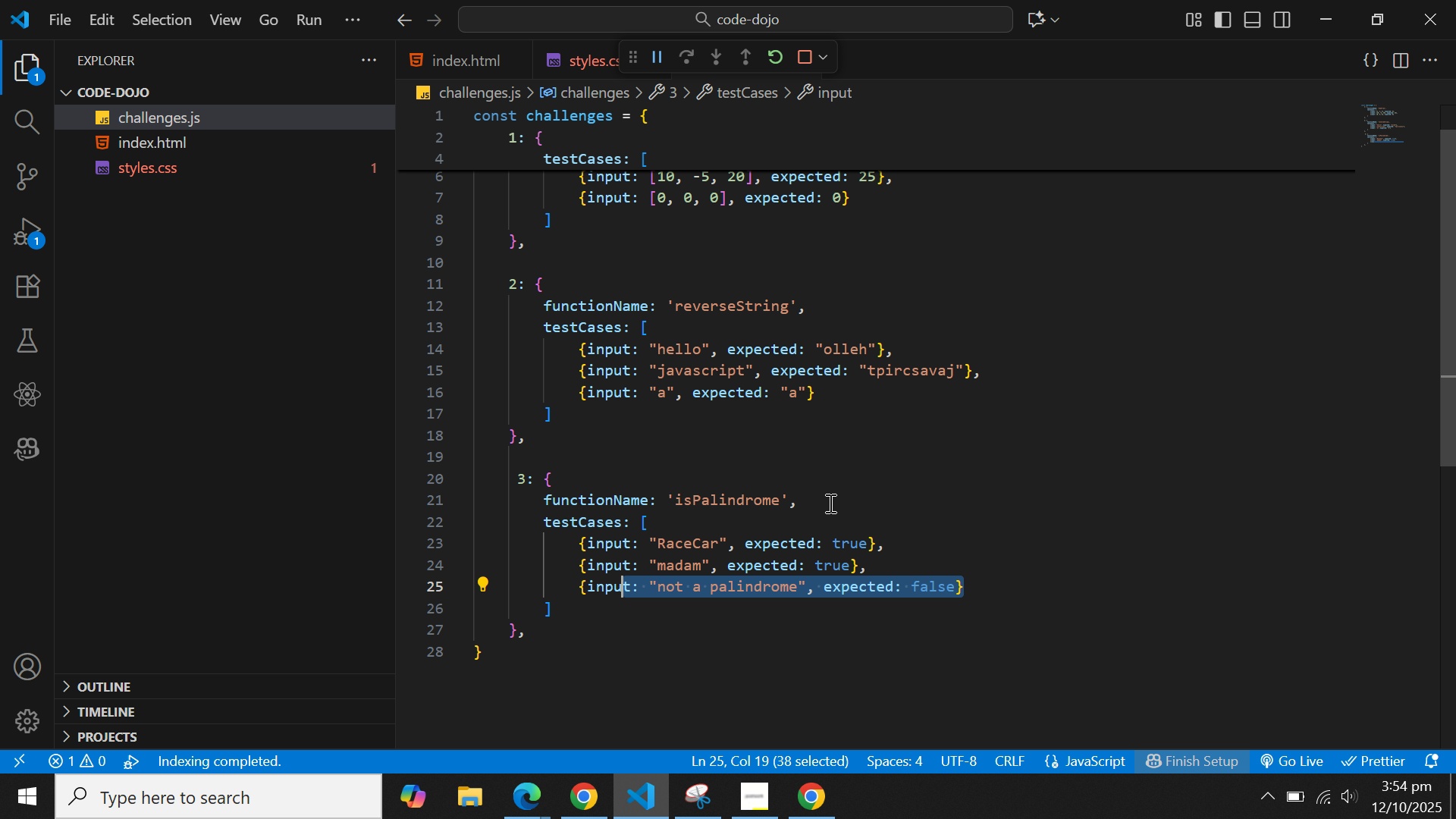 
key(Shift+ArrowLeft)
 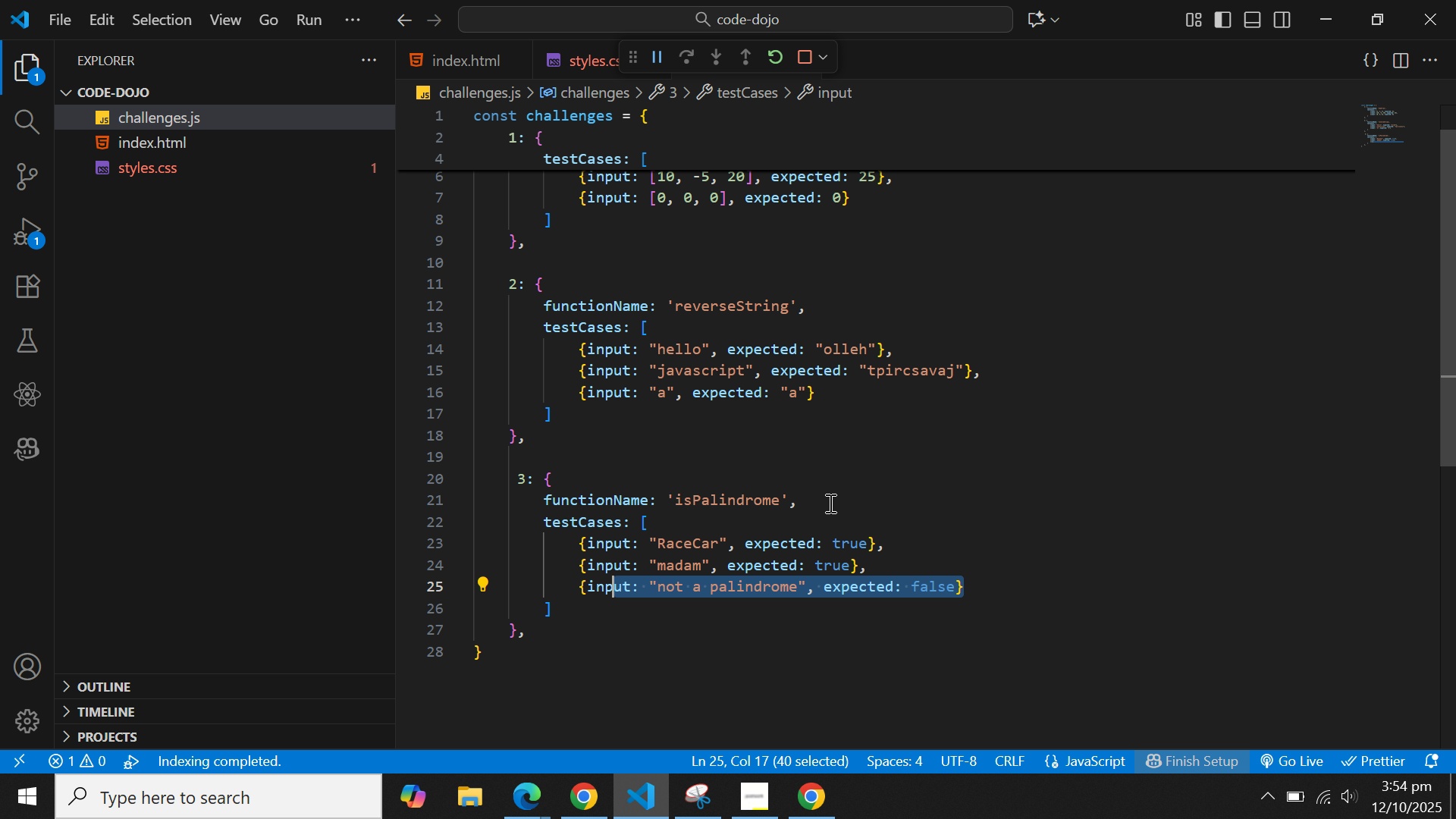 
key(Shift+ArrowLeft)
 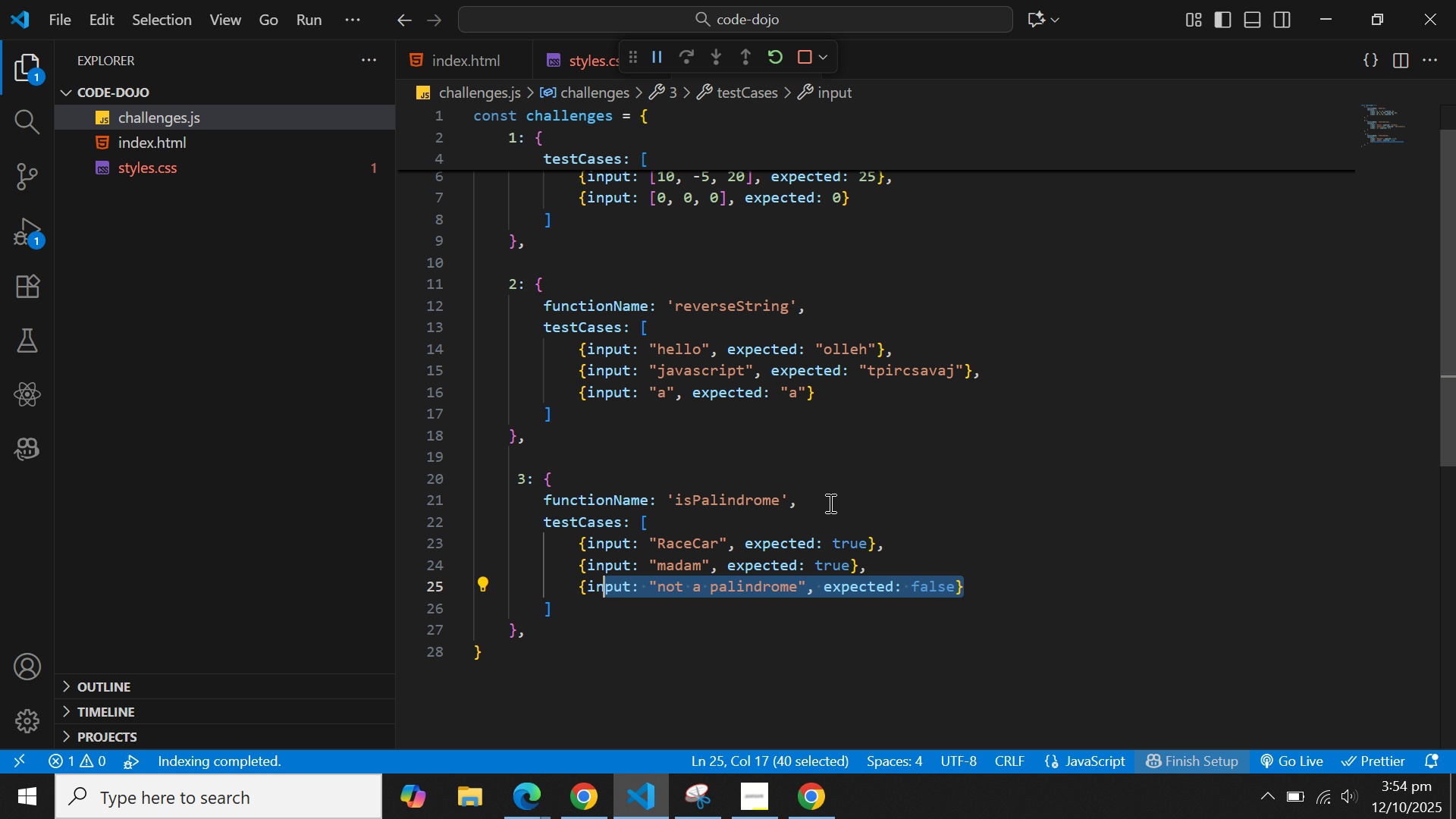 
key(Shift+ArrowLeft)
 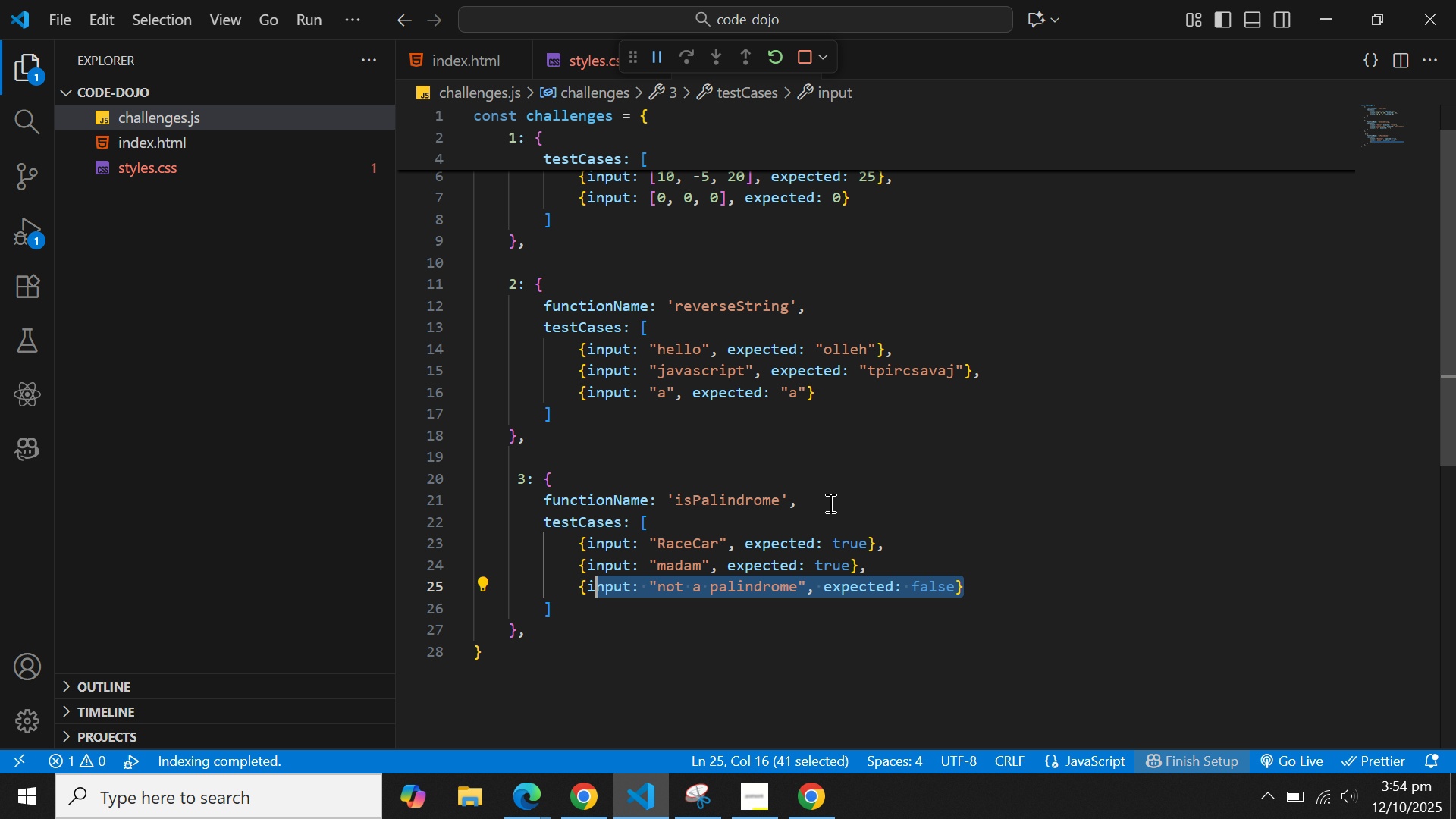 
key(Shift+ArrowLeft)
 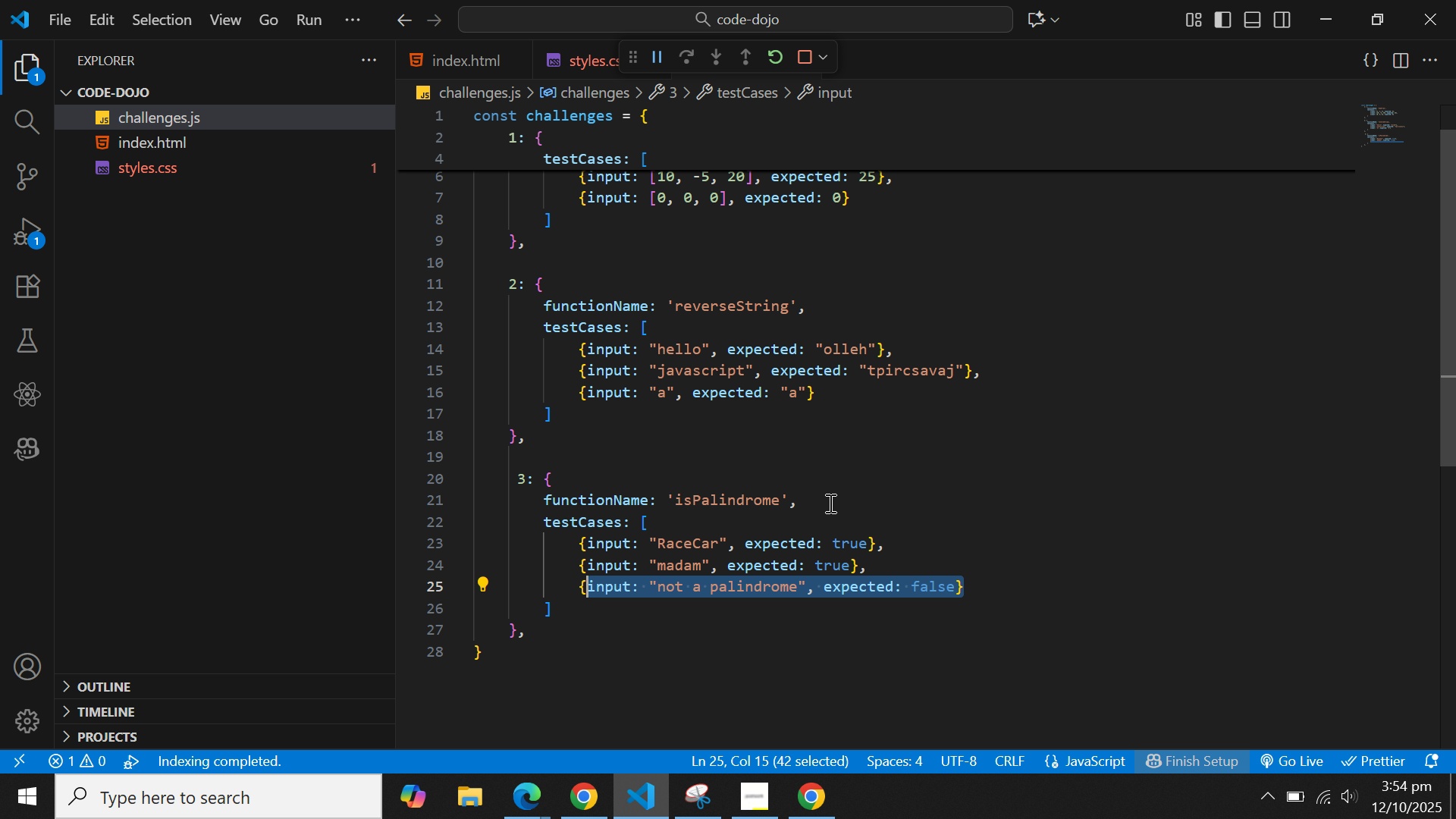 
key(Shift+ArrowLeft)
 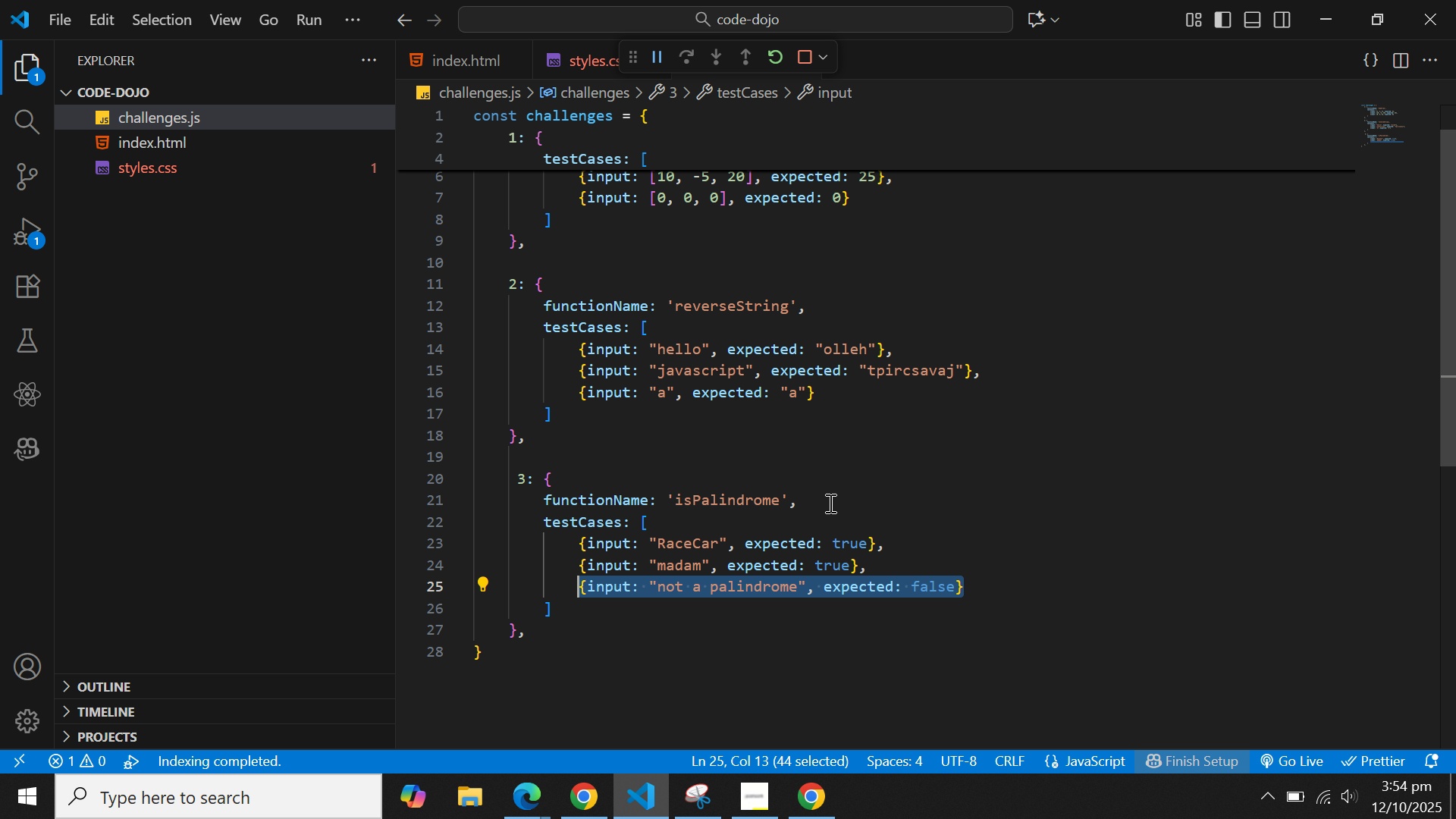 
key(Shift+ArrowLeft)
 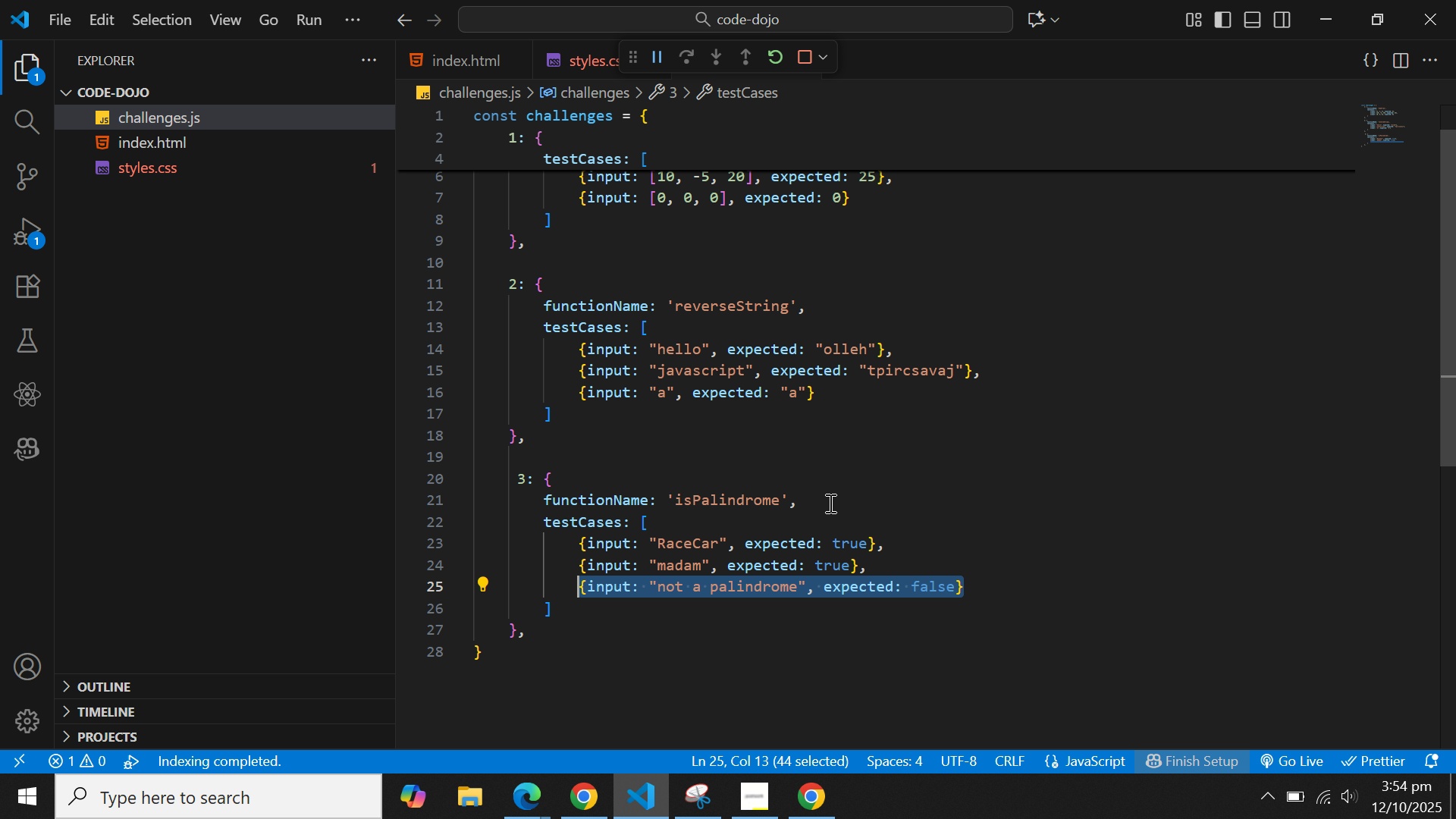 
key(Control+C)
 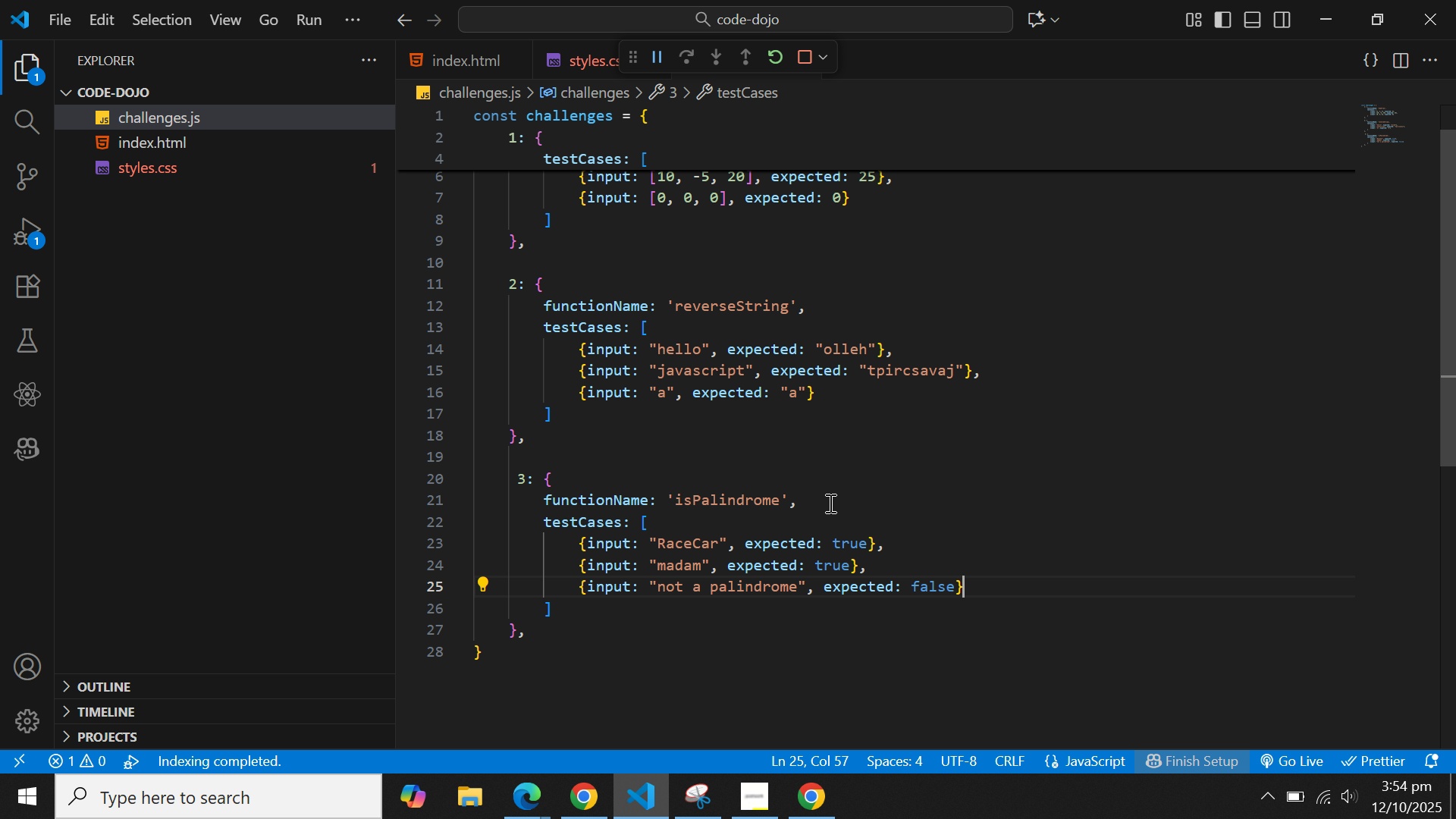 
key(ArrowRight)
 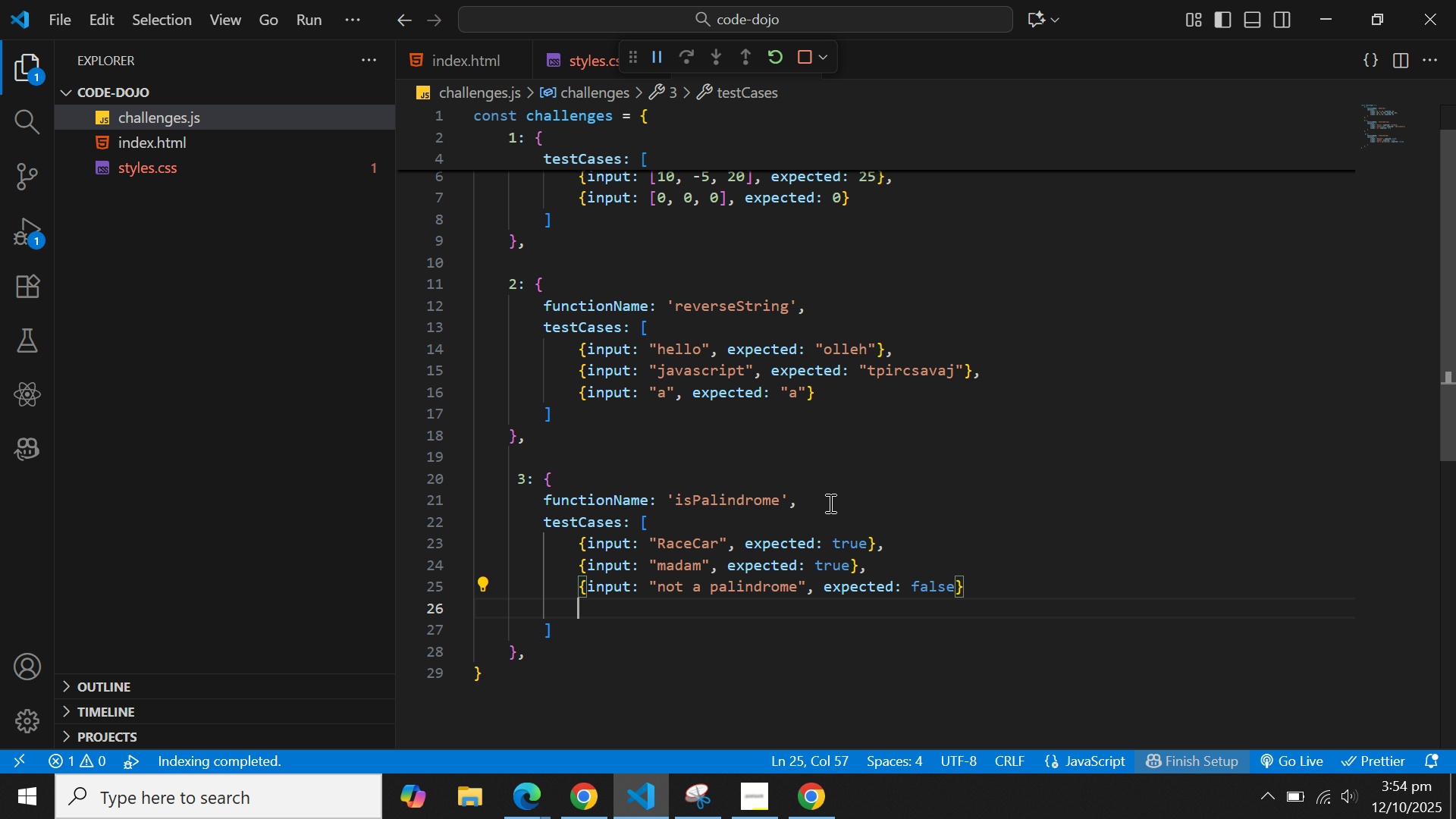 
key(Enter)
 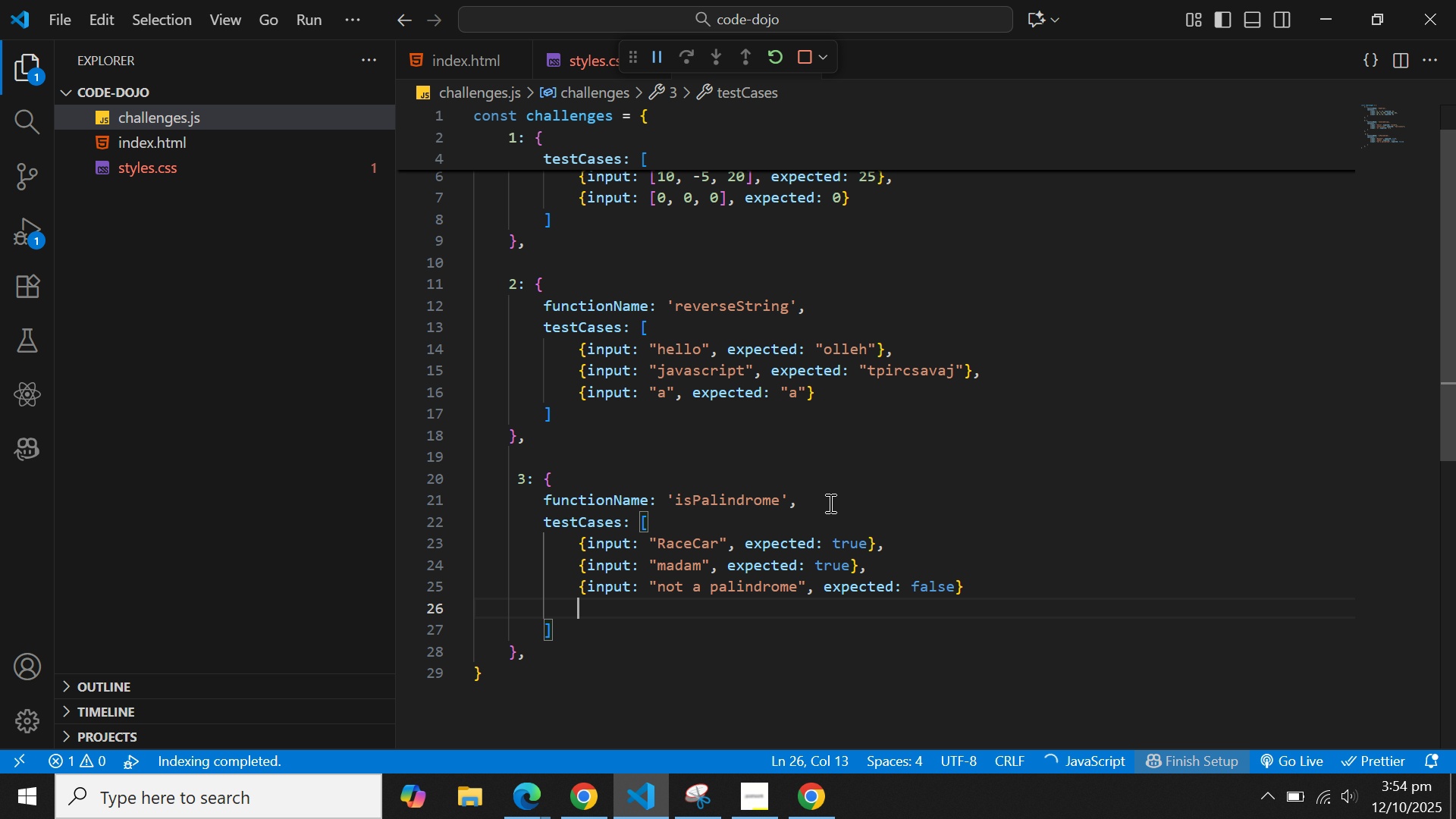 
key(Control+V)
 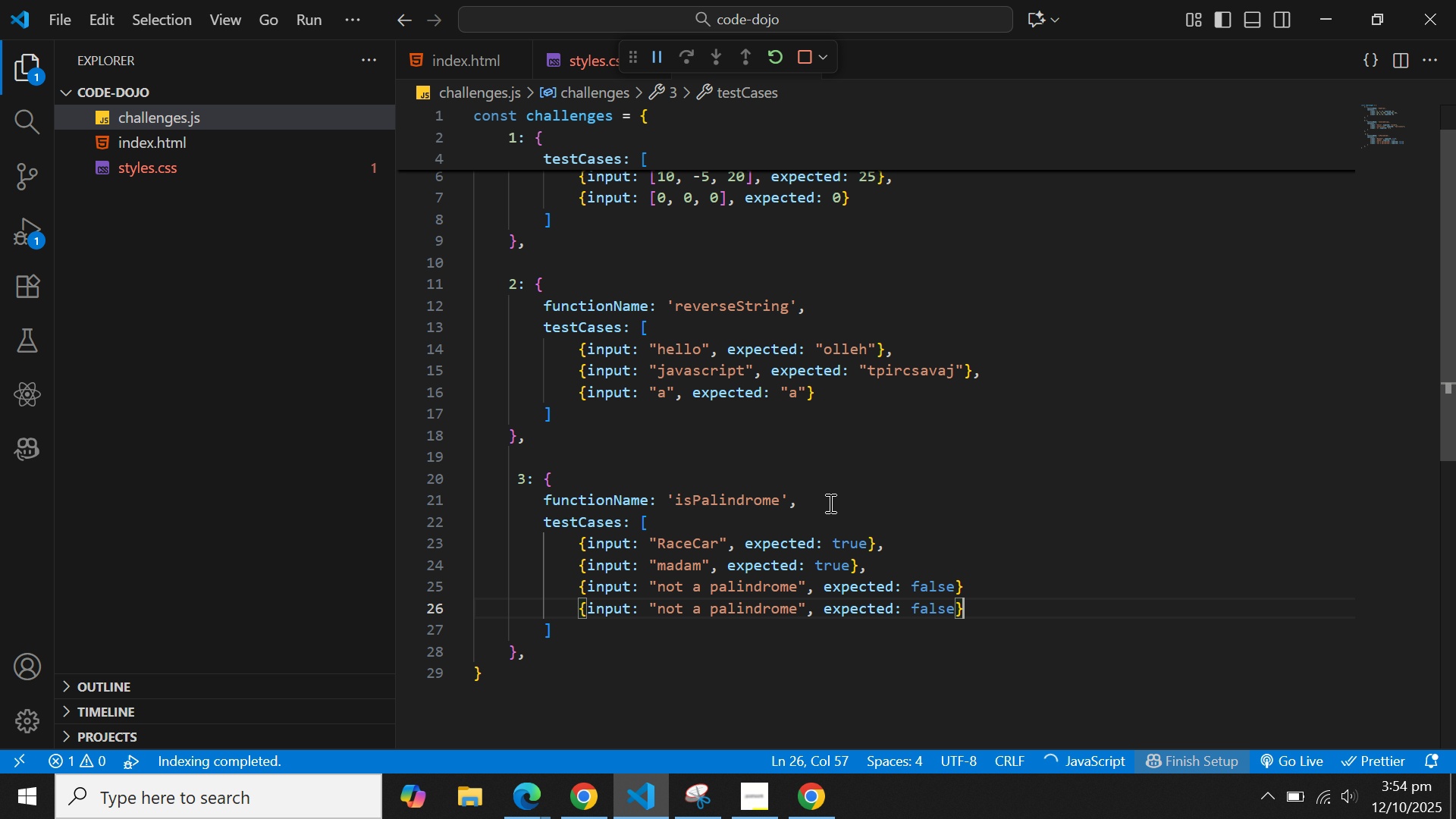 
hold_key(key=ArrowLeft, duration=0.93)
 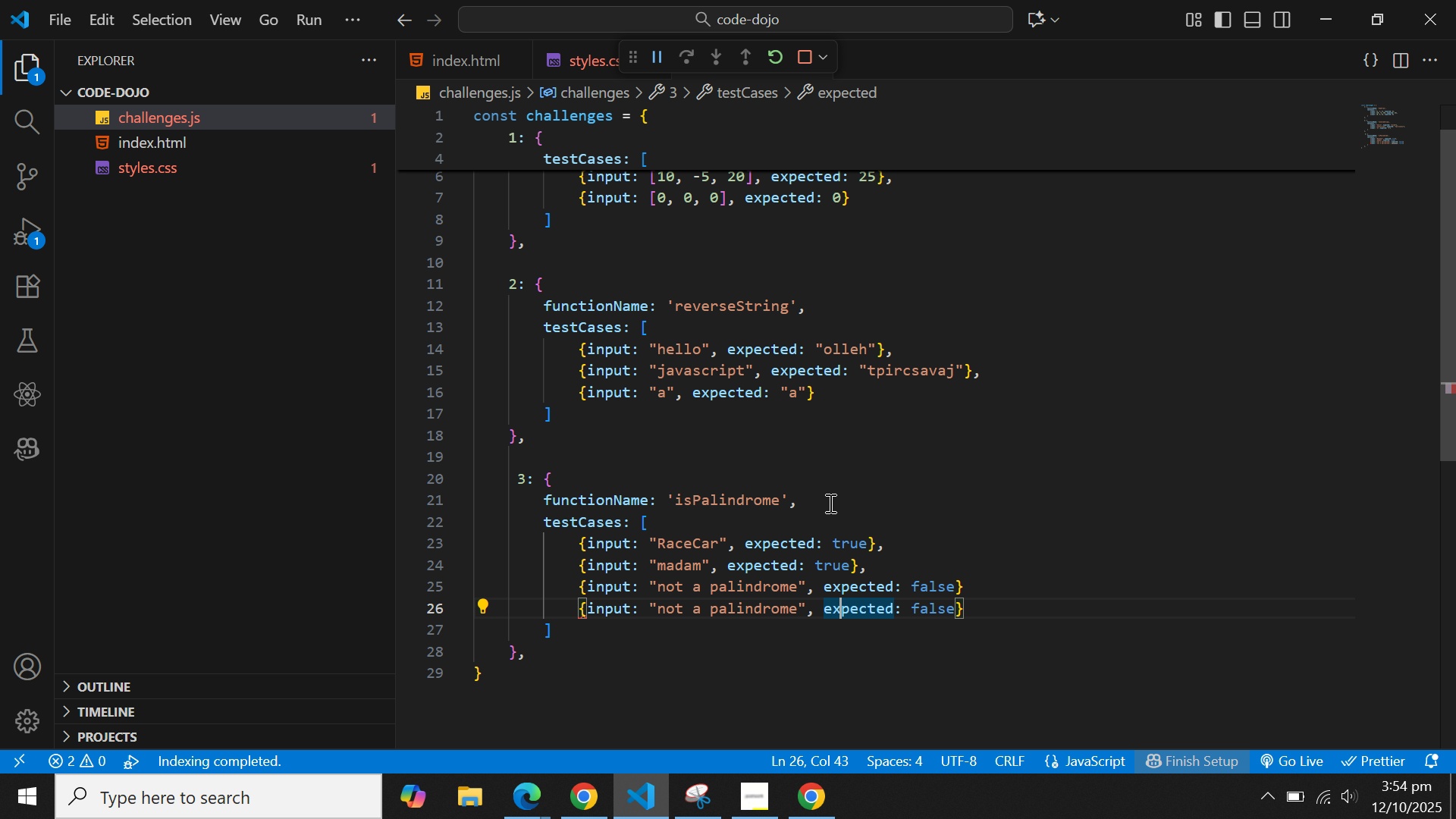 
key(ArrowLeft)
 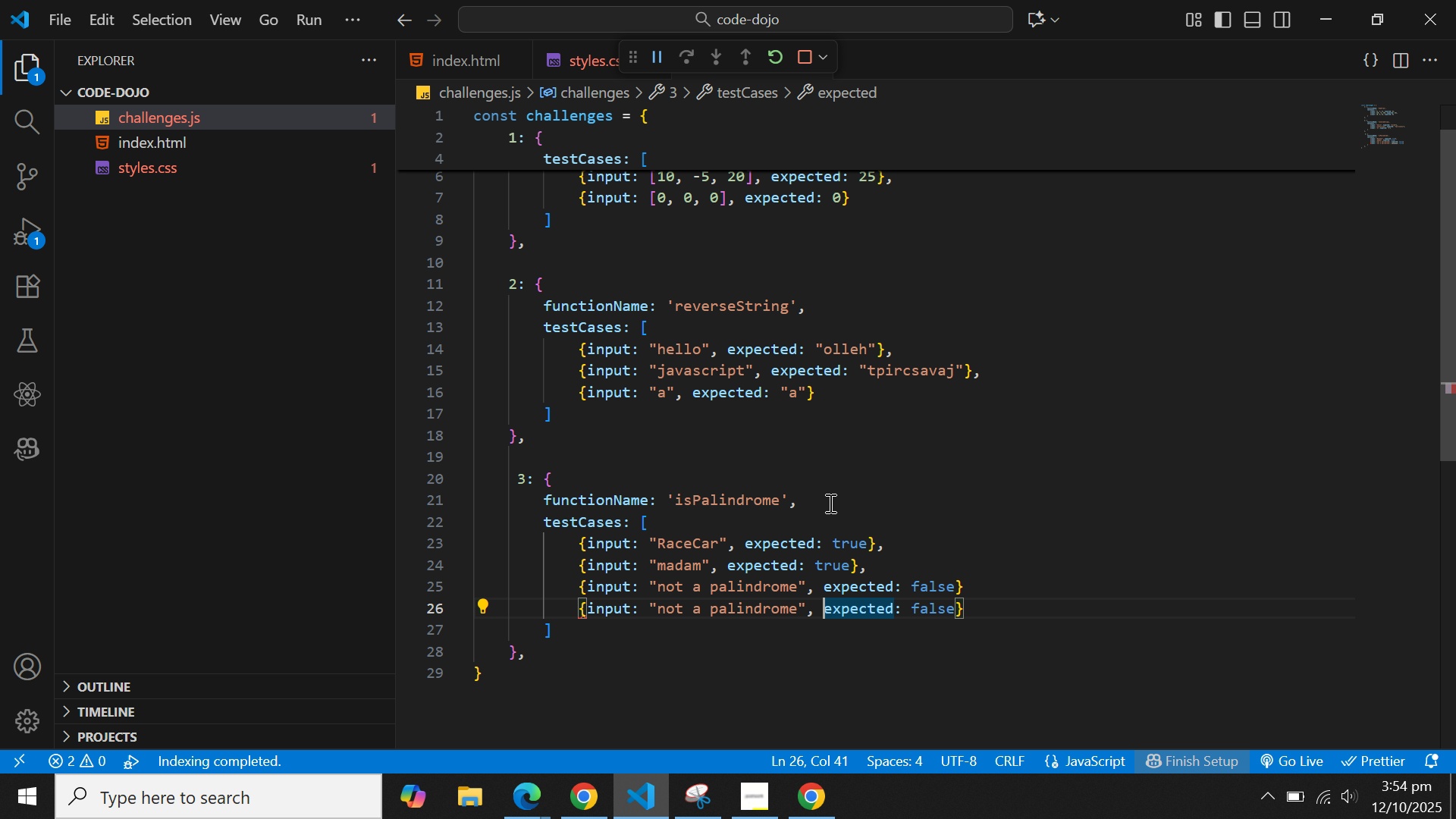 
key(ArrowLeft)
 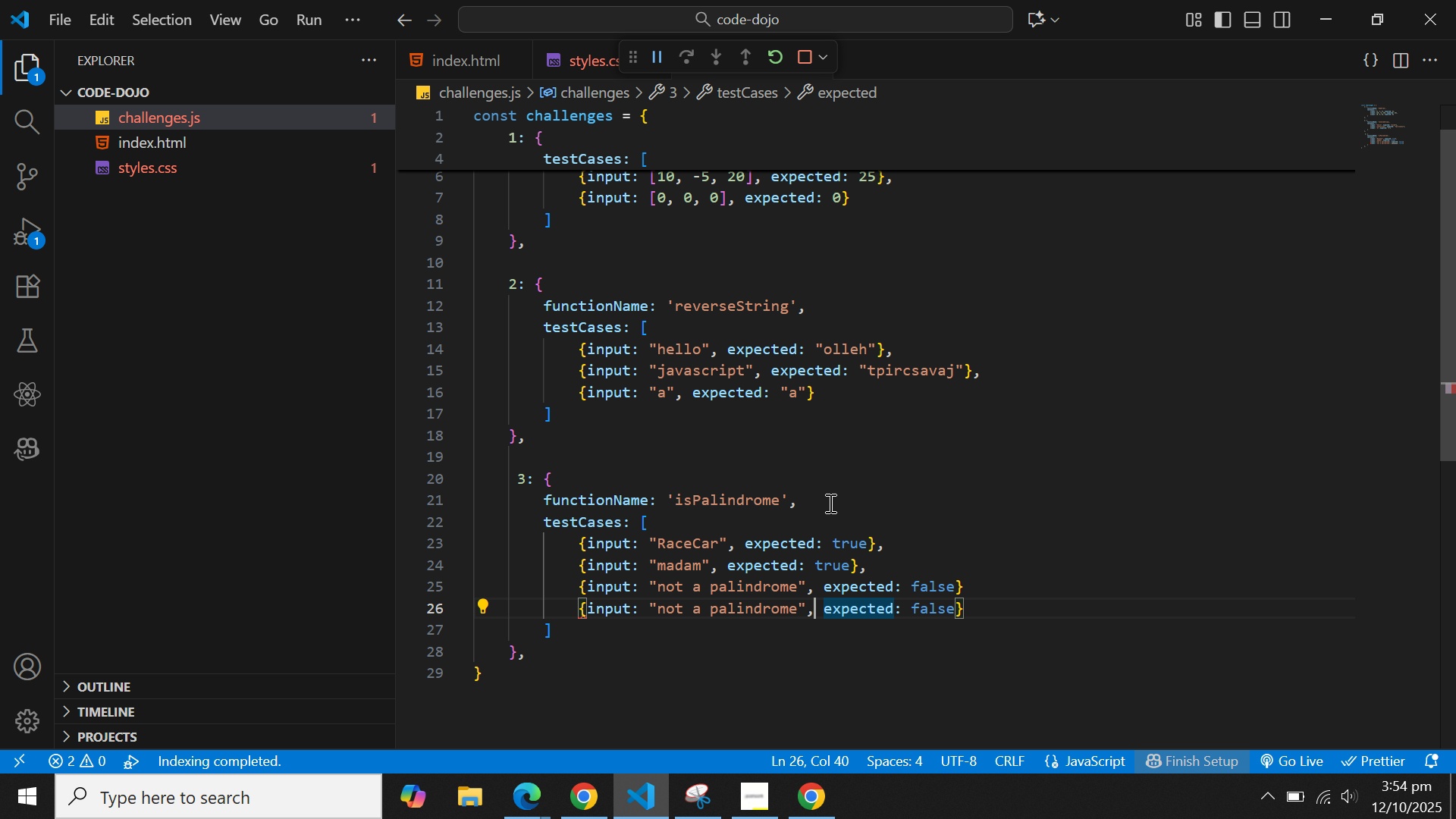 
key(ArrowLeft)
 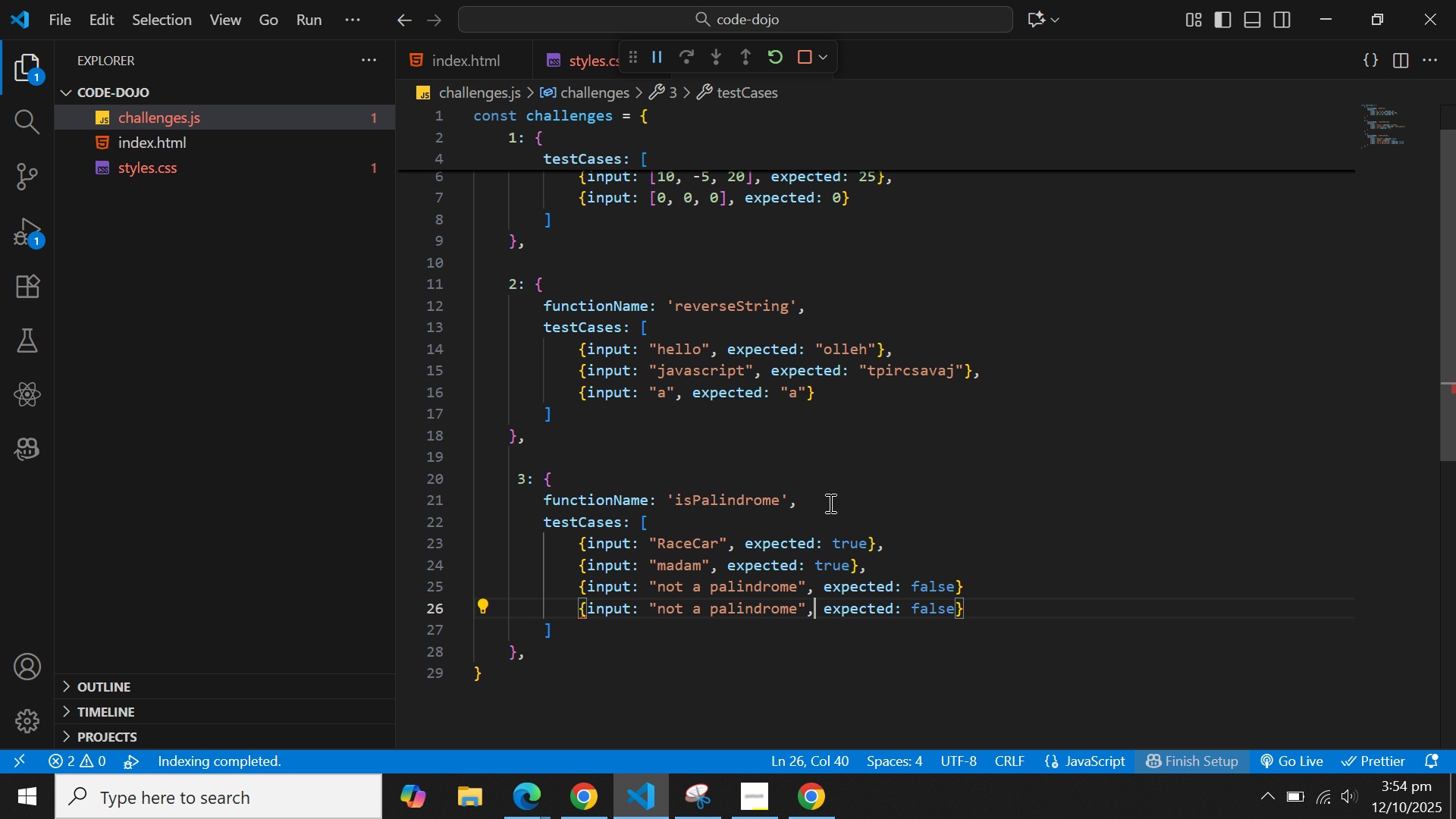 
key(ArrowLeft)
 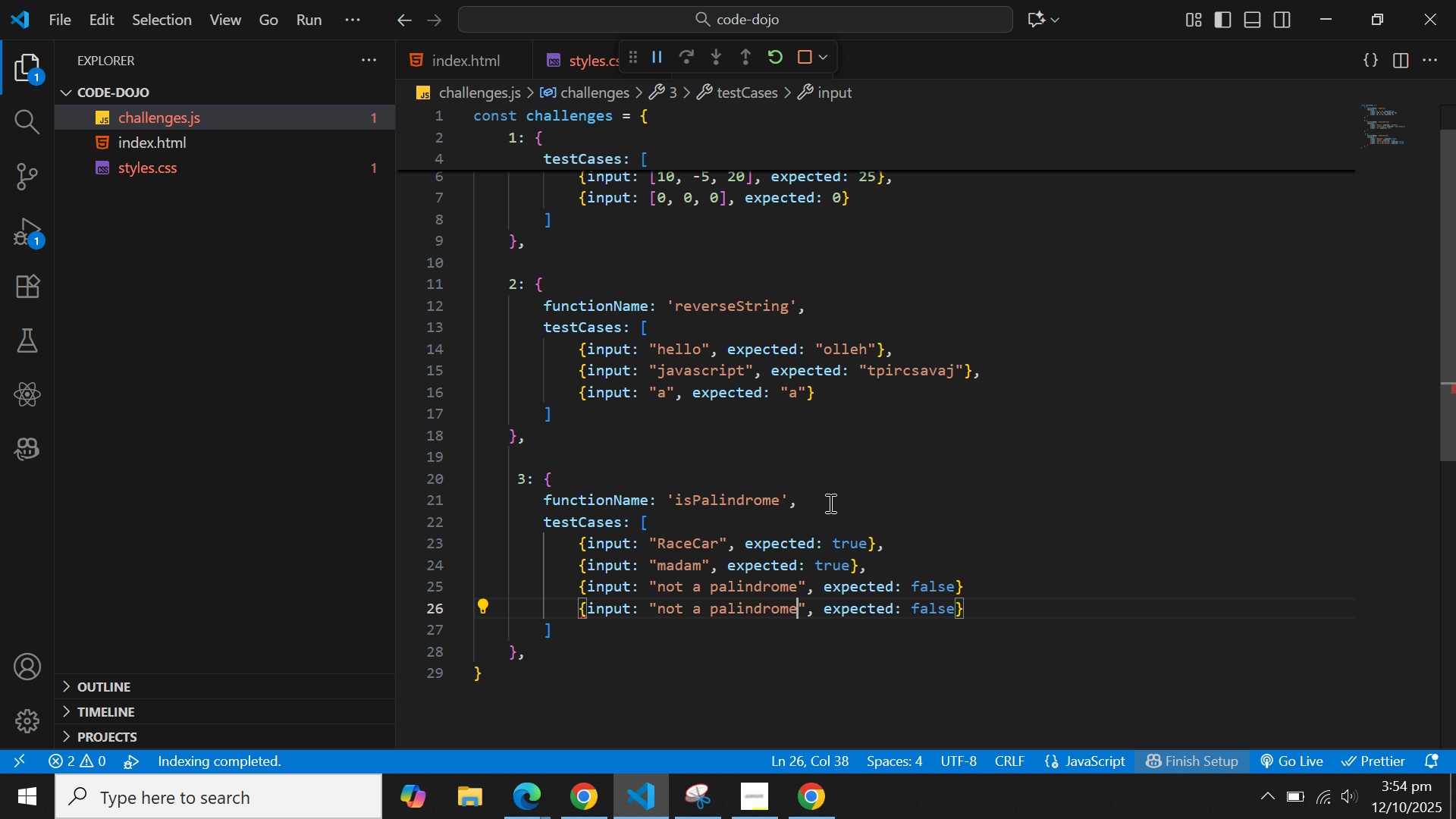 
key(ArrowLeft)
 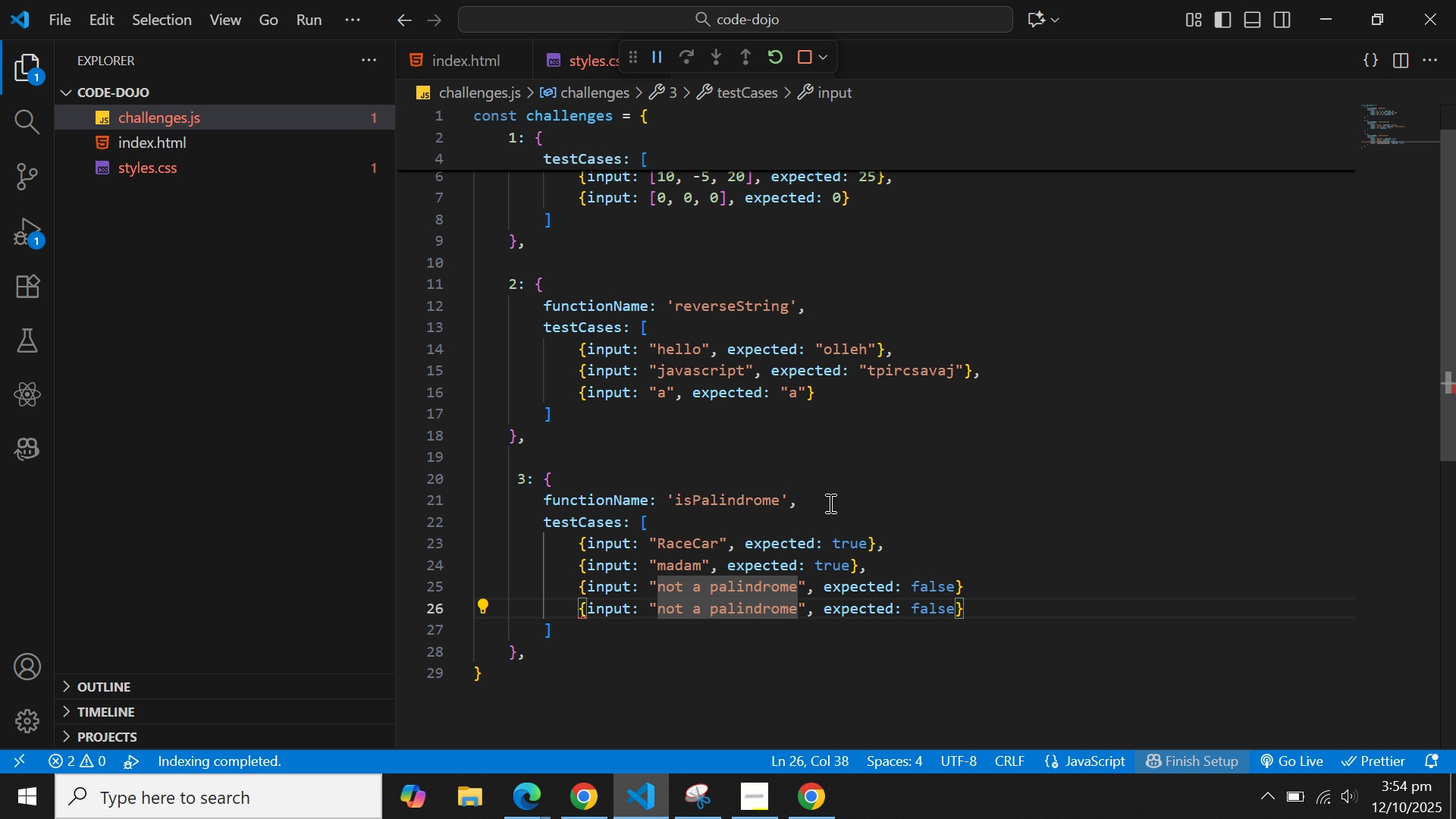 
key(Backspace)
key(Backspace)
key(Backspace)
key(Backspace)
key(Backspace)
key(Backspace)
key(Backspace)
key(Backspace)
key(Backspace)
key(Backspace)
key(Backspace)
key(Backspace)
key(Backspace)
key(Backspace)
key(Backspace)
key(Backspace)
type(A man a plan a canal PANAMA)
 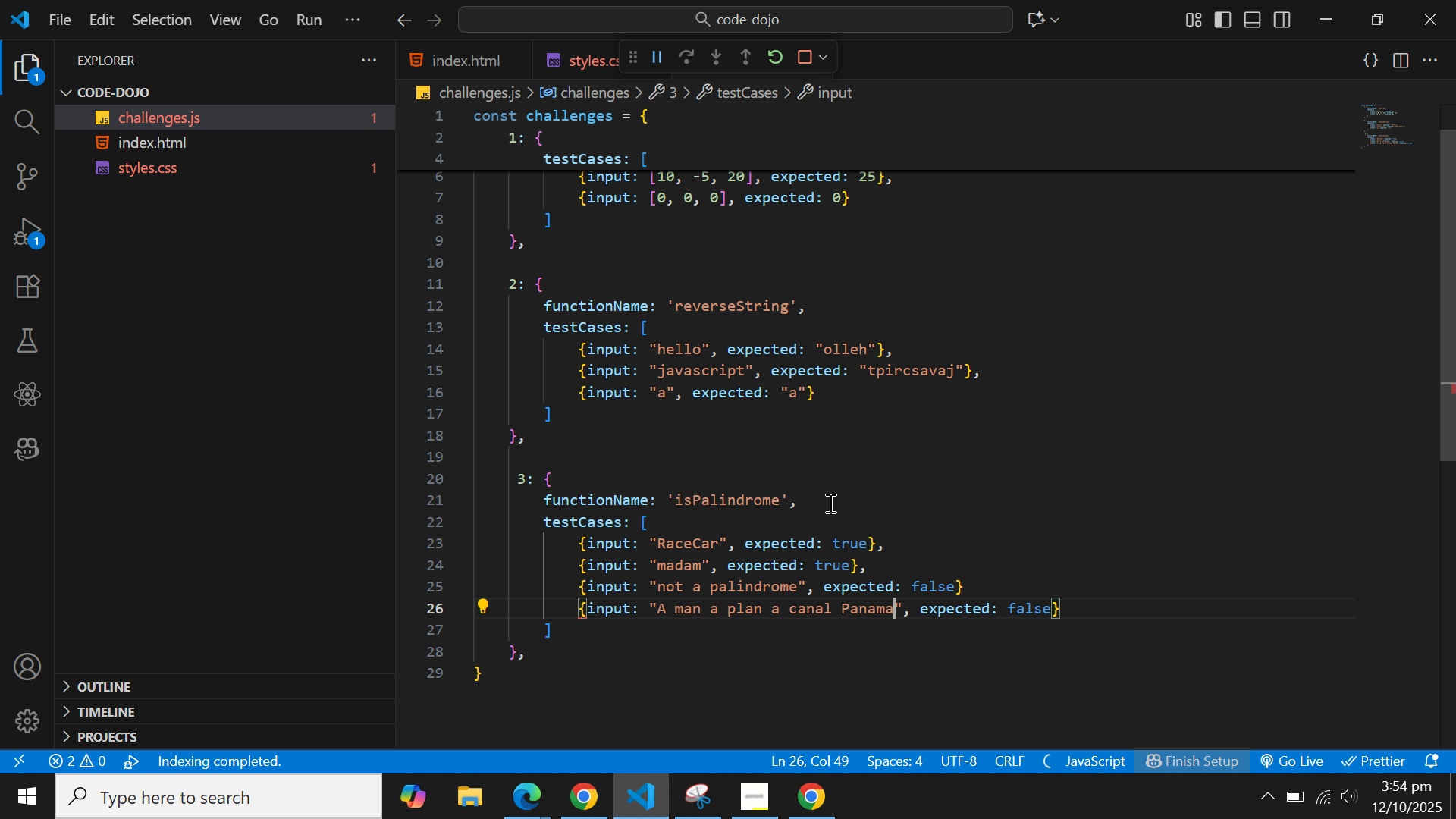 
key(ArrowRight)
 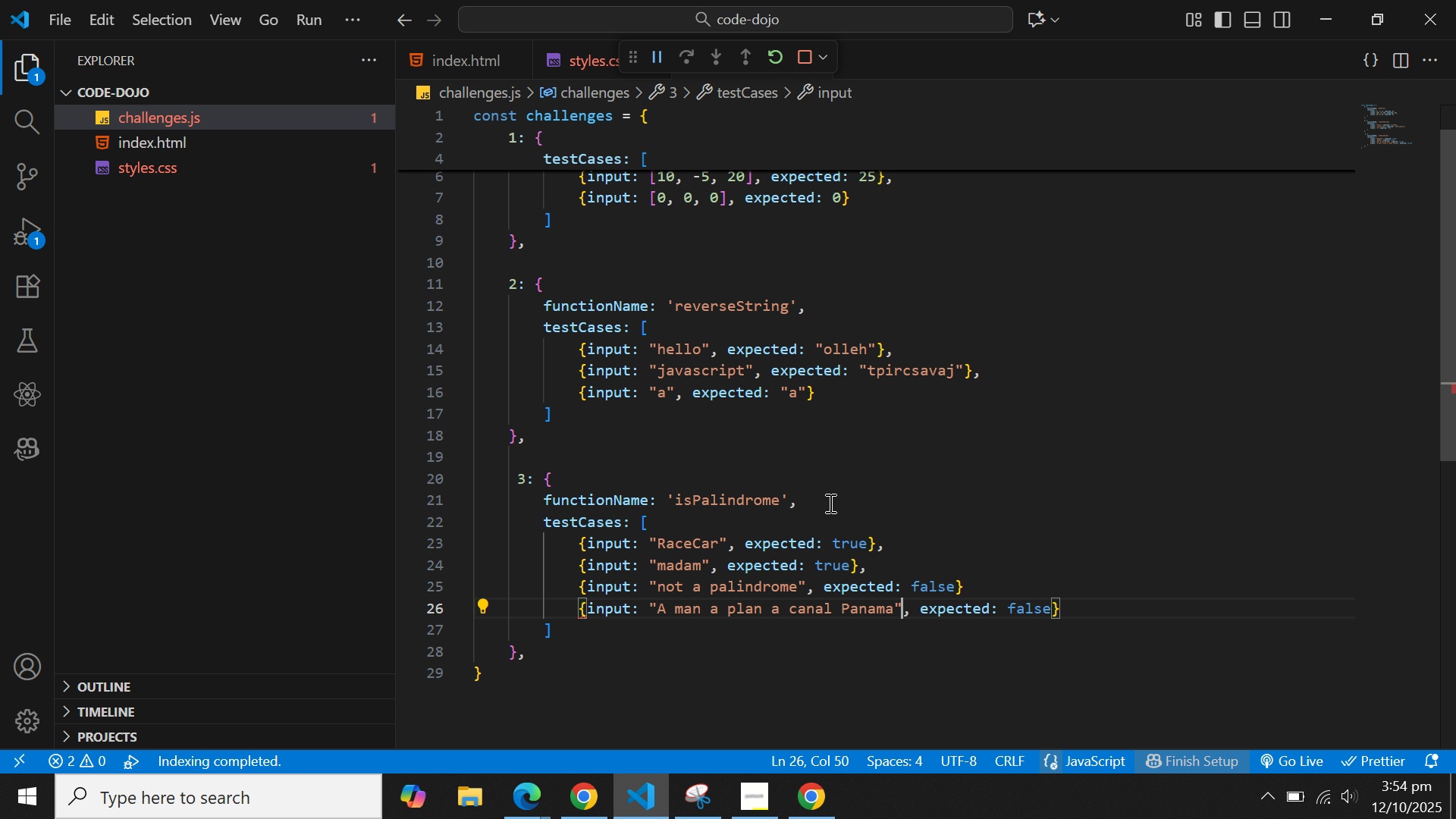 
key(ArrowRight)
 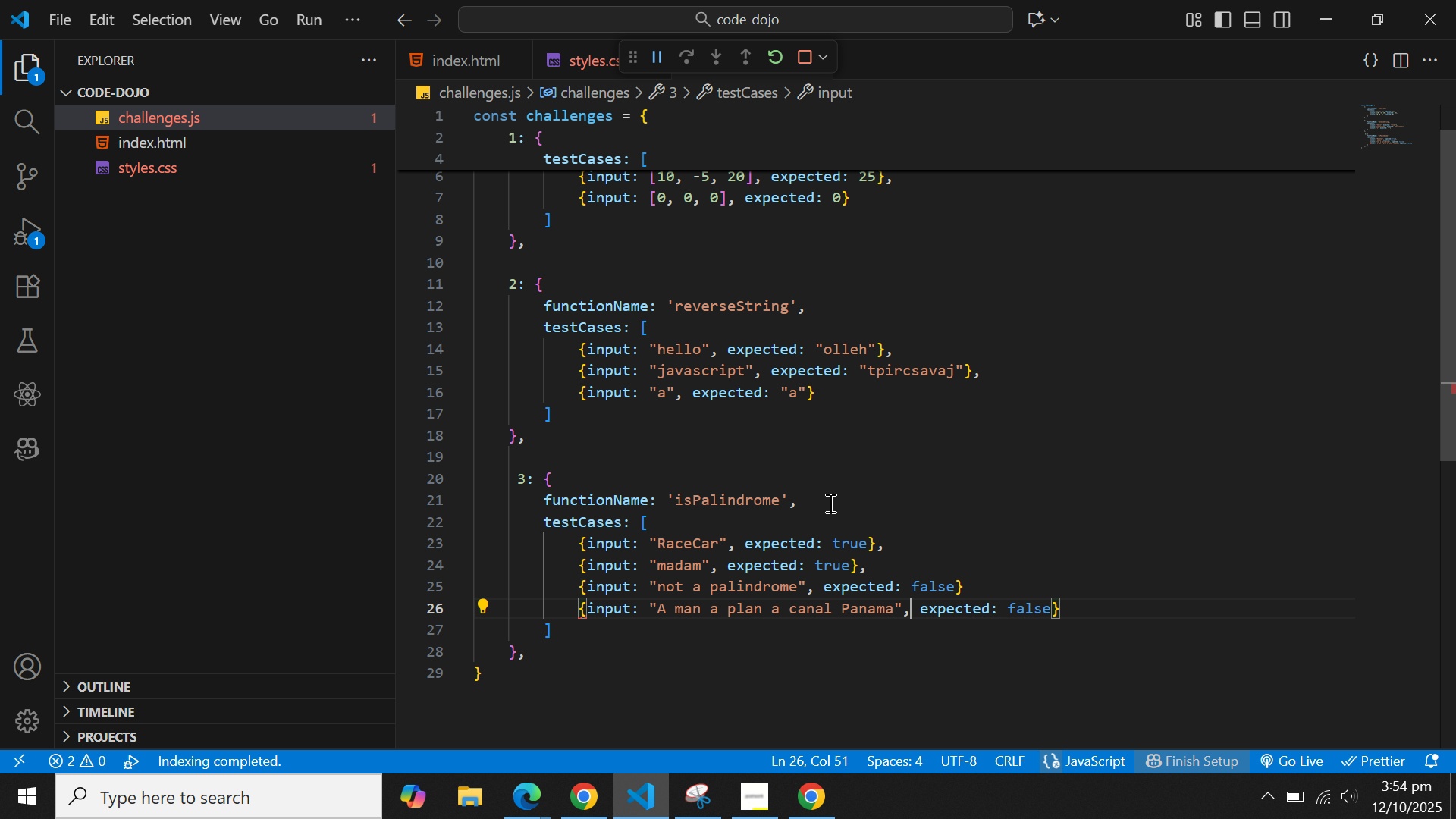 
key(Control+ArrowRight)
 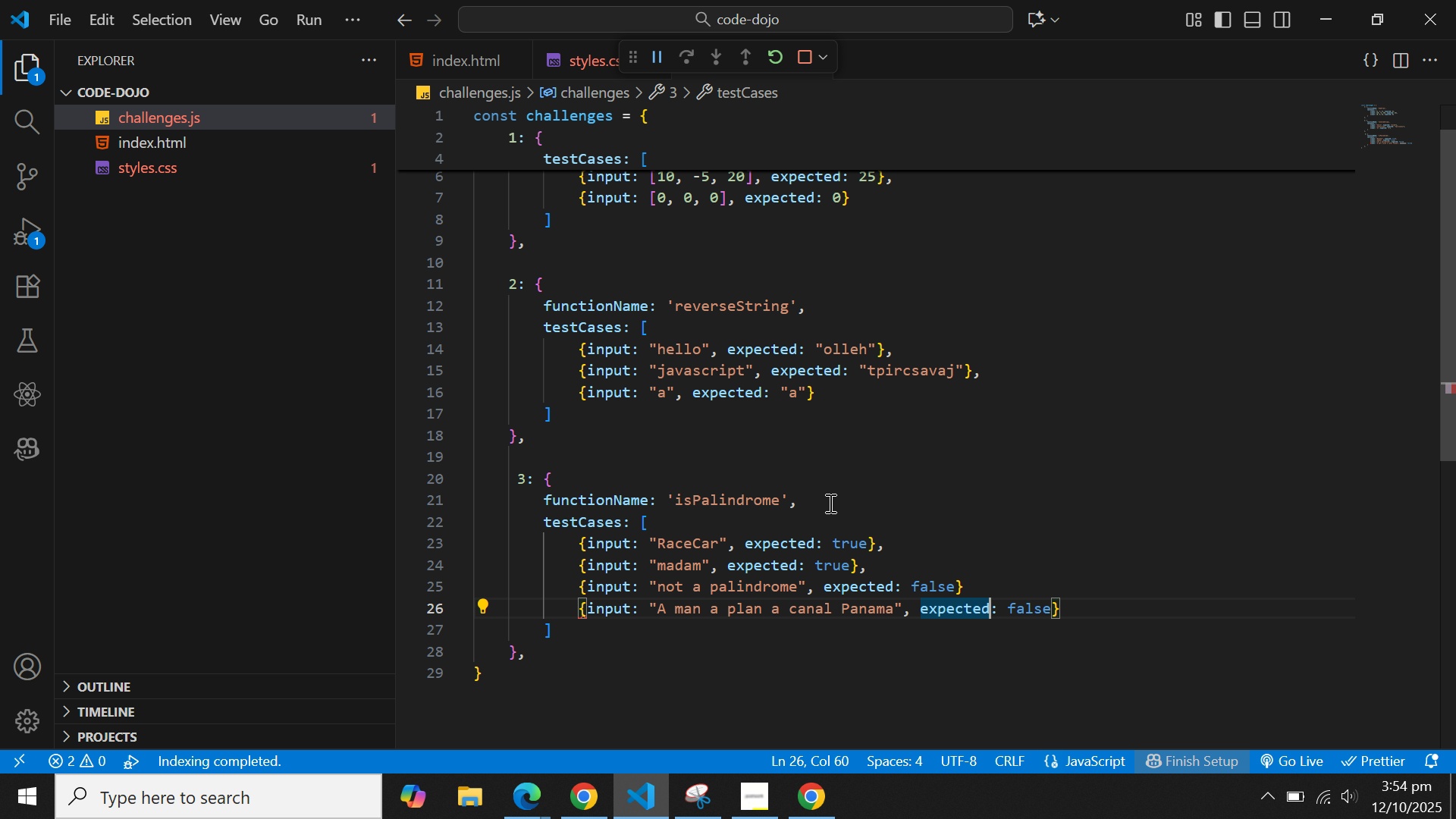 
key(Control+ArrowRight)
 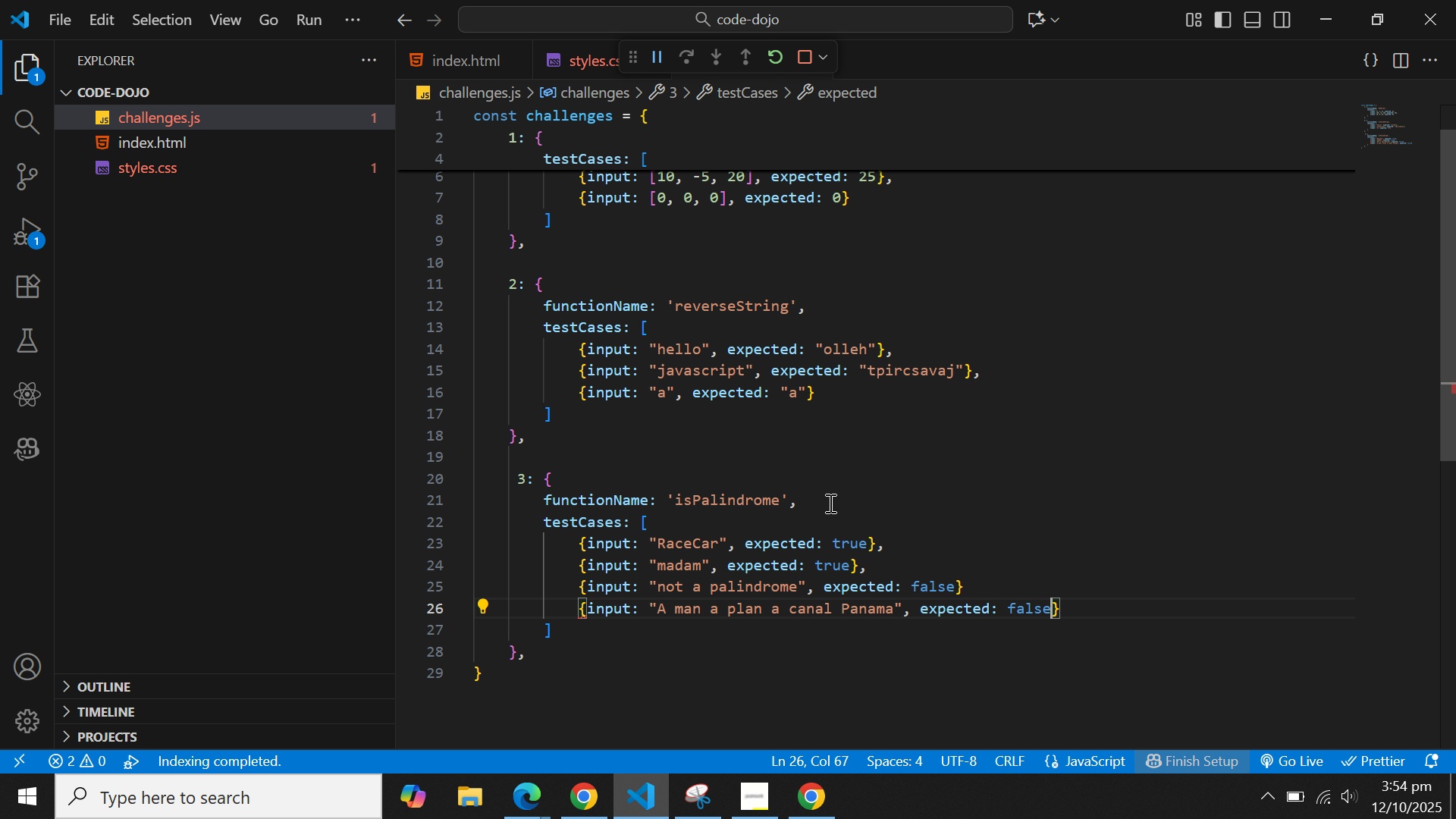 
key(Control+ArrowRight)
 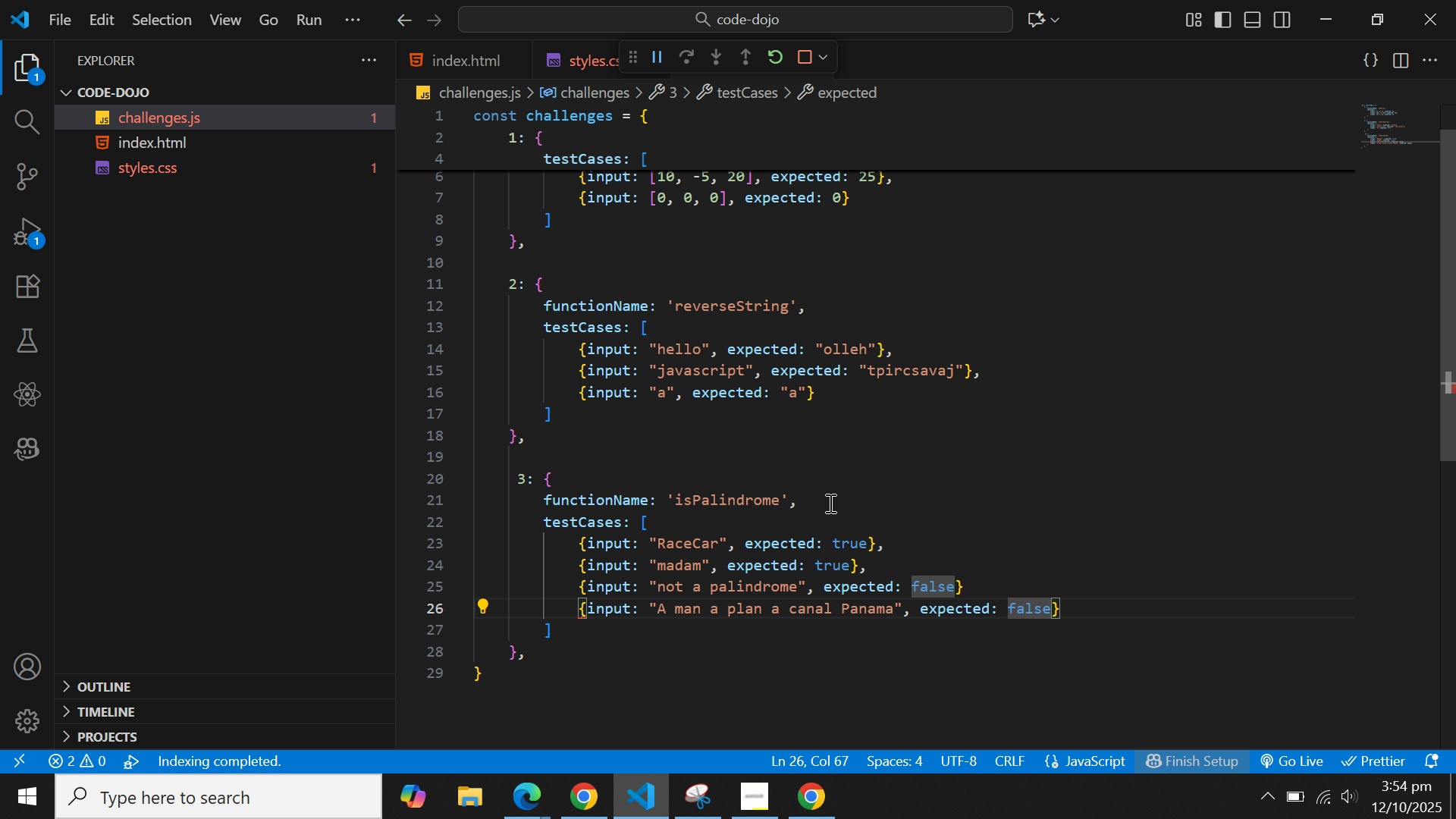 
key(ArrowRight)
 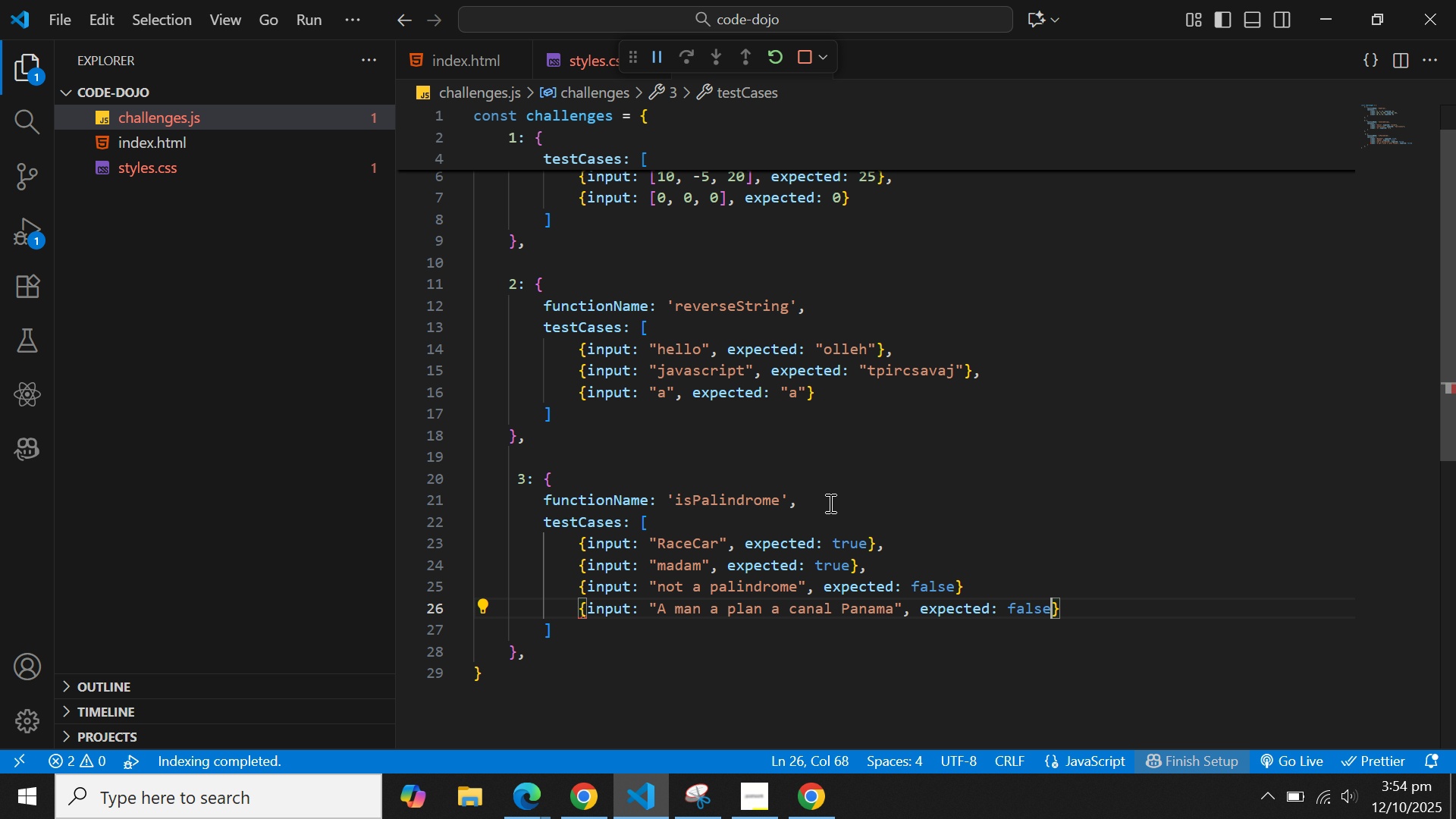 
key(ArrowLeft)
 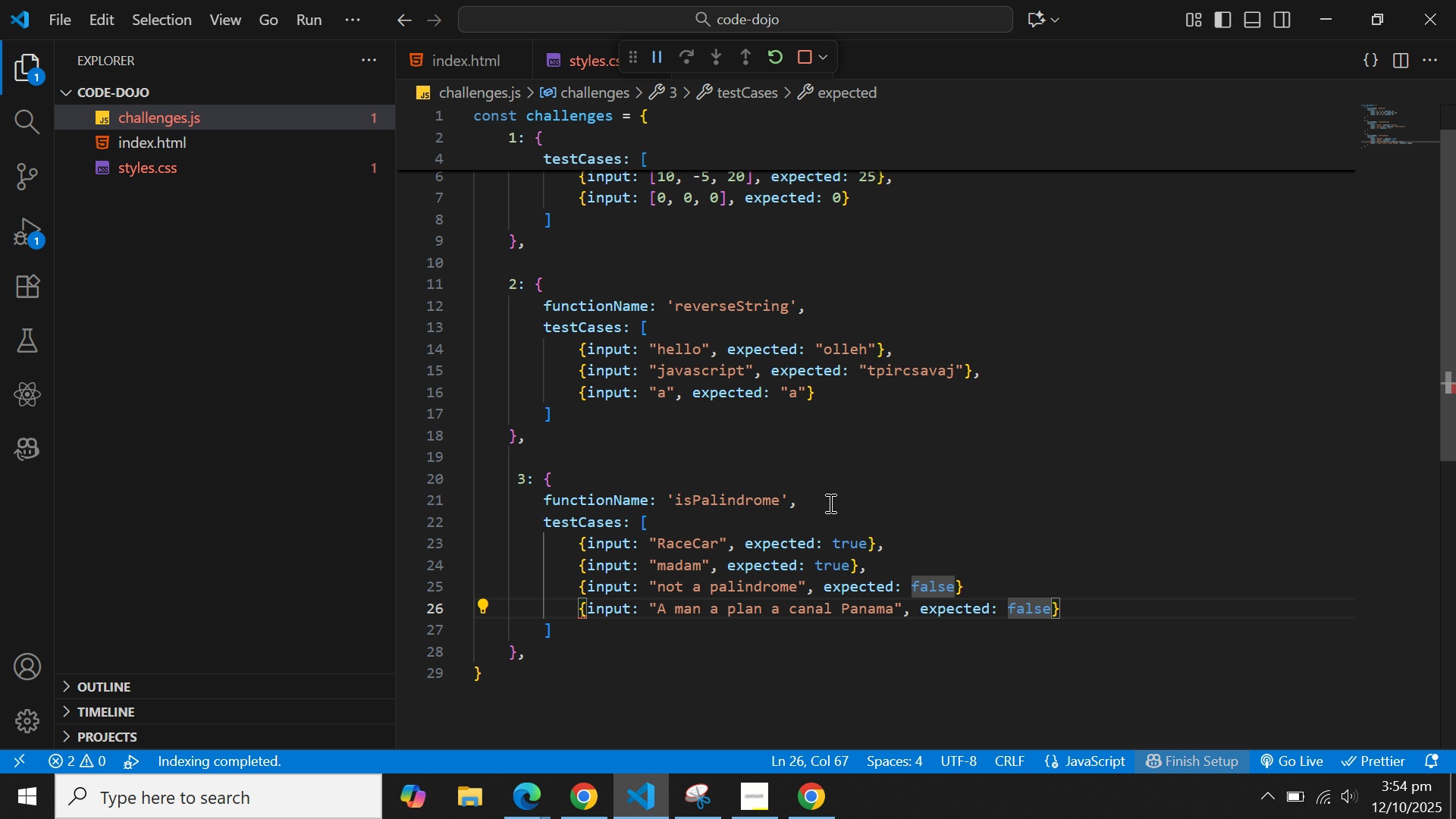 
key(Backspace)
key(Backspace)
key(Backspace)
key(Backspace)
key(Backspace)
type(ture)
key(Backspace)
key(Backspace)
key(Backspace)
type(rue)
 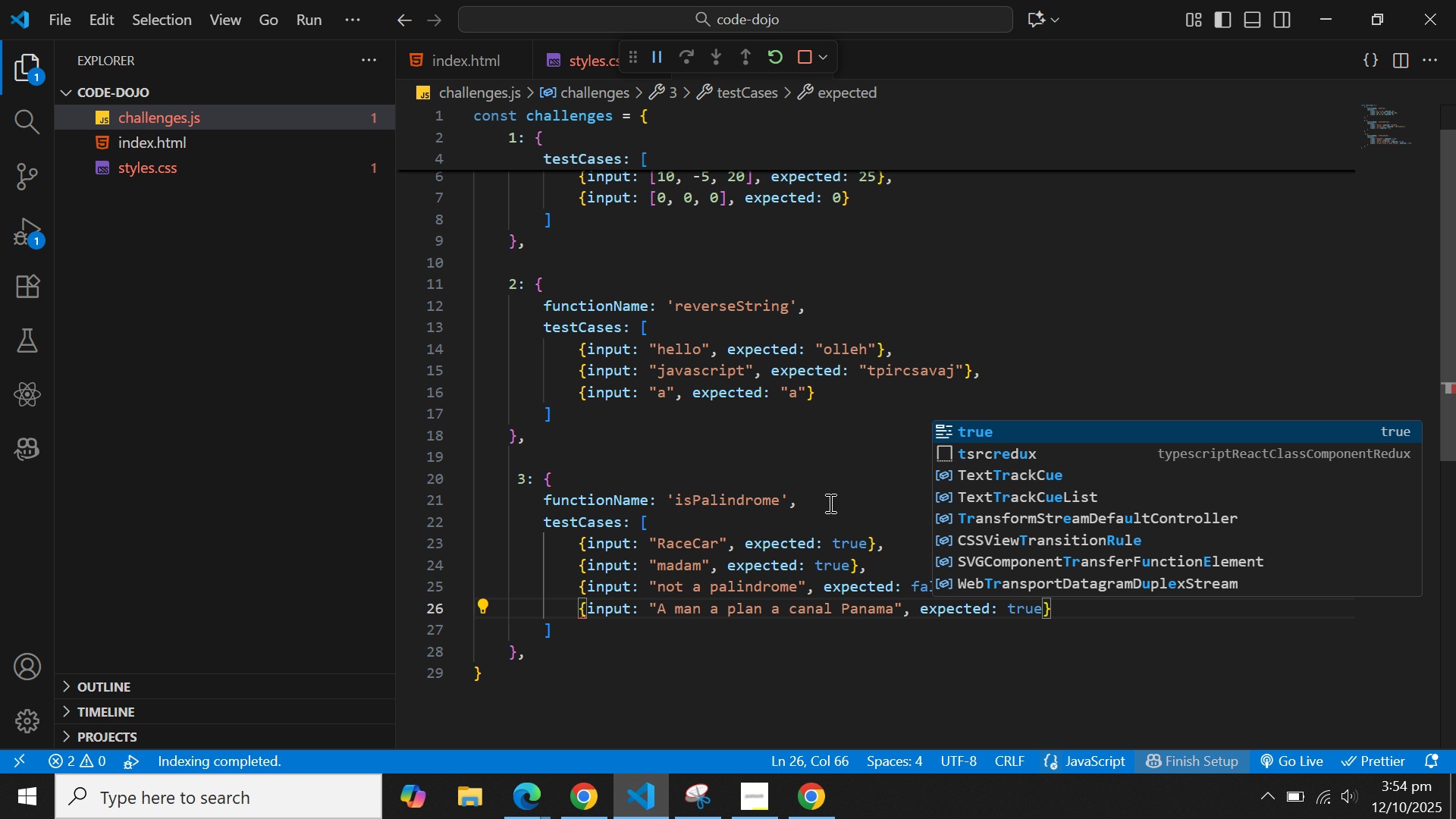 
key(ArrowRight)
 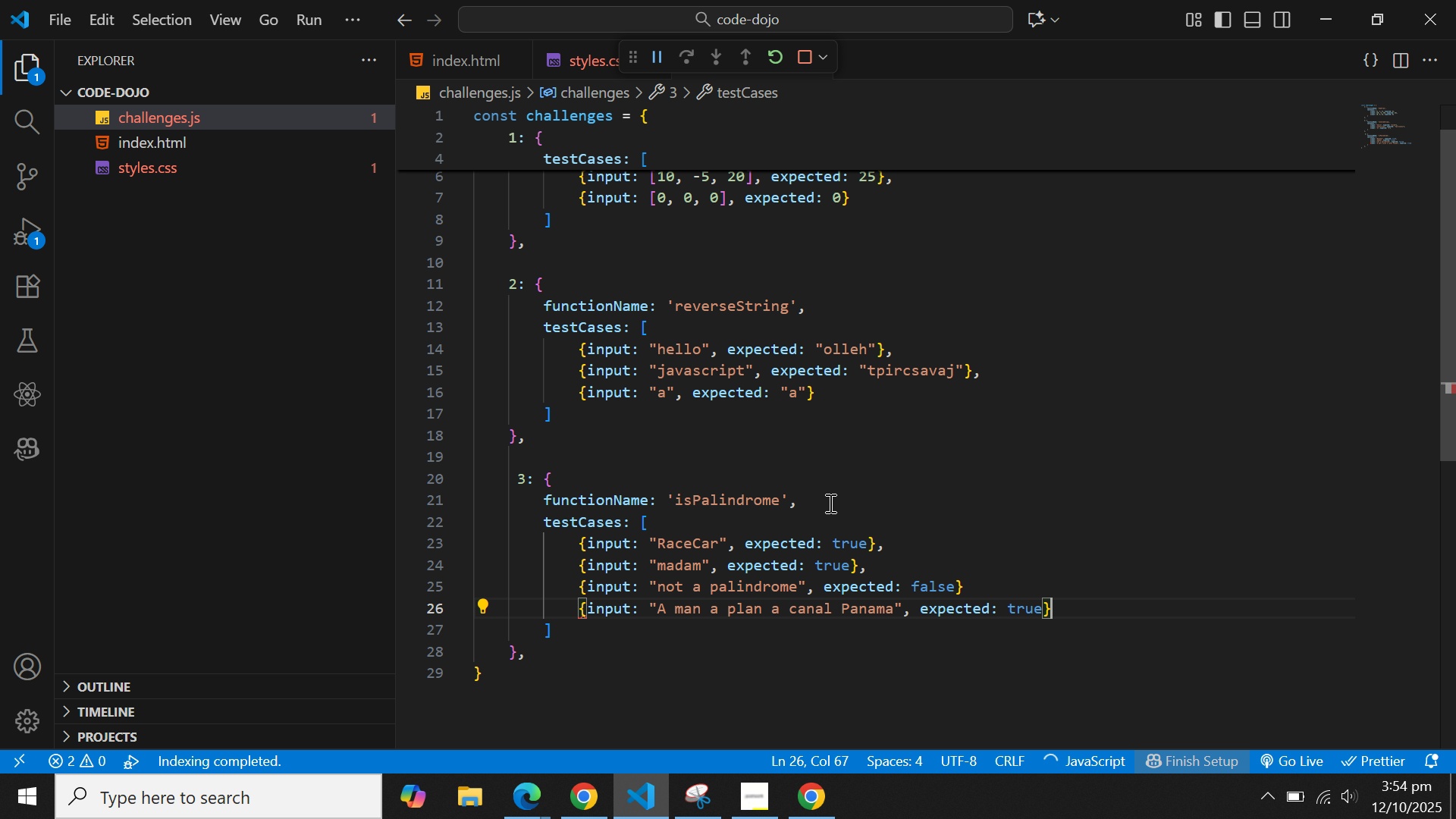 
key(ArrowLeft)
 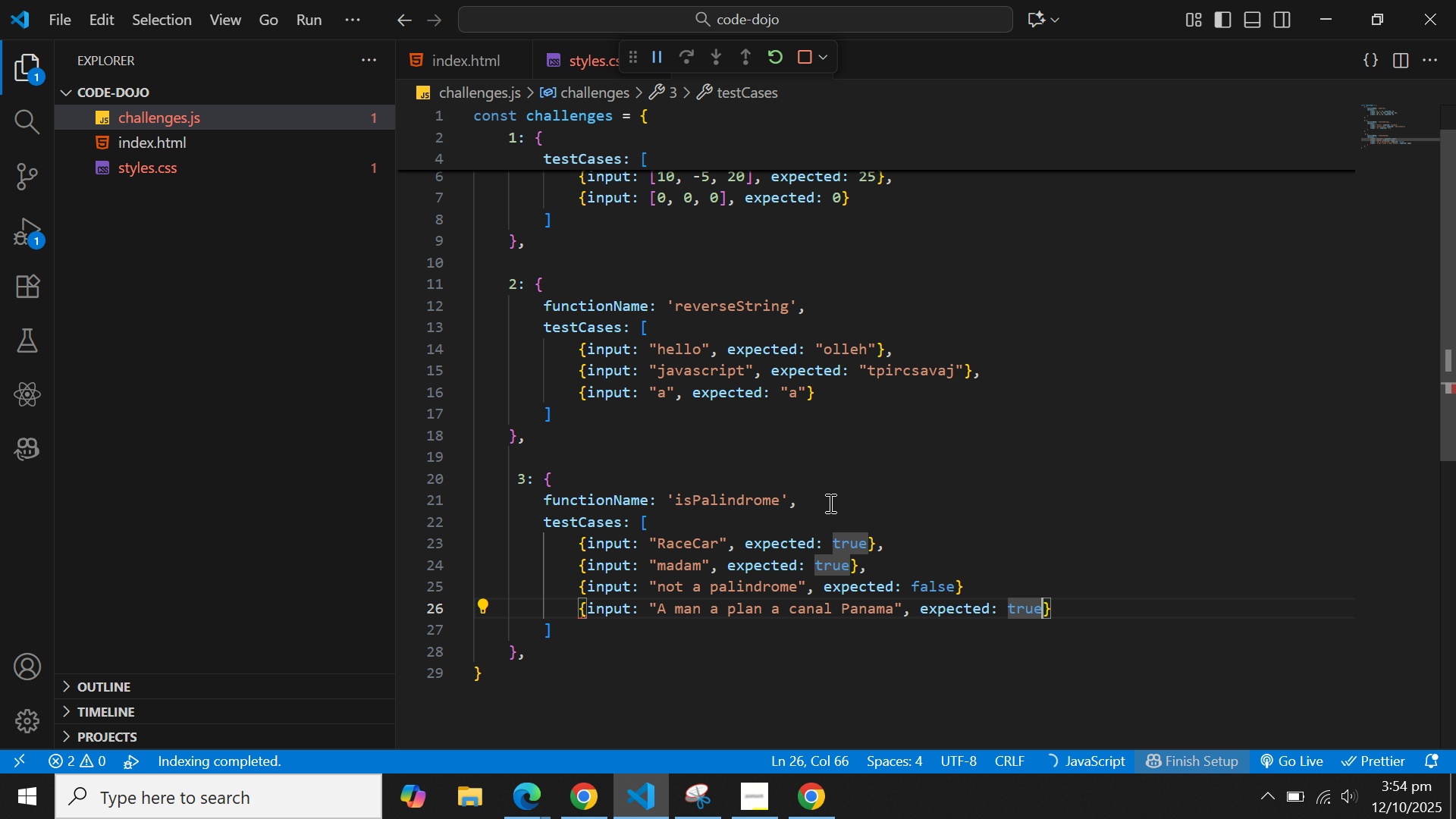 
key(Space)
 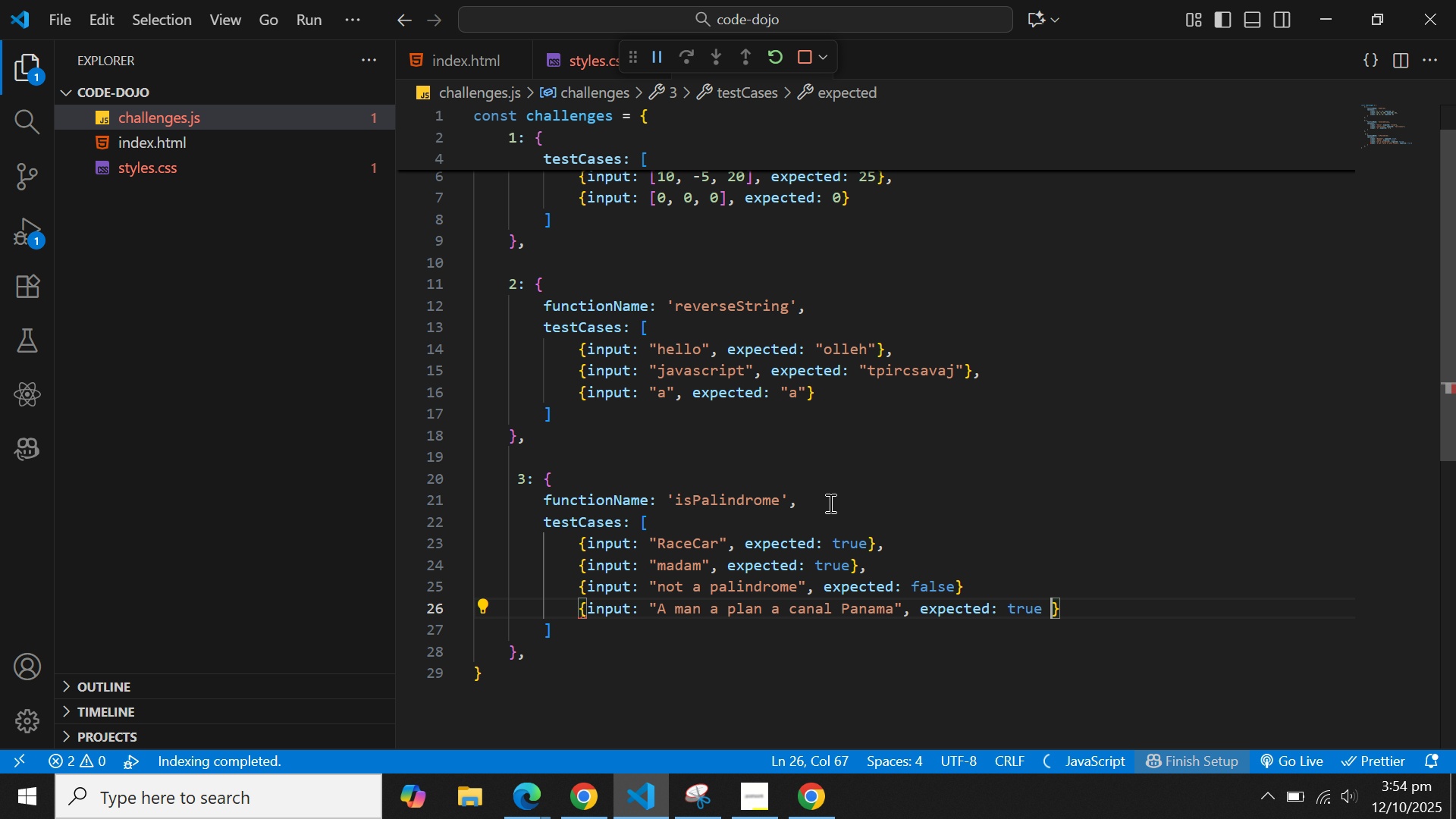 
key(ArrowUp)
 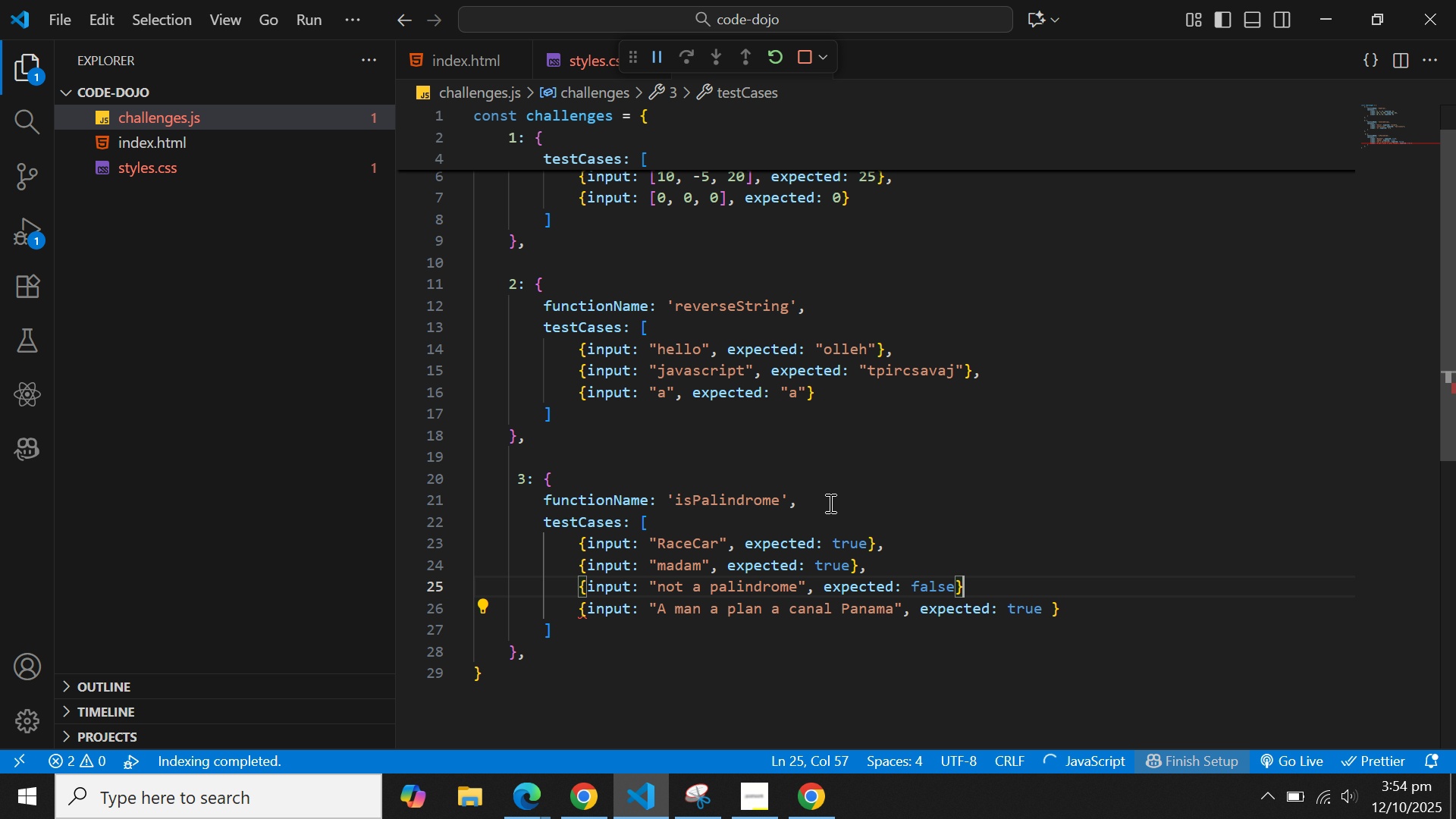 
hold_key(key=ArrowLeft, duration=0.69)
 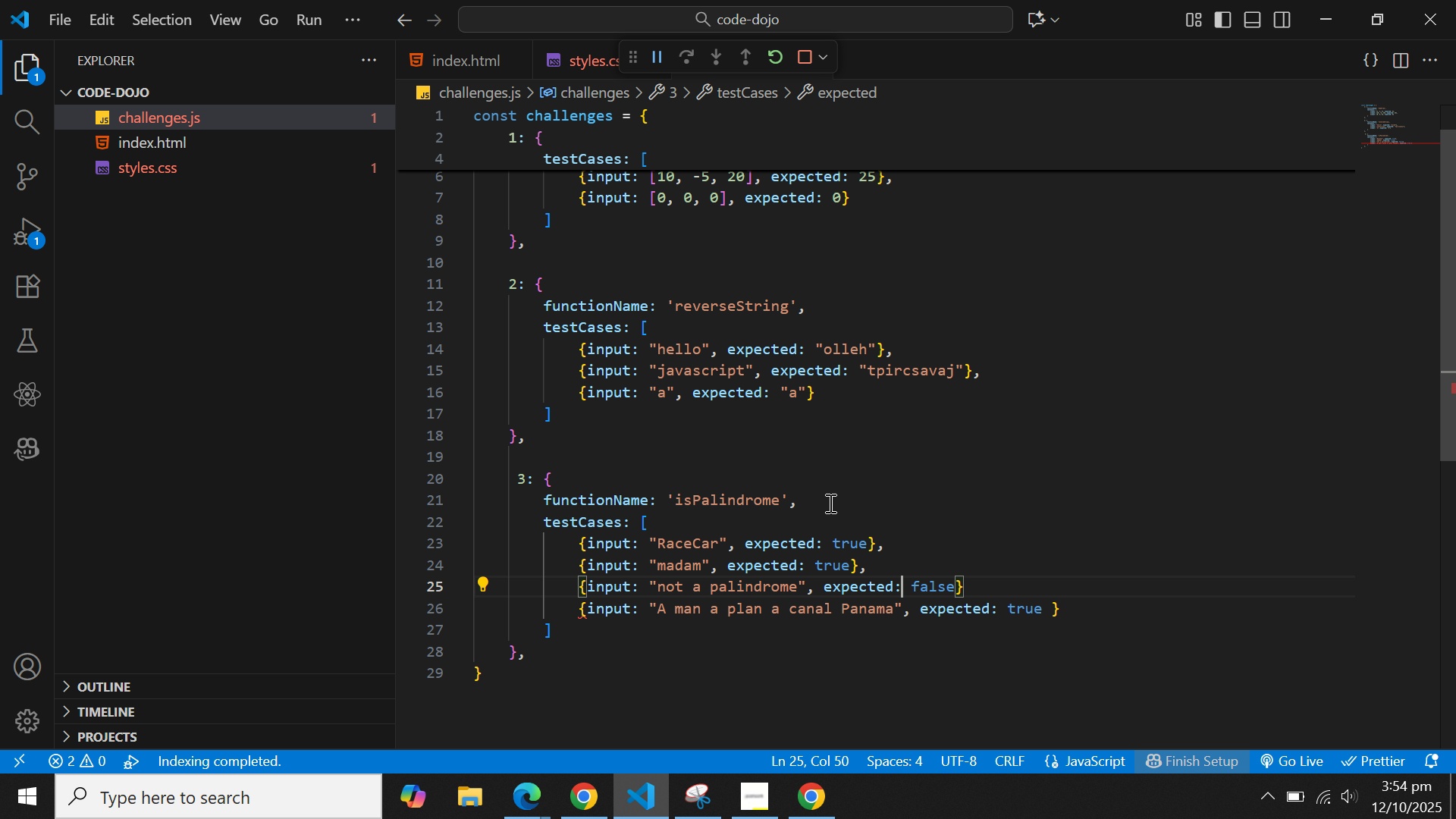 
key(ArrowRight)
 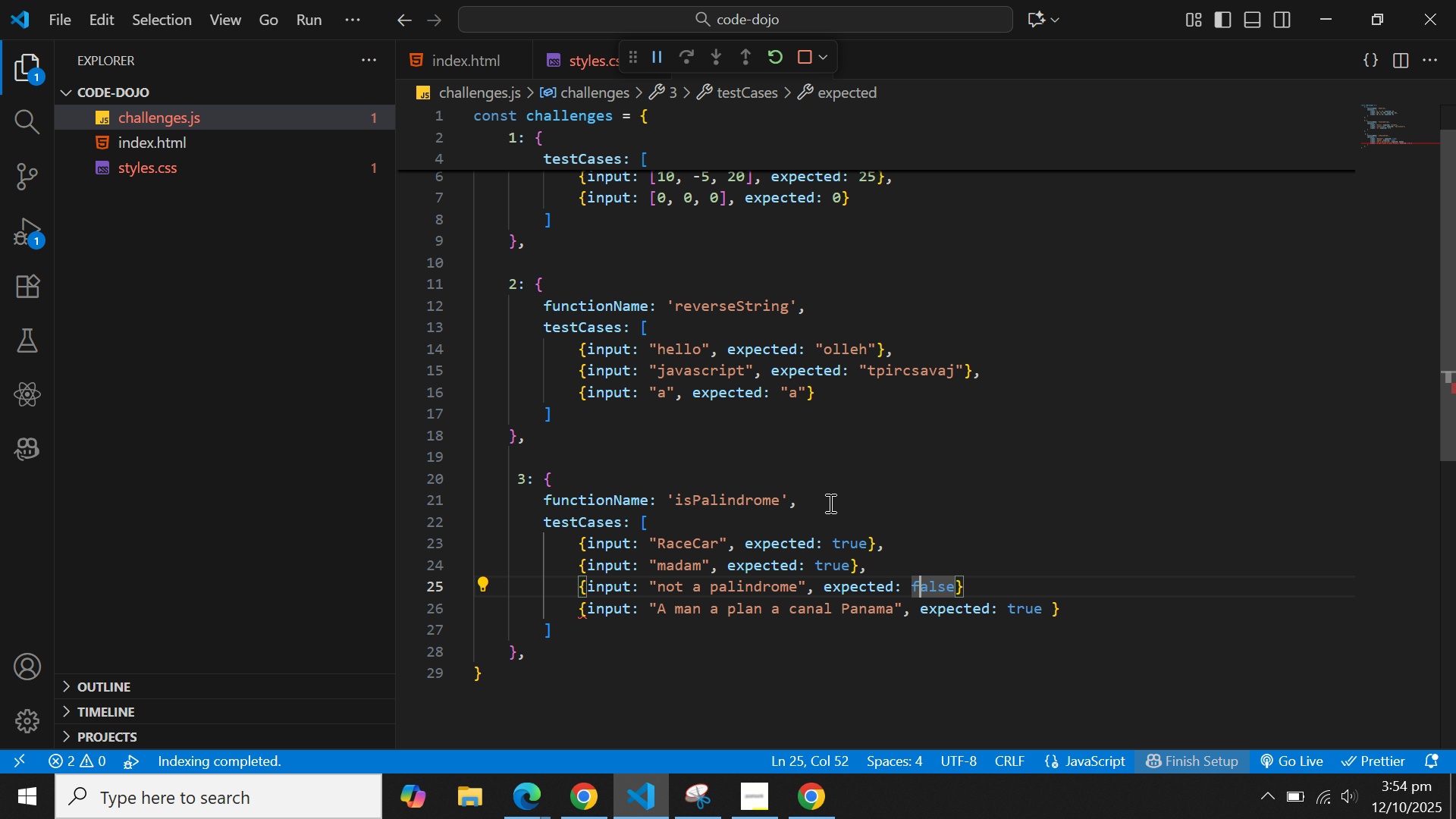 
key(ArrowRight)
 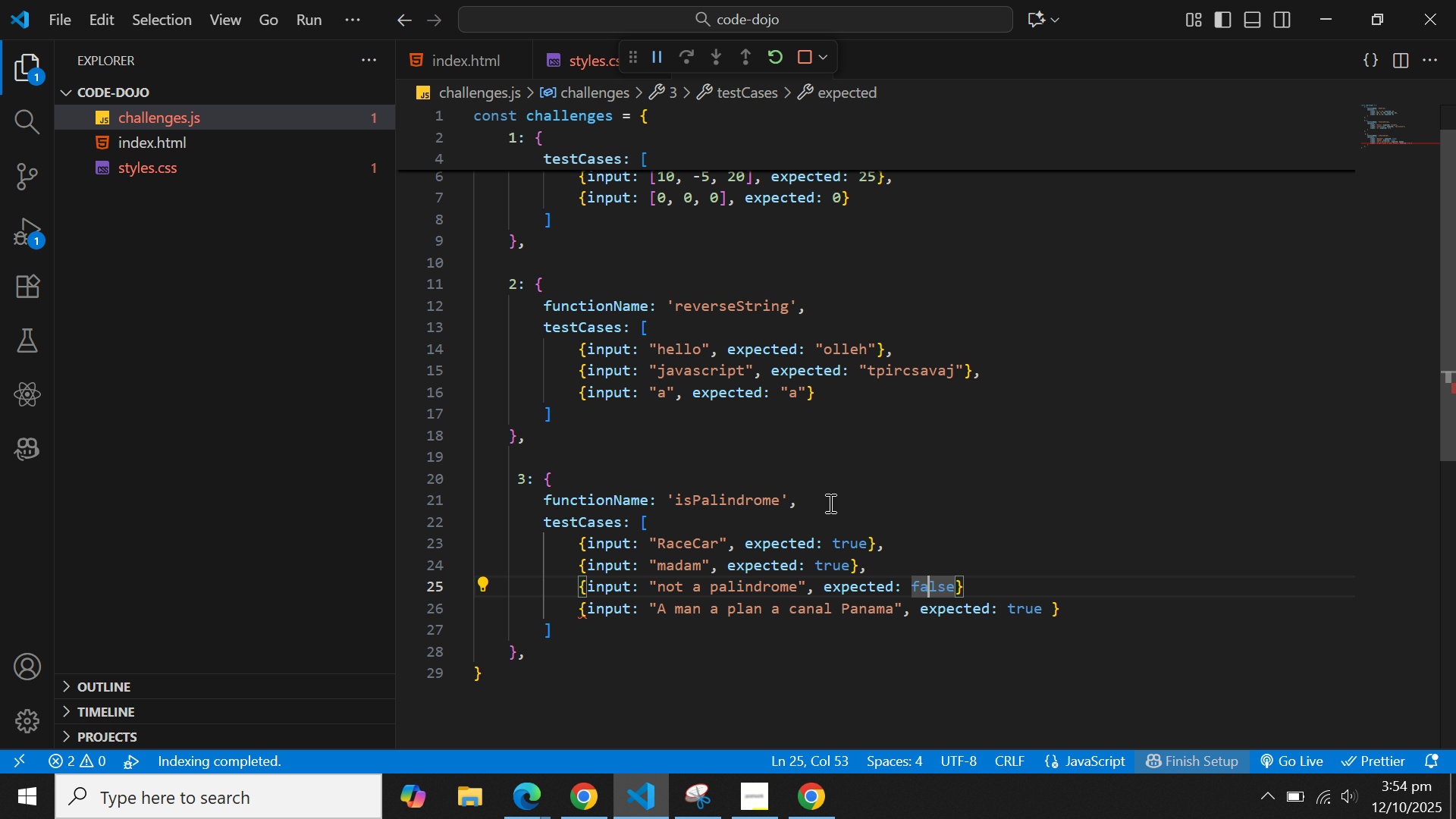 
key(ArrowRight)
 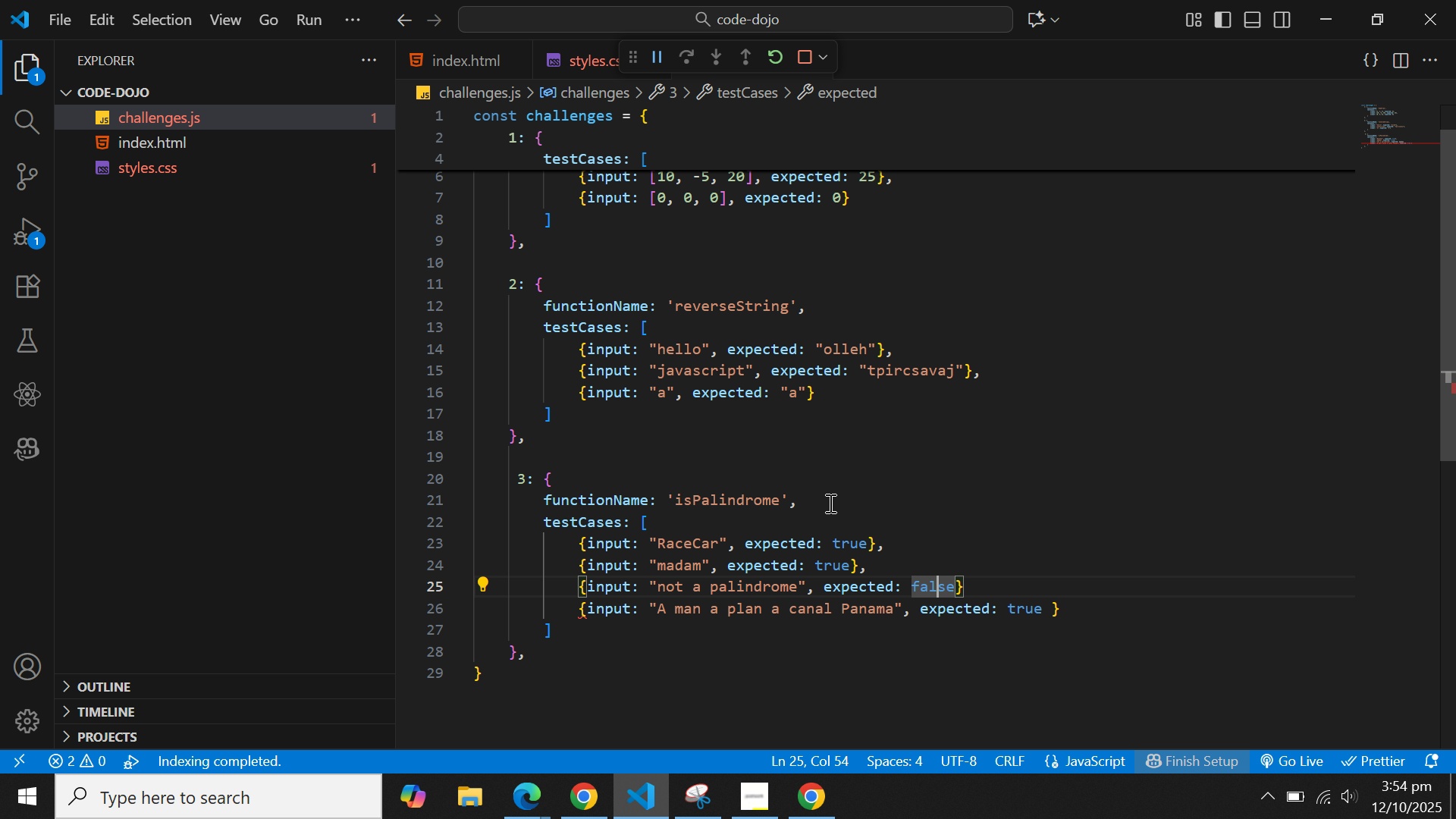 
key(ArrowRight)
 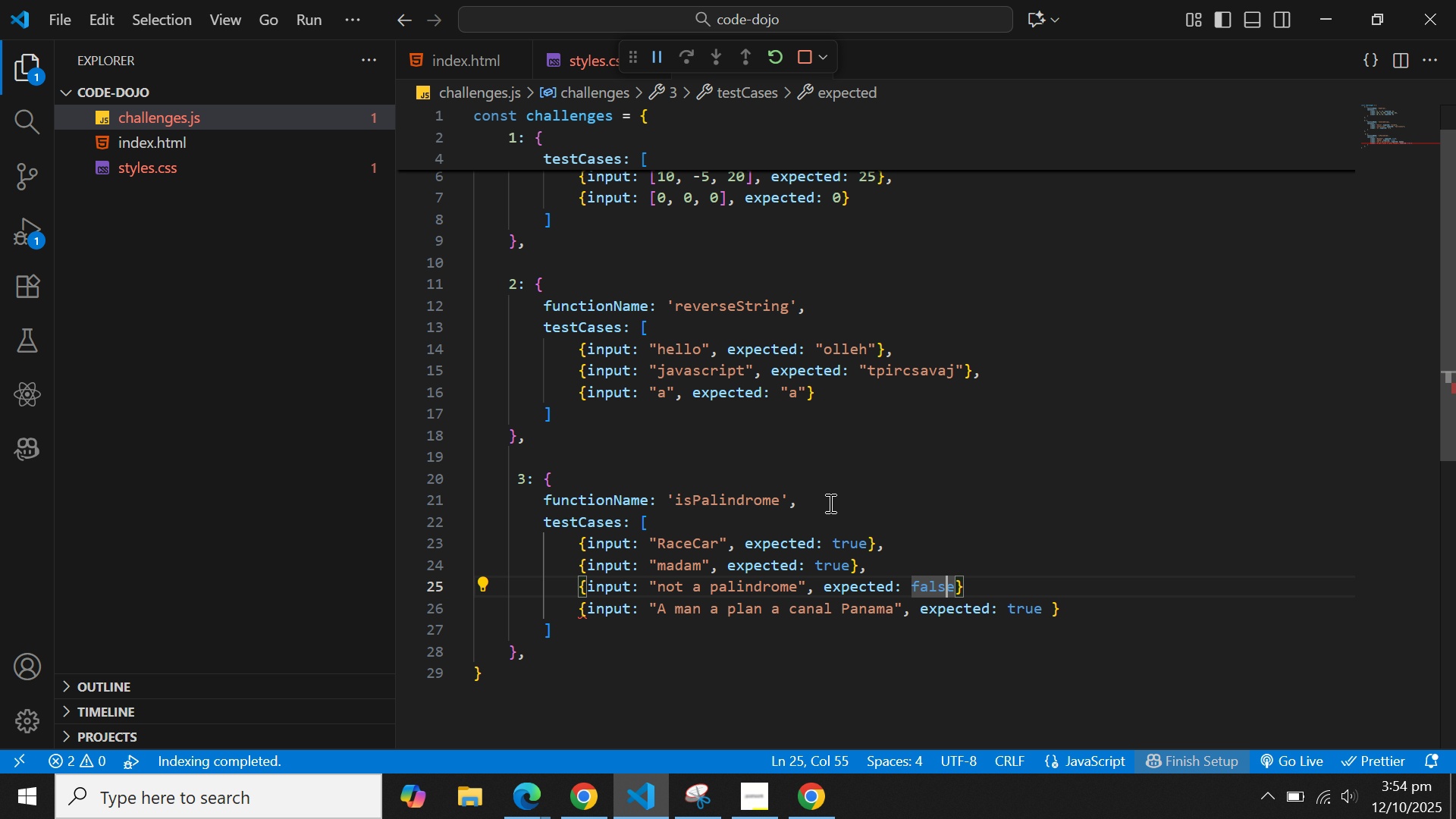 
key(ArrowRight)
 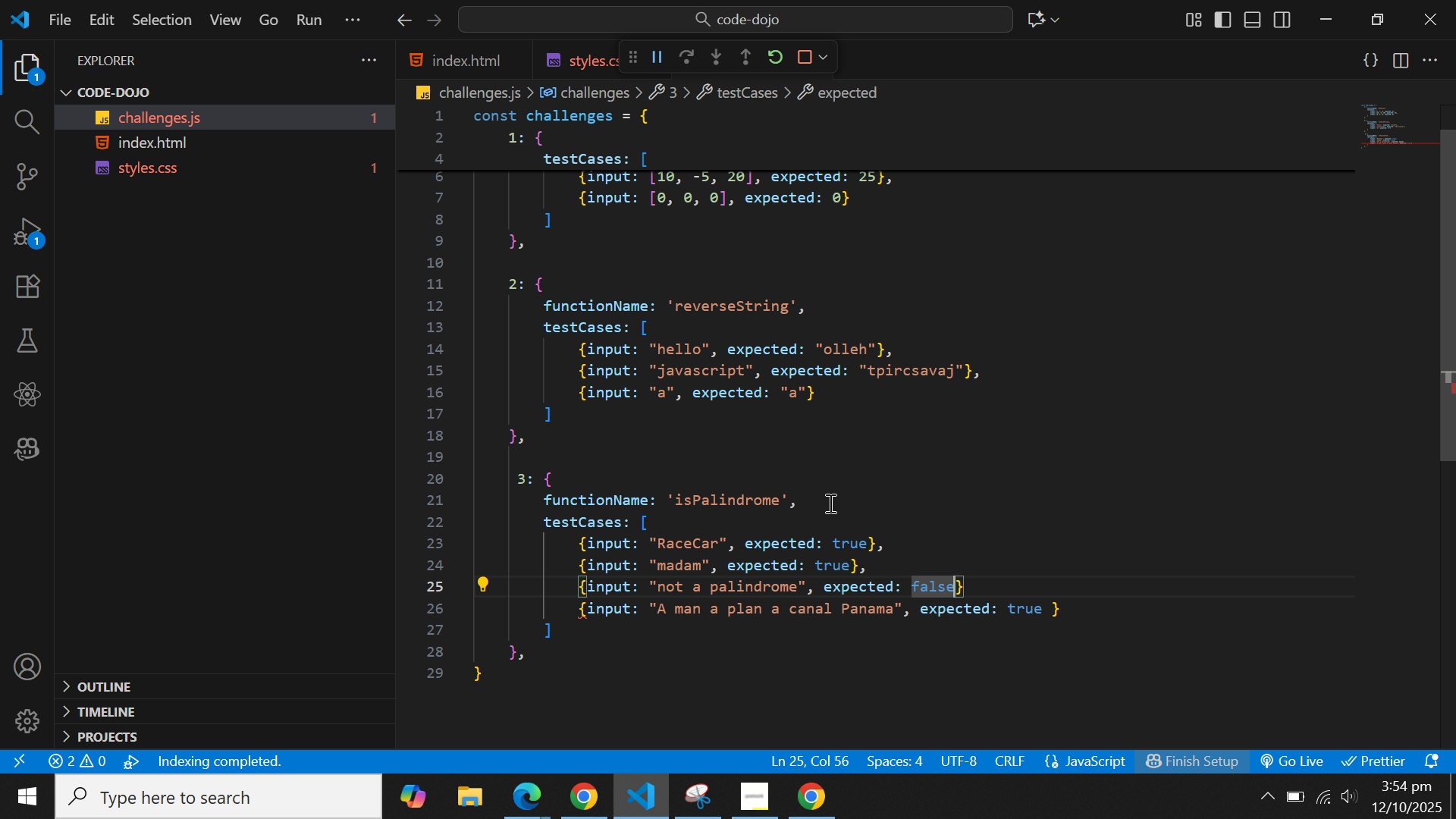 
key(ArrowRight)
 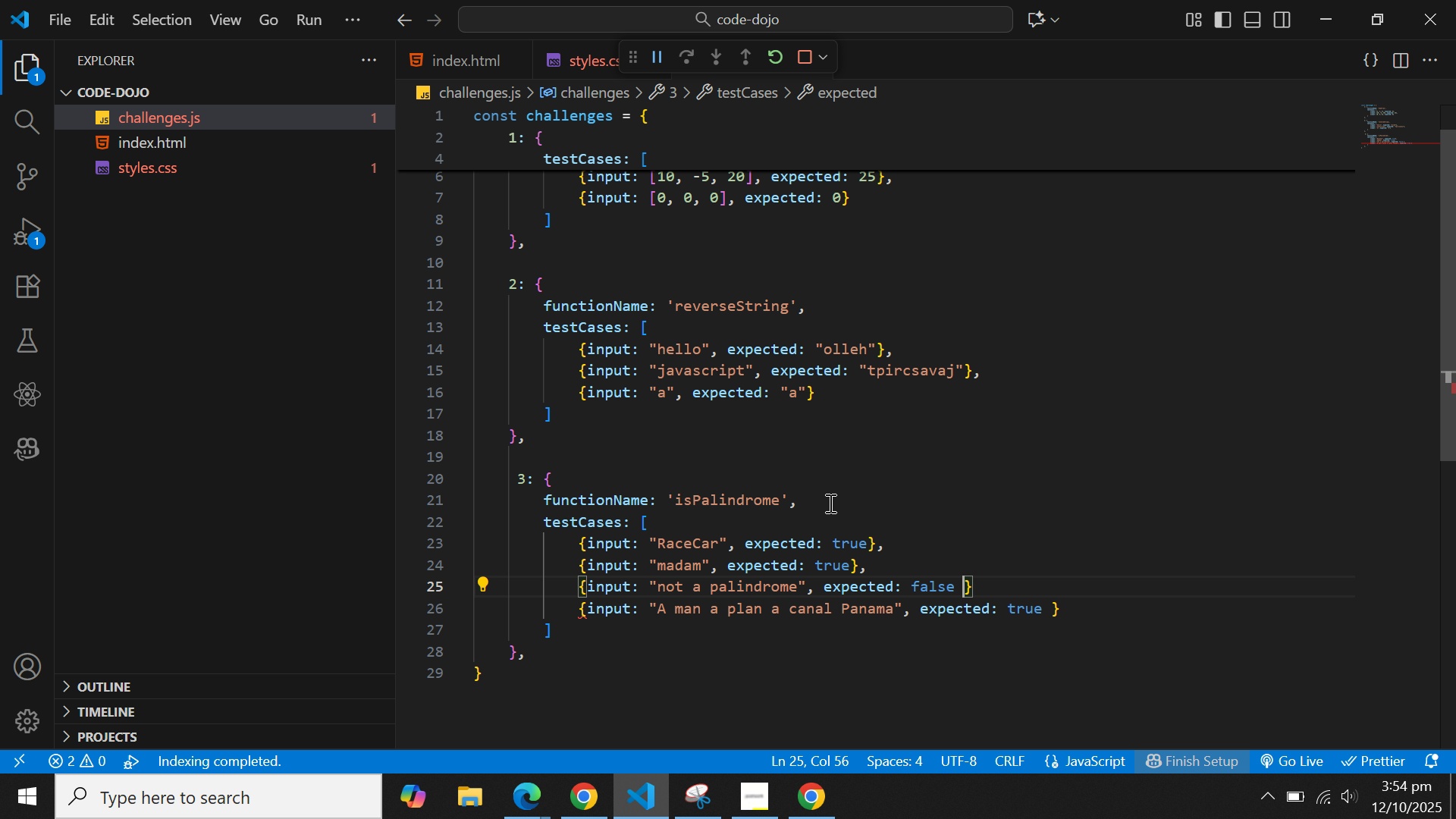 
key(Space)
 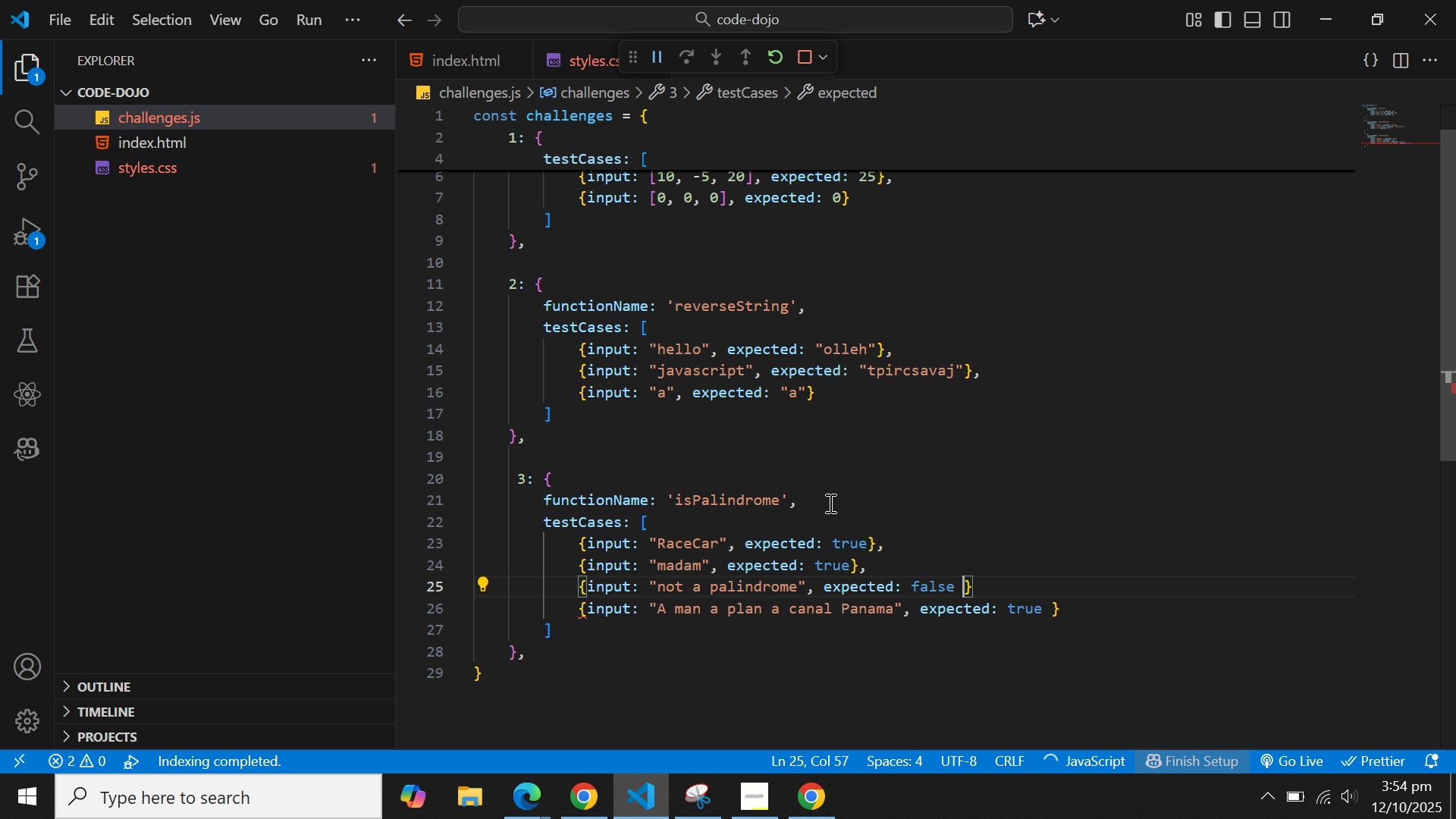 
hold_key(key=ArrowLeft, duration=0.75)
 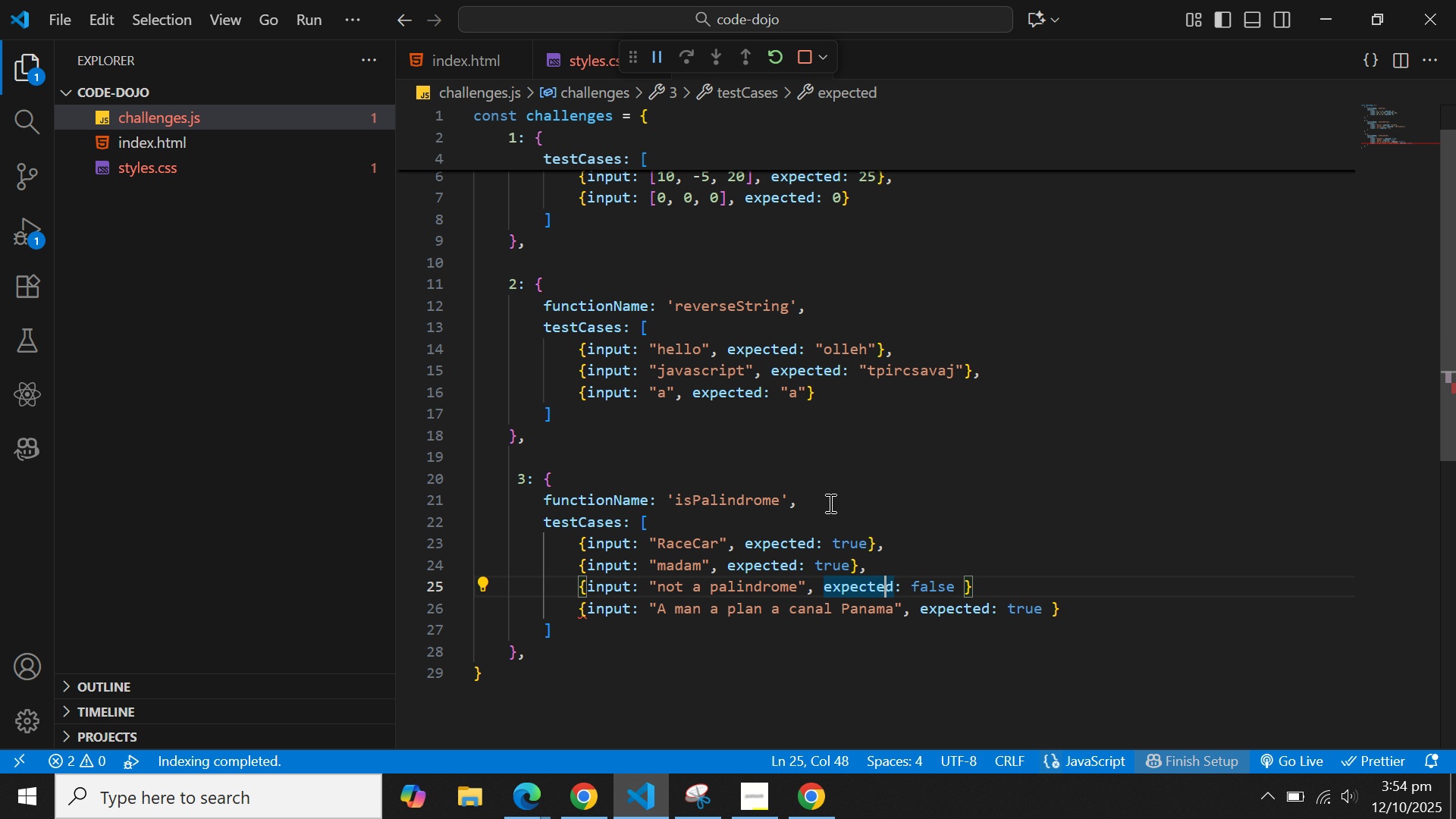 
key(ArrowUp)
 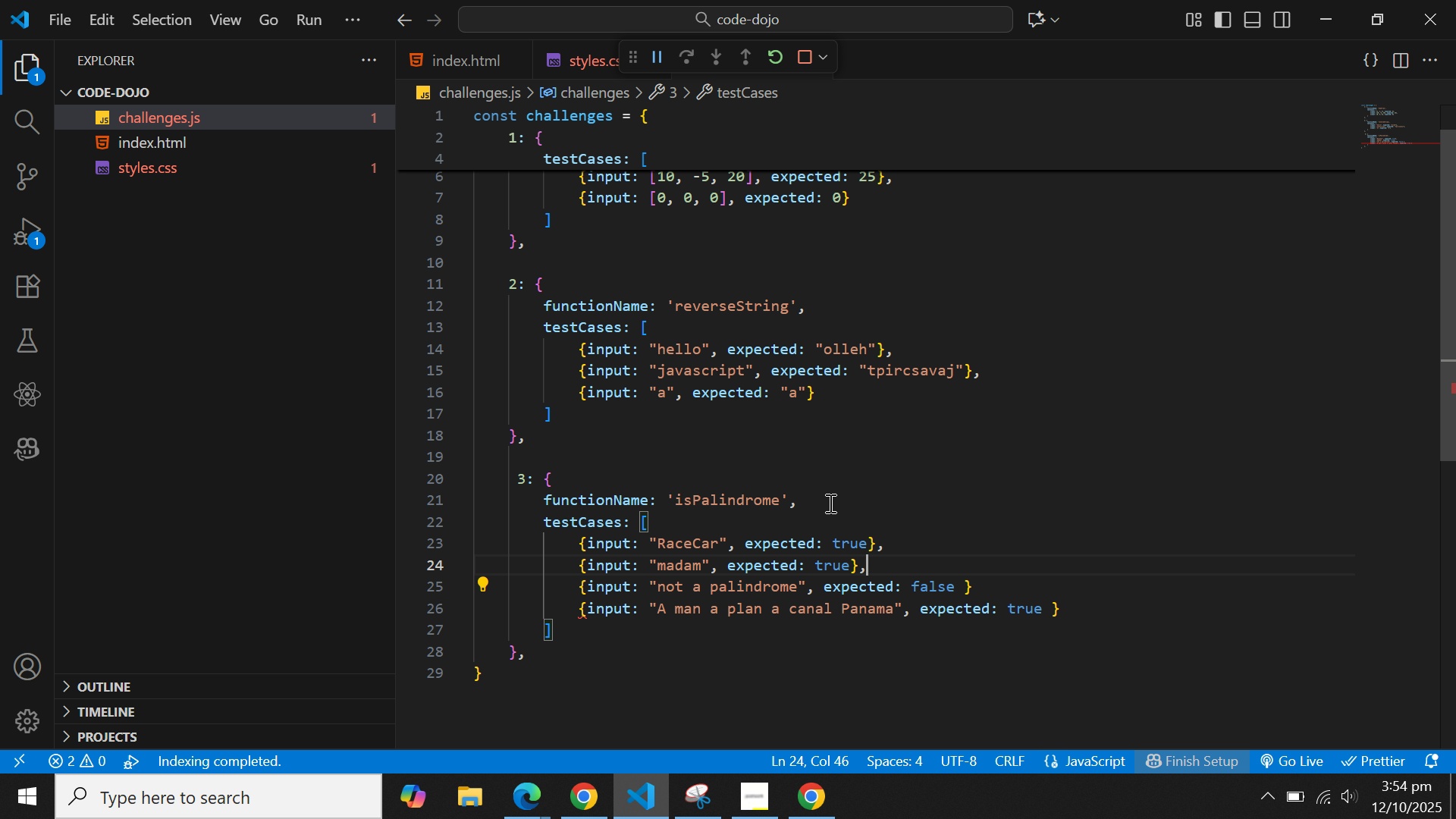 
key(ArrowLeft)
 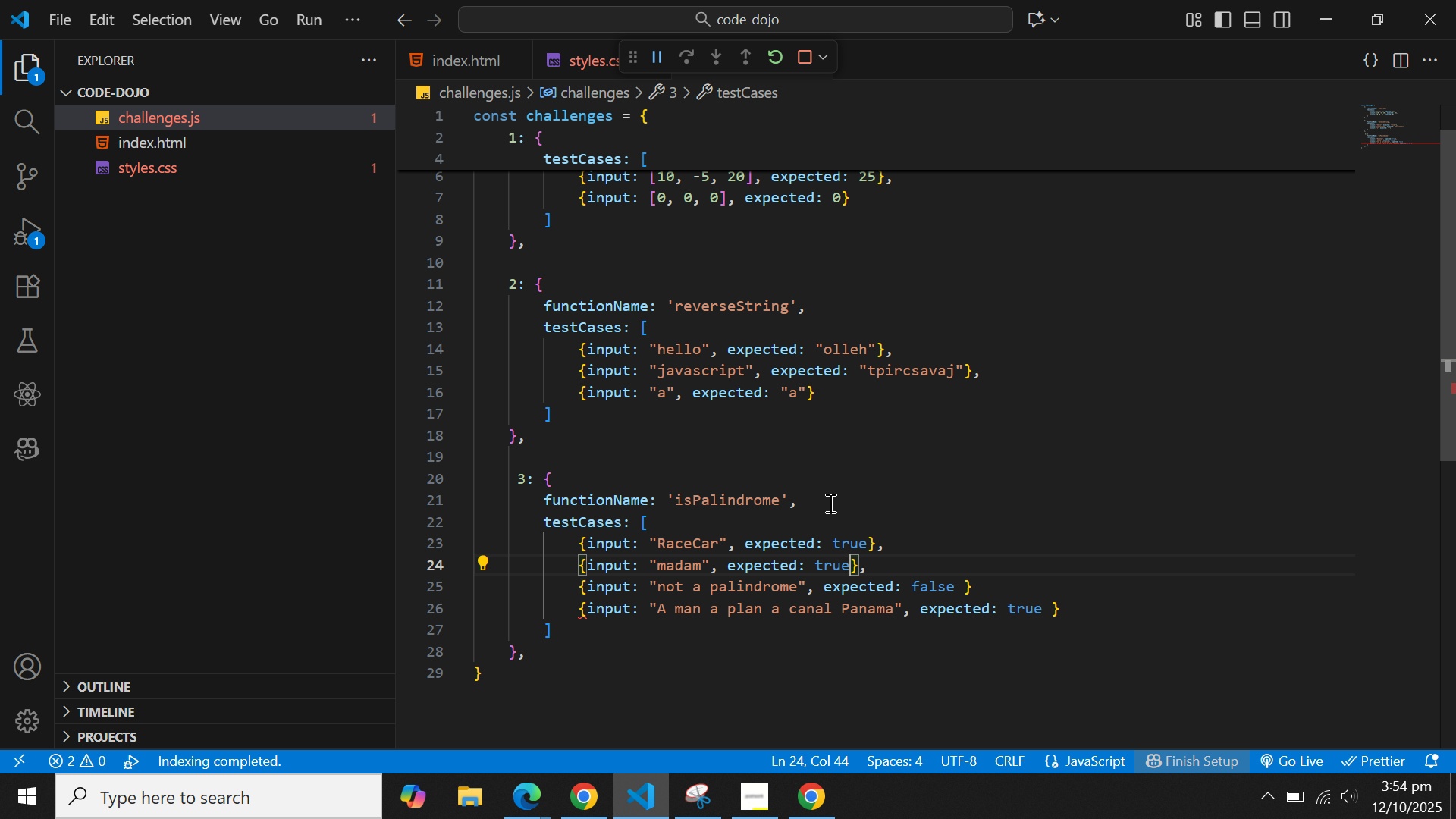 
key(ArrowLeft)
 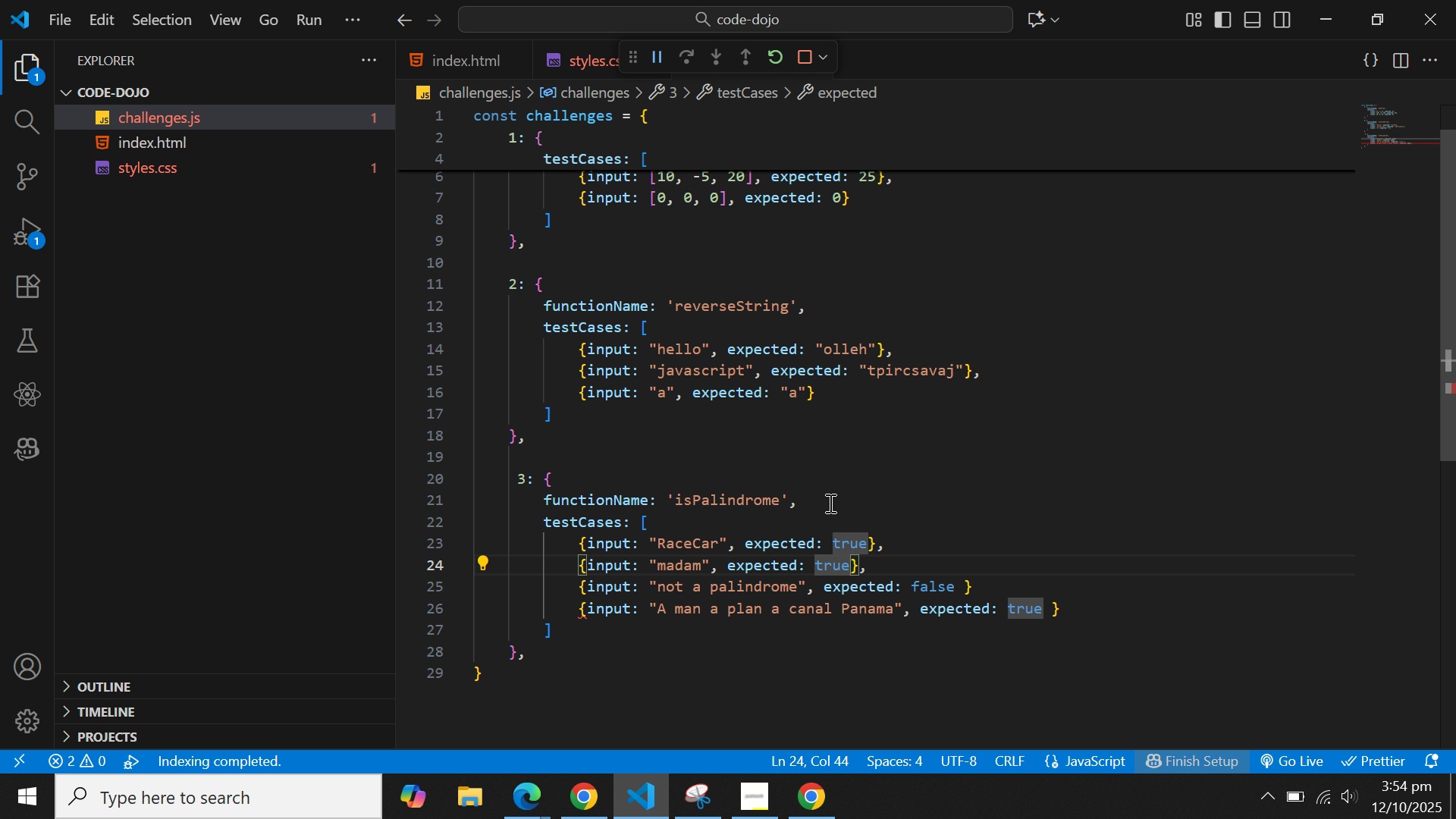 
key(Space)
 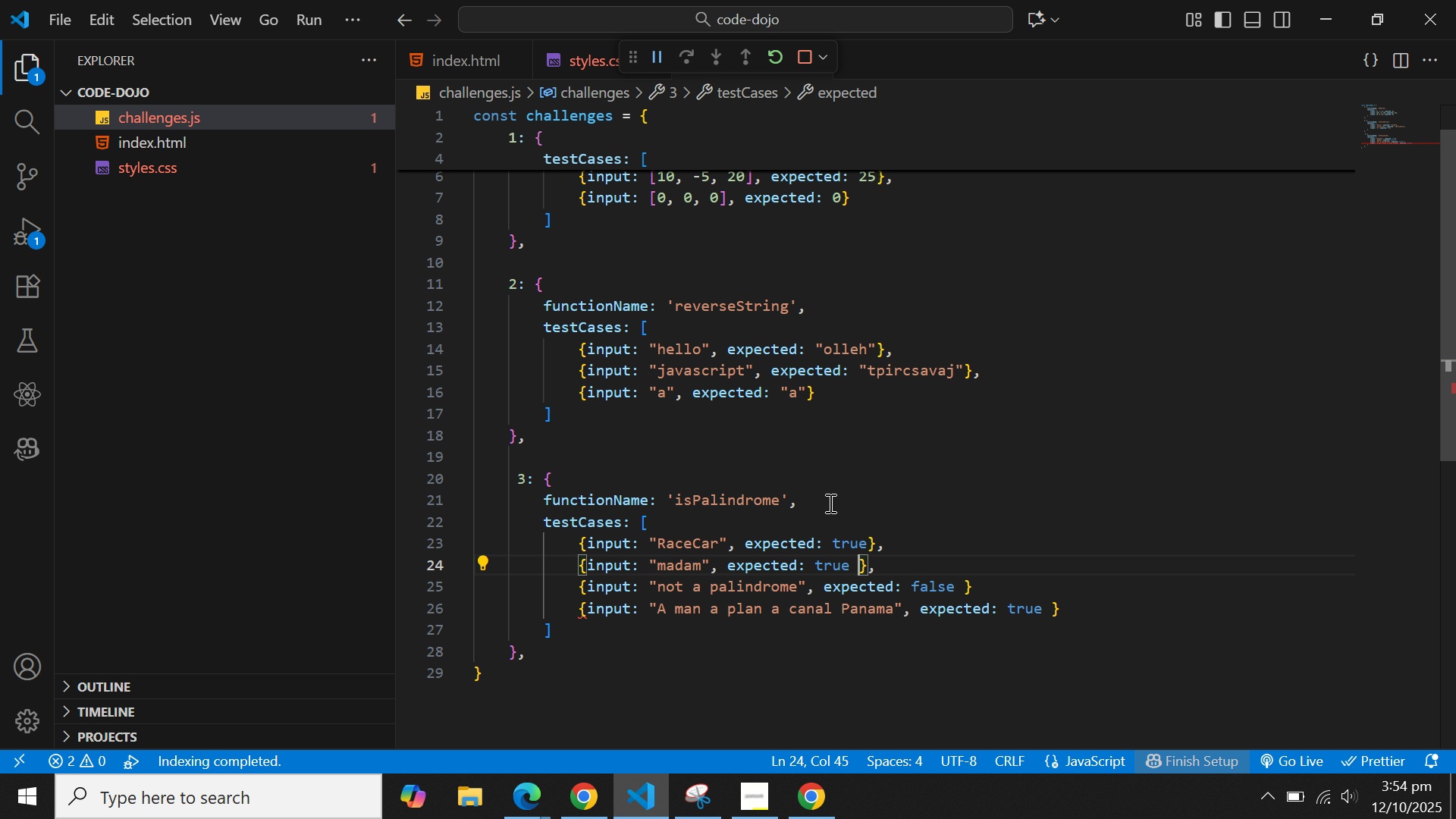 
key(ArrowRight)
 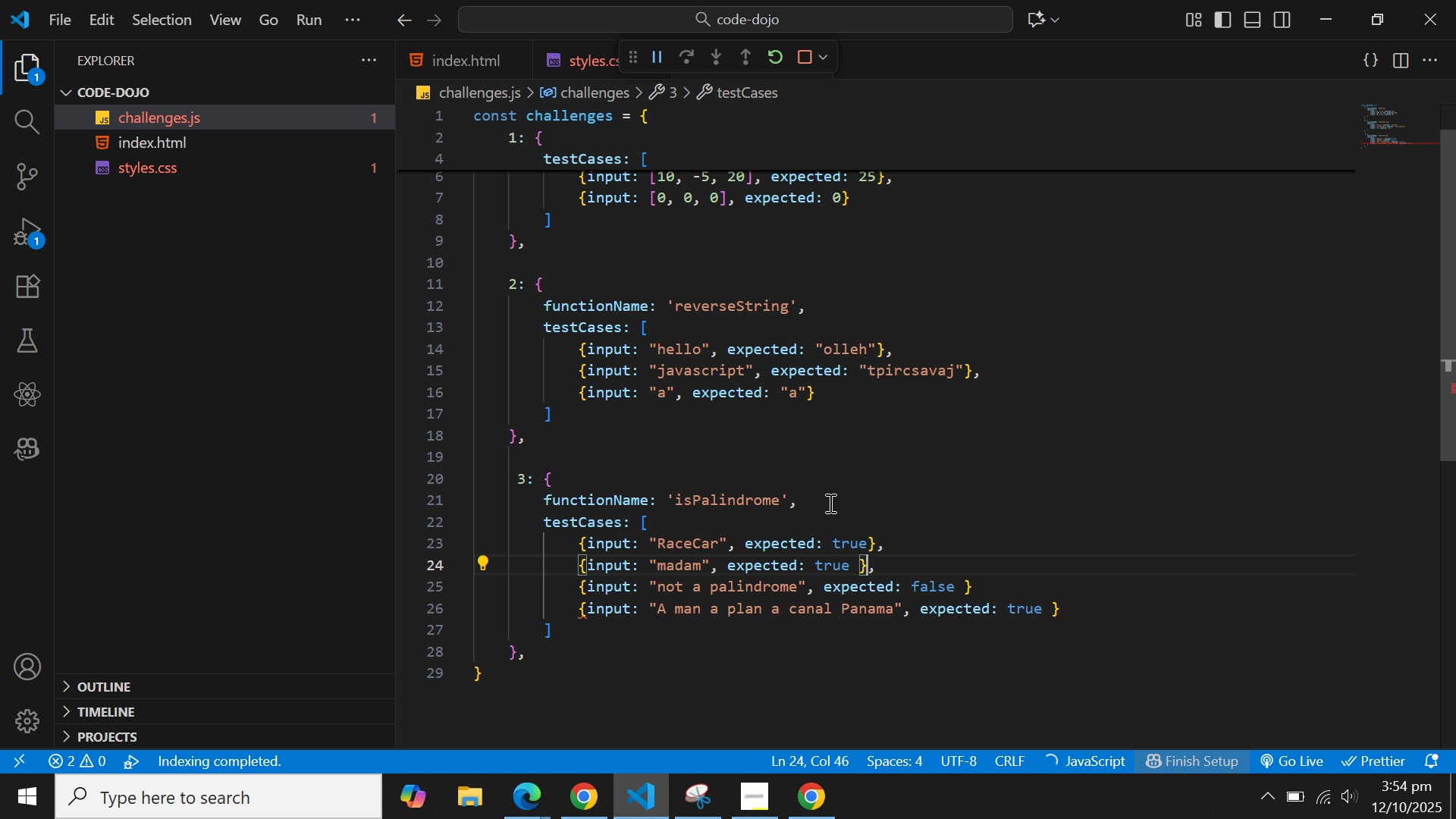 
key(ArrowDown)
 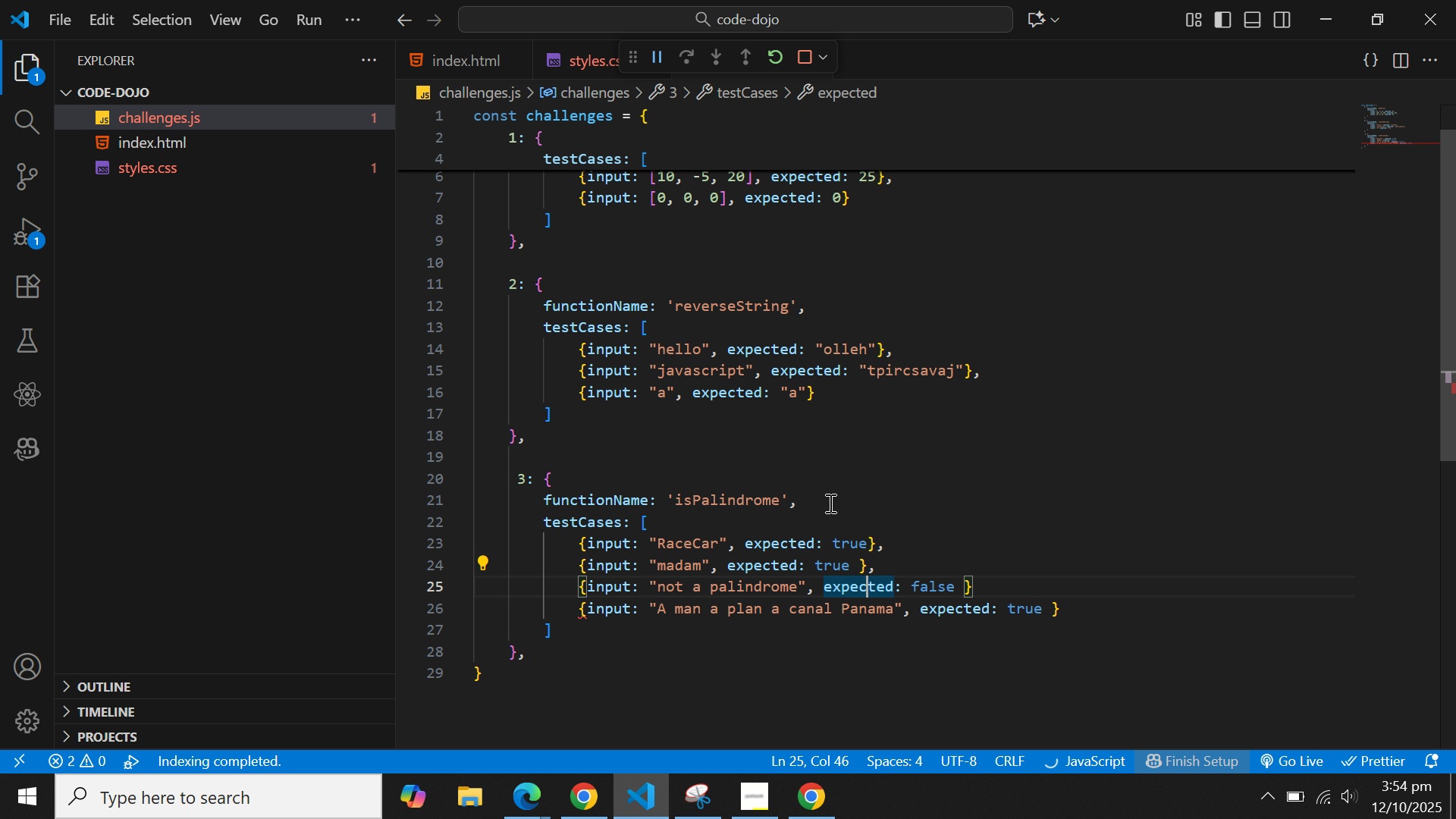 
hold_key(key=ArrowRight, duration=0.83)
 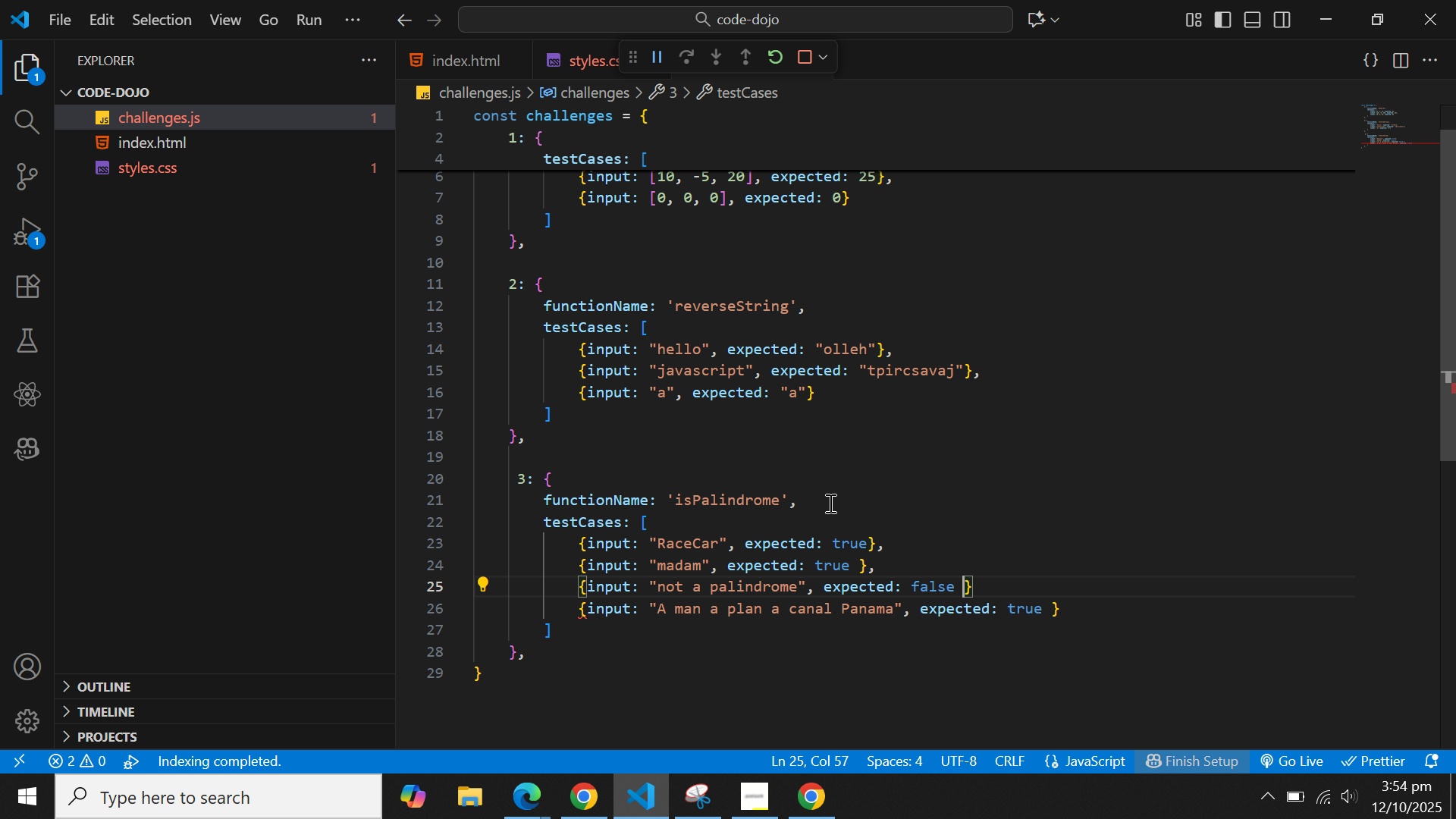 
key(ArrowRight)
 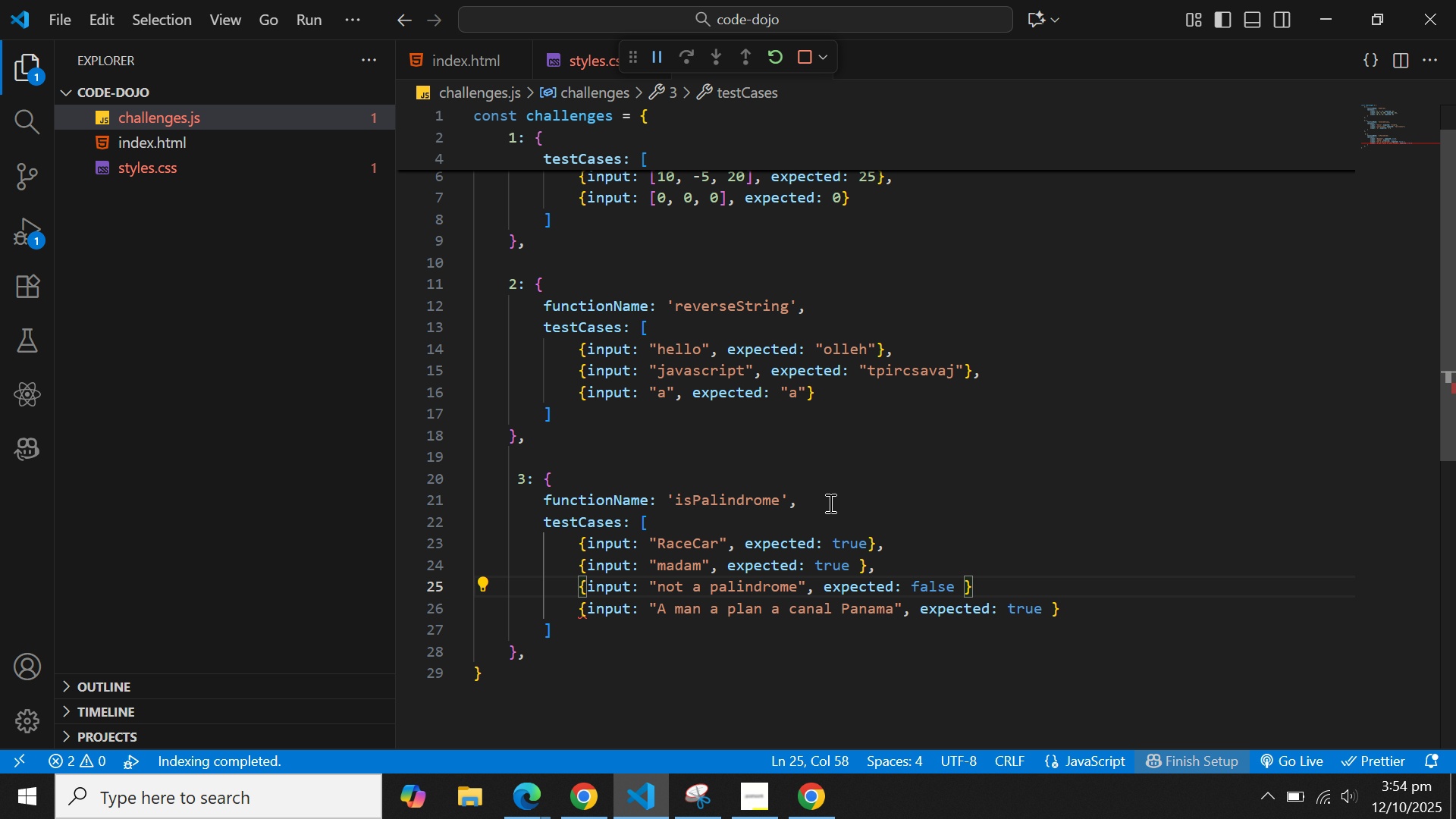 
key(Period)
 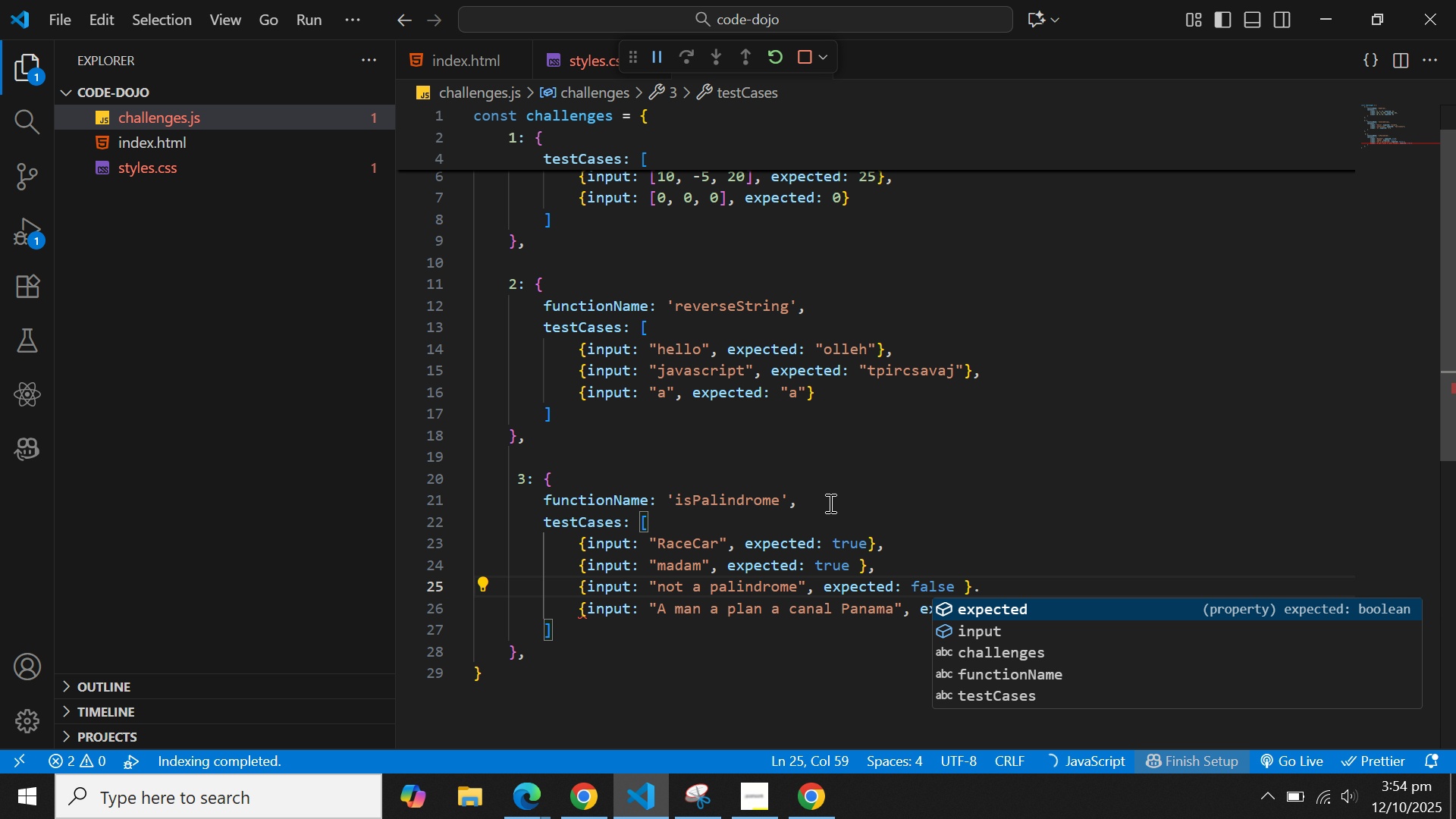 
key(ArrowUp)
 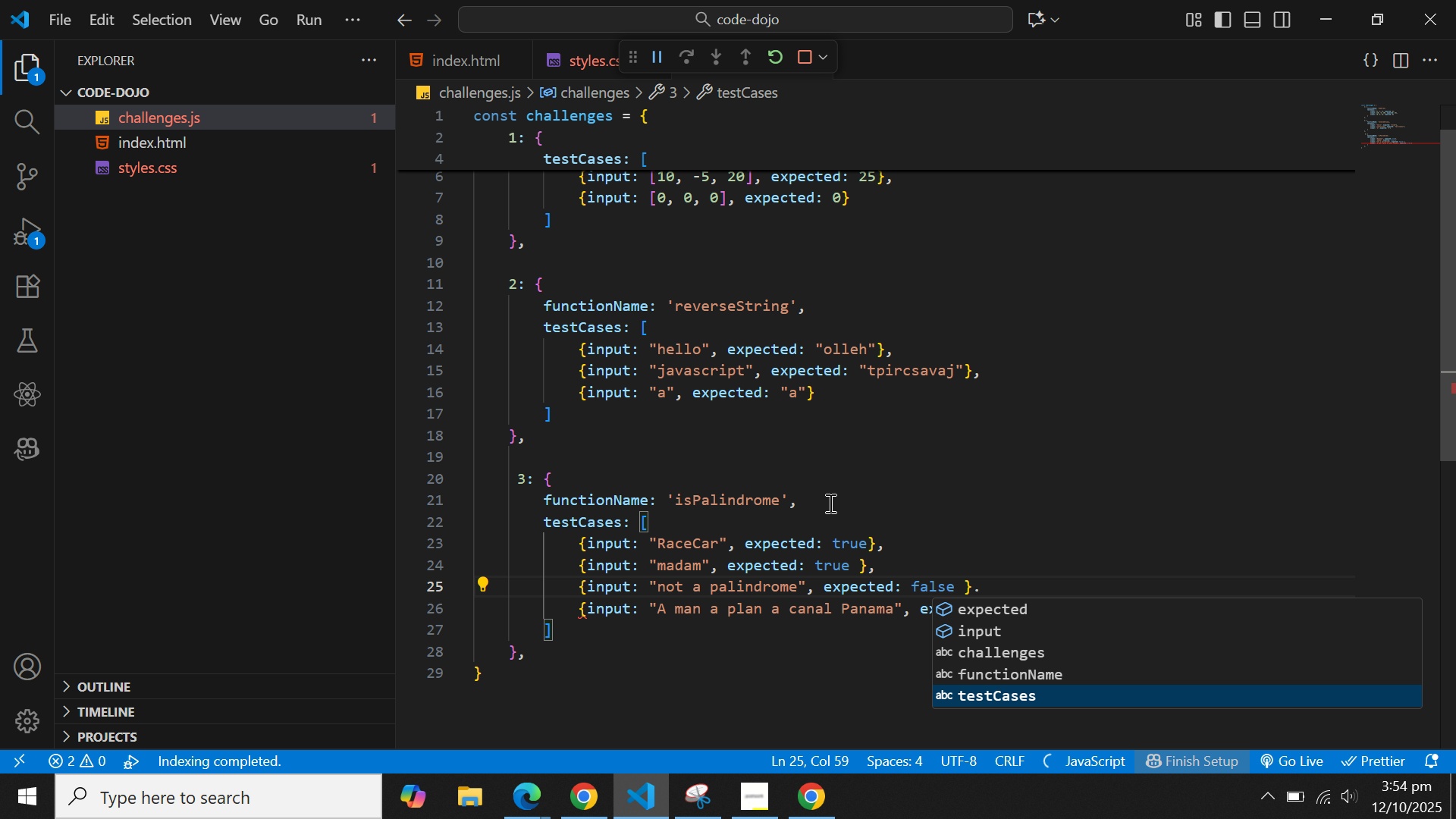 
key(ArrowLeft)
 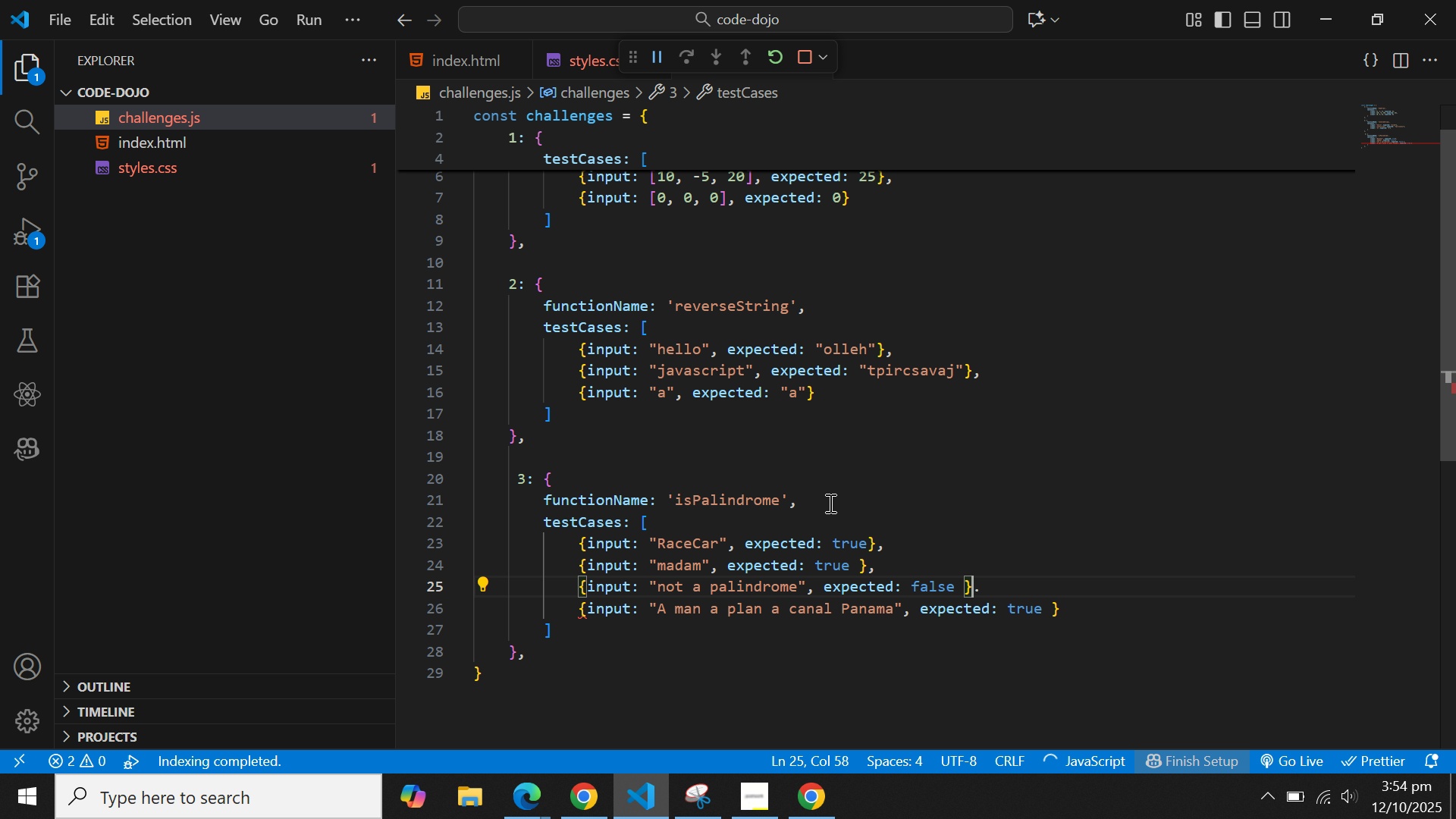 
hold_key(key=ArrowLeft, duration=0.87)
 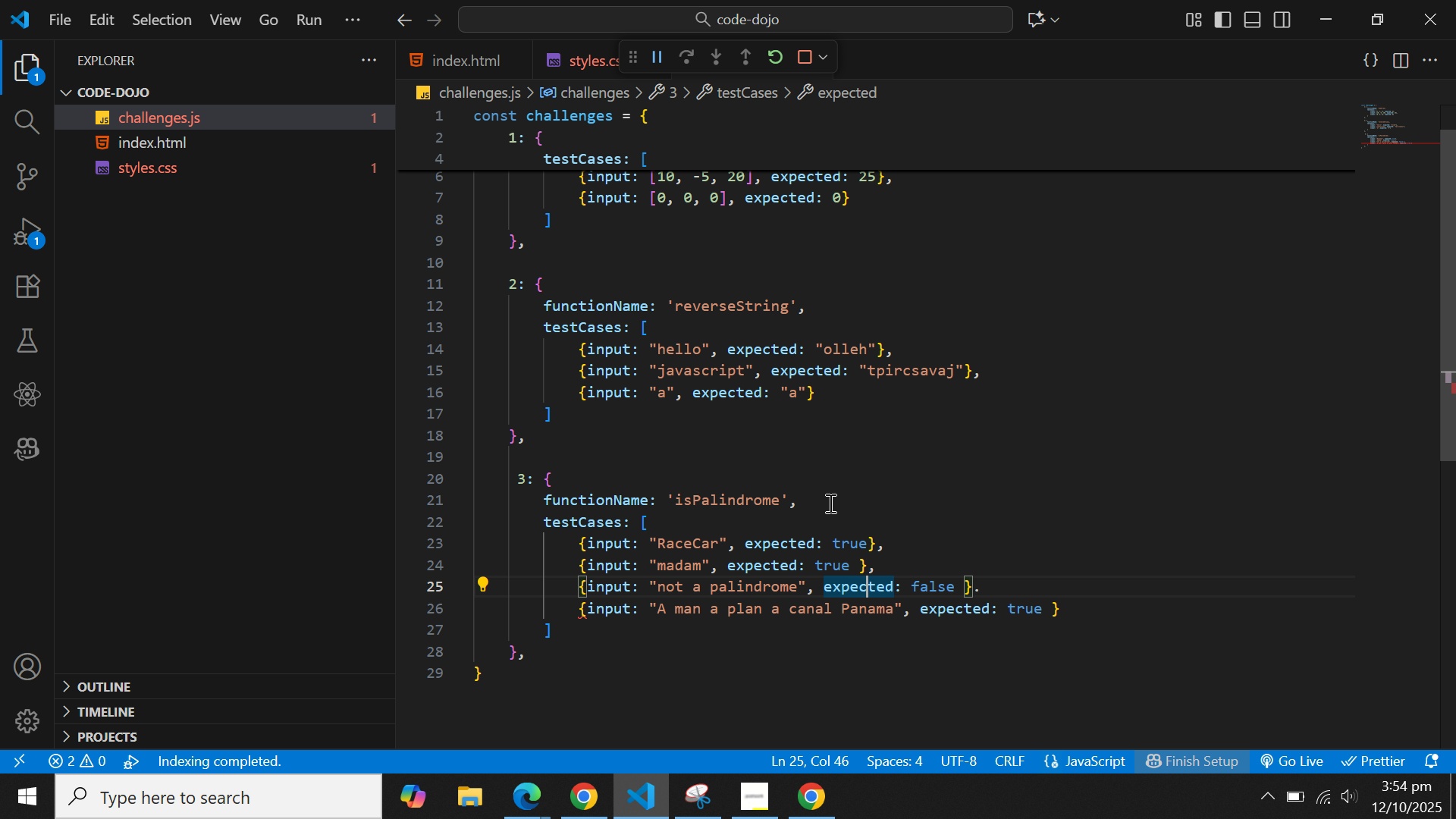 
key(ArrowUp)
 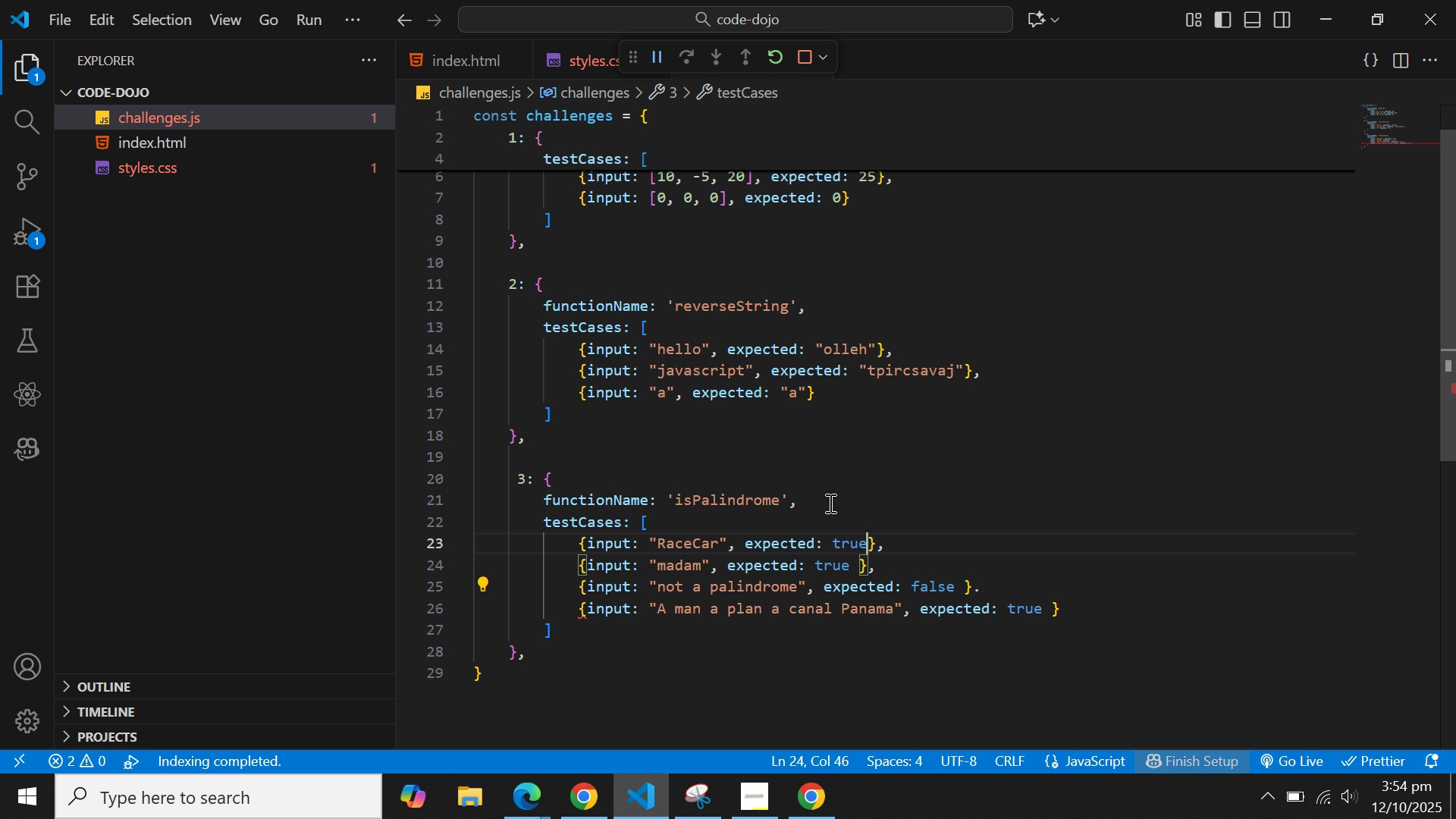 
key(ArrowUp)
 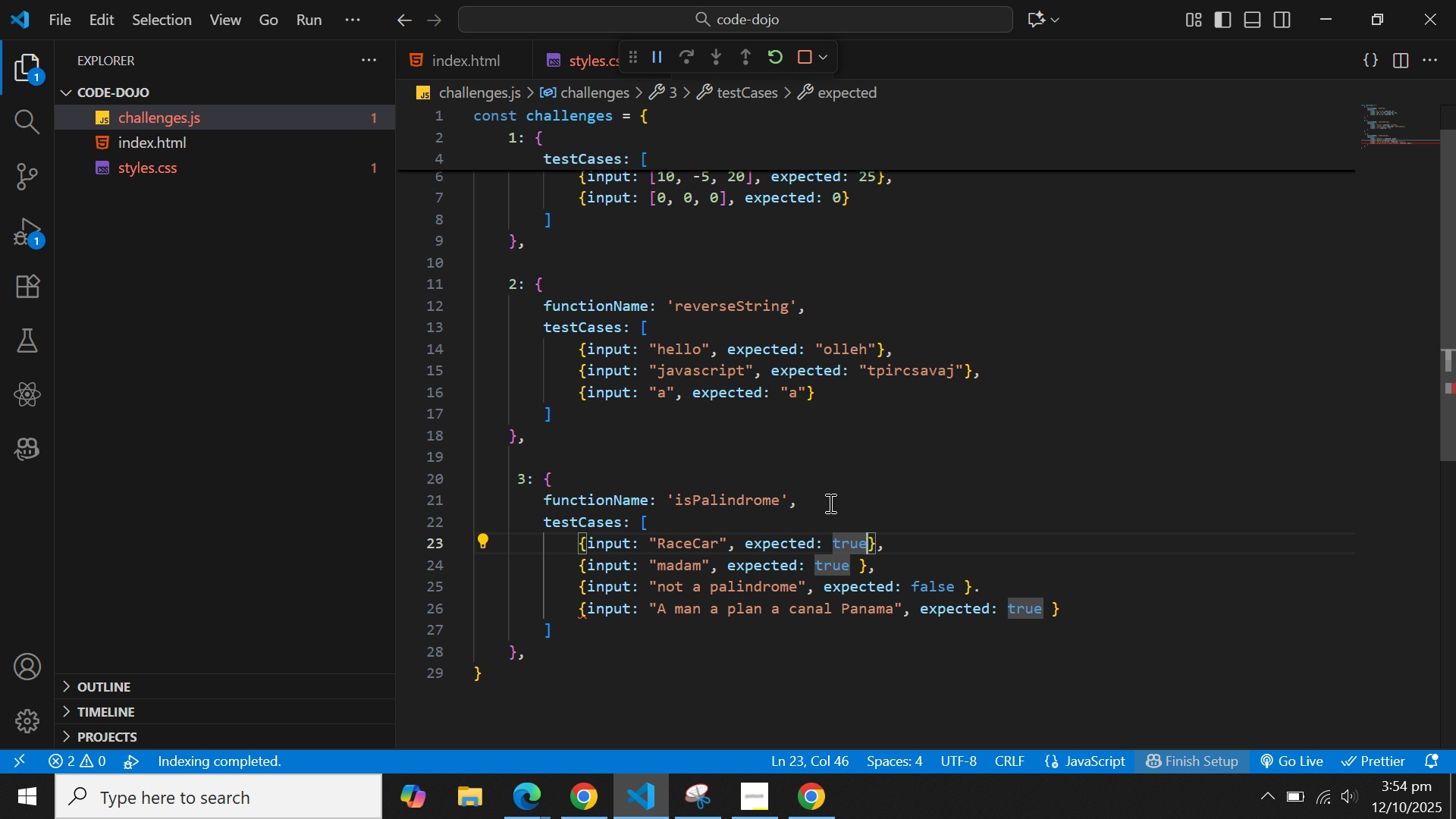 
key(Space)
 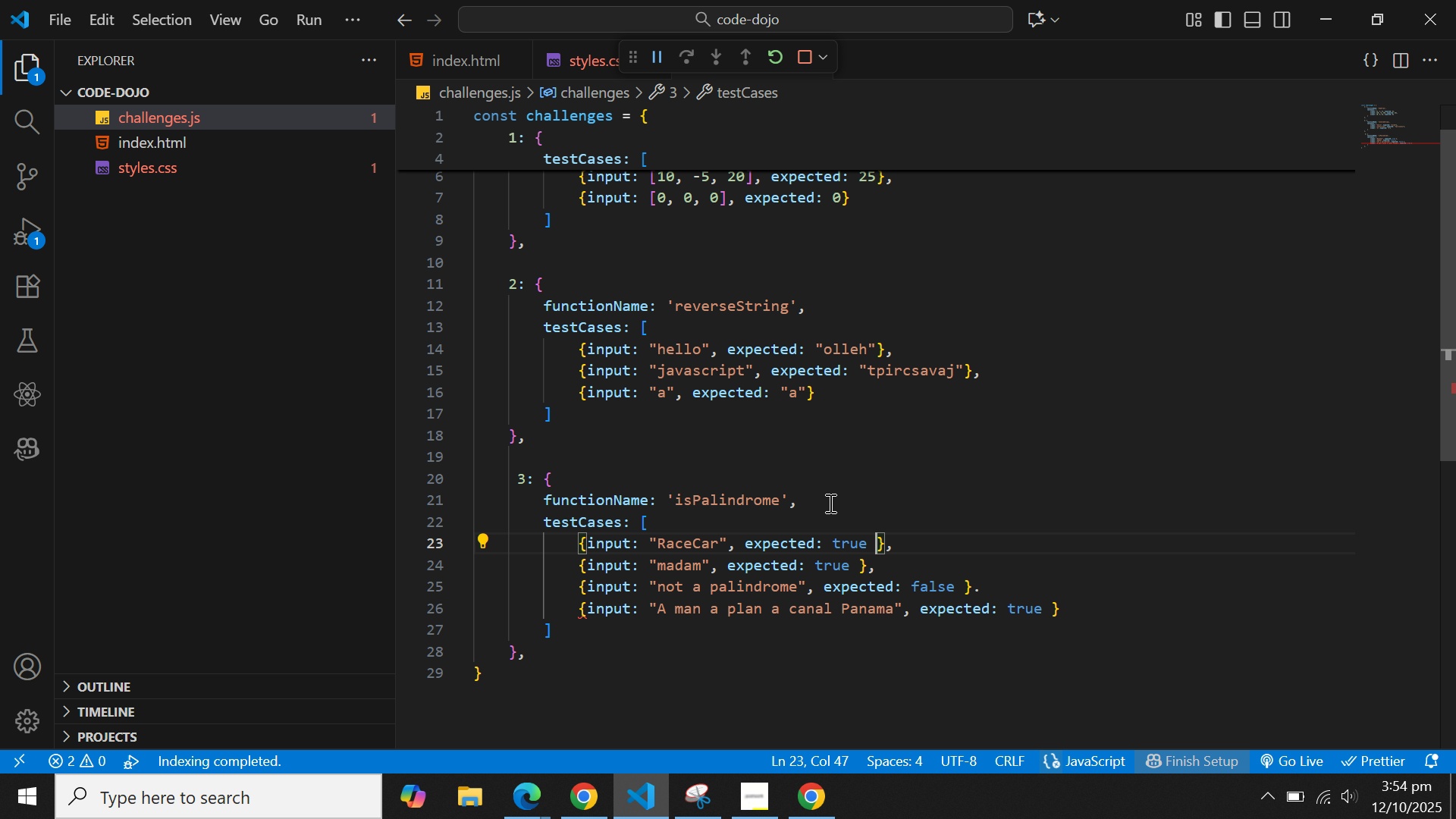 
key(ArrowDown)
 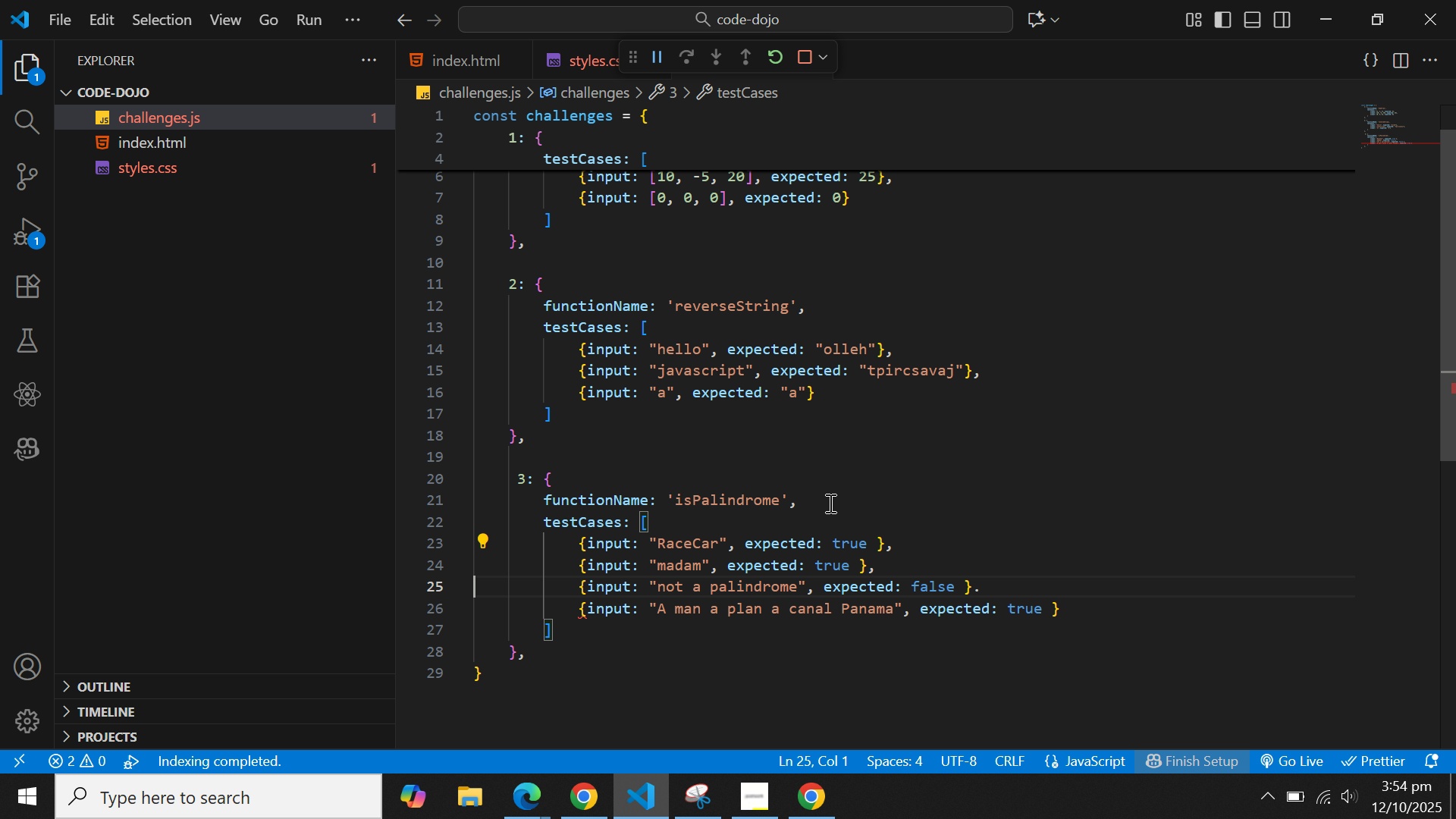 
hold_key(key=ArrowRight, duration=1.5)
 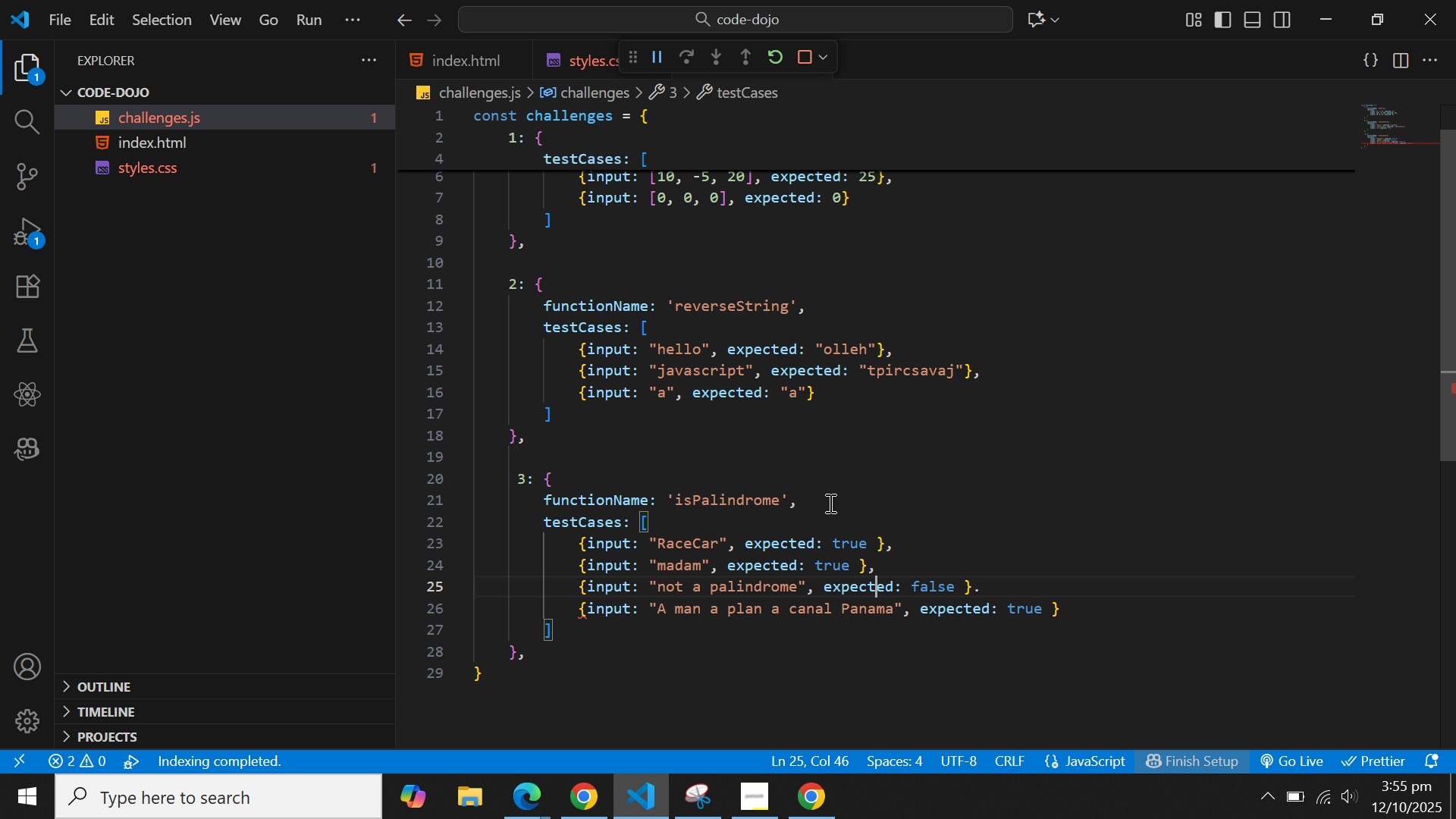 
hold_key(key=ArrowRight, duration=0.94)
 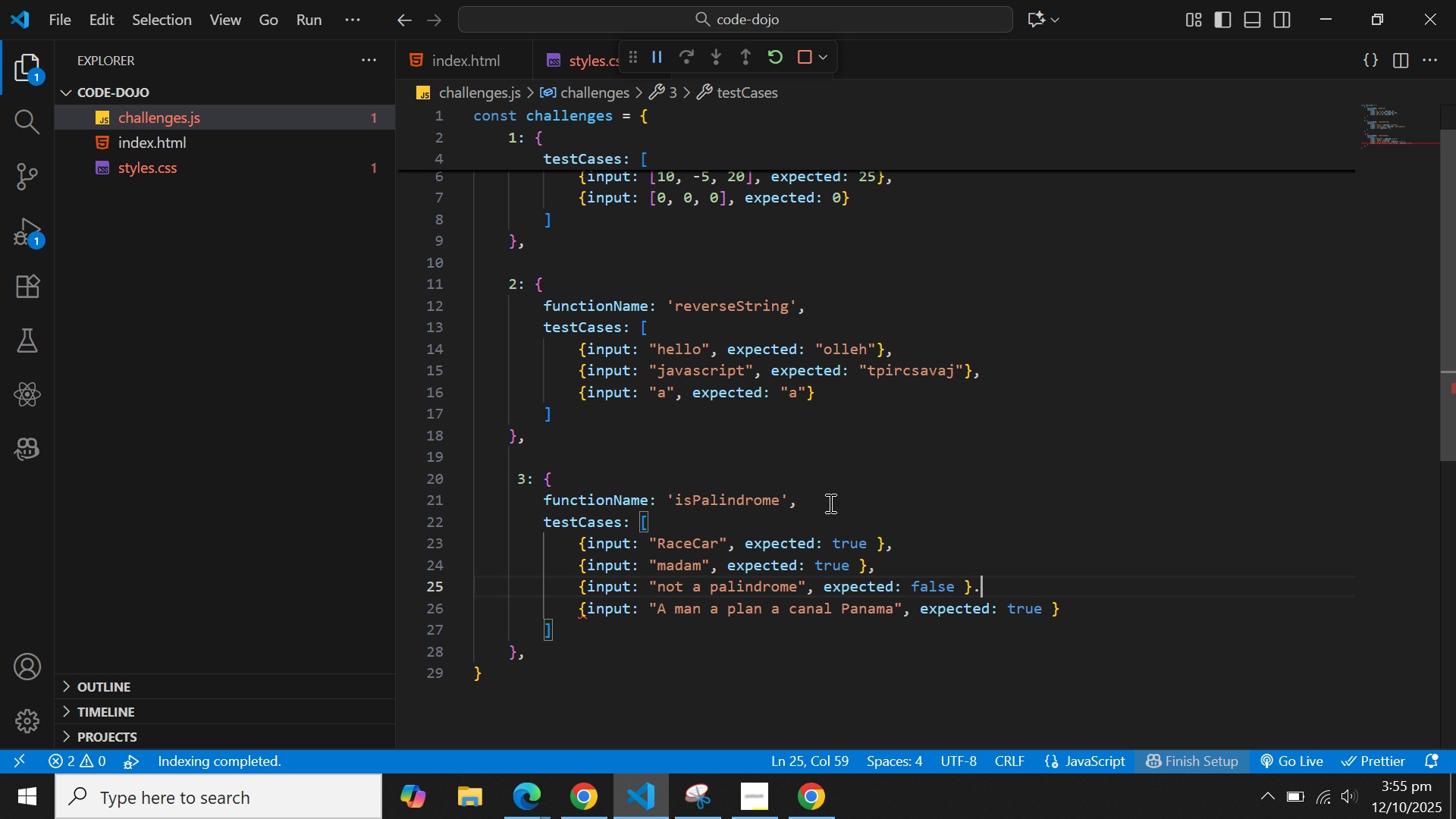 
key(ArrowLeft)
 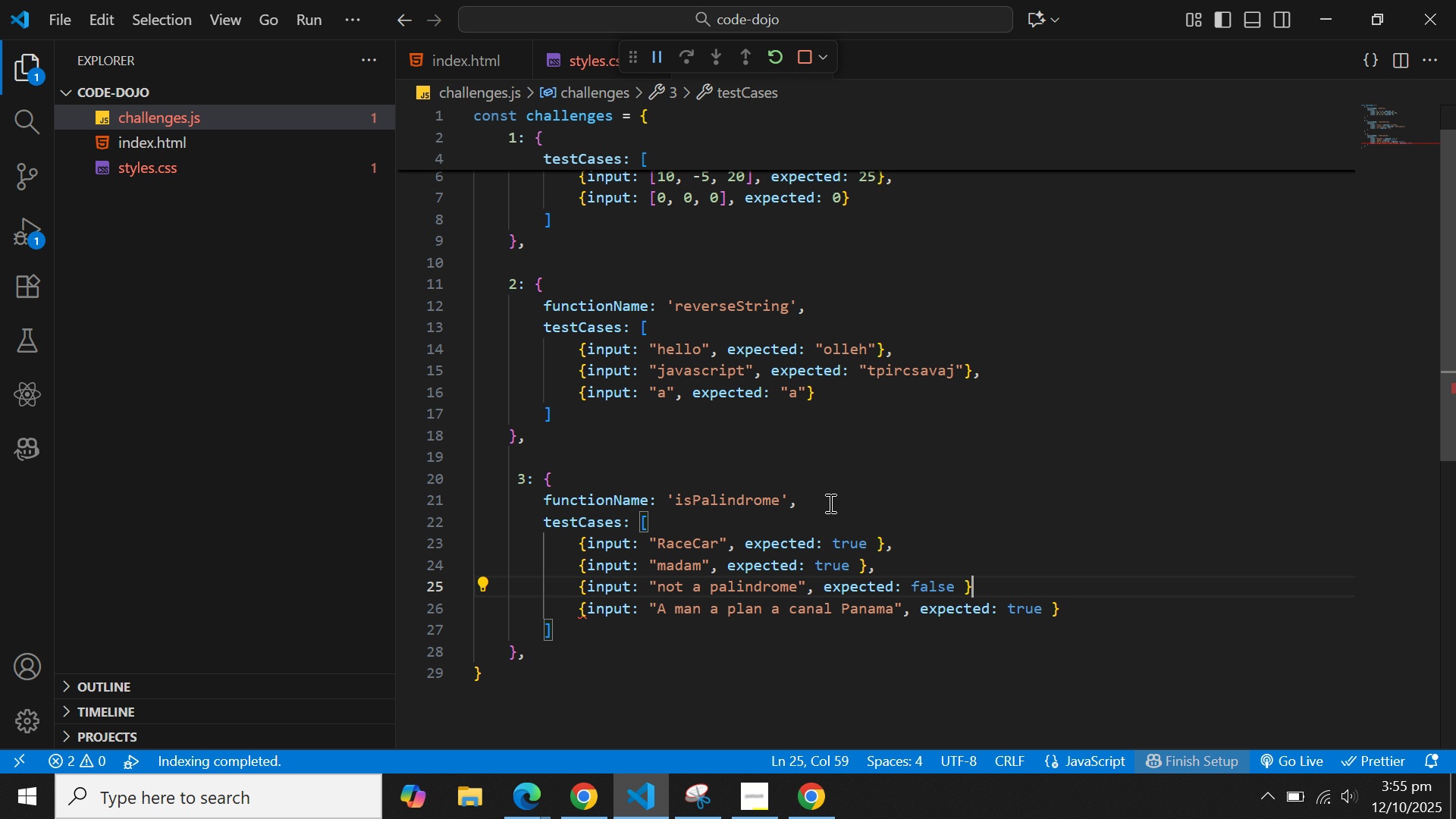 
key(Backspace)
 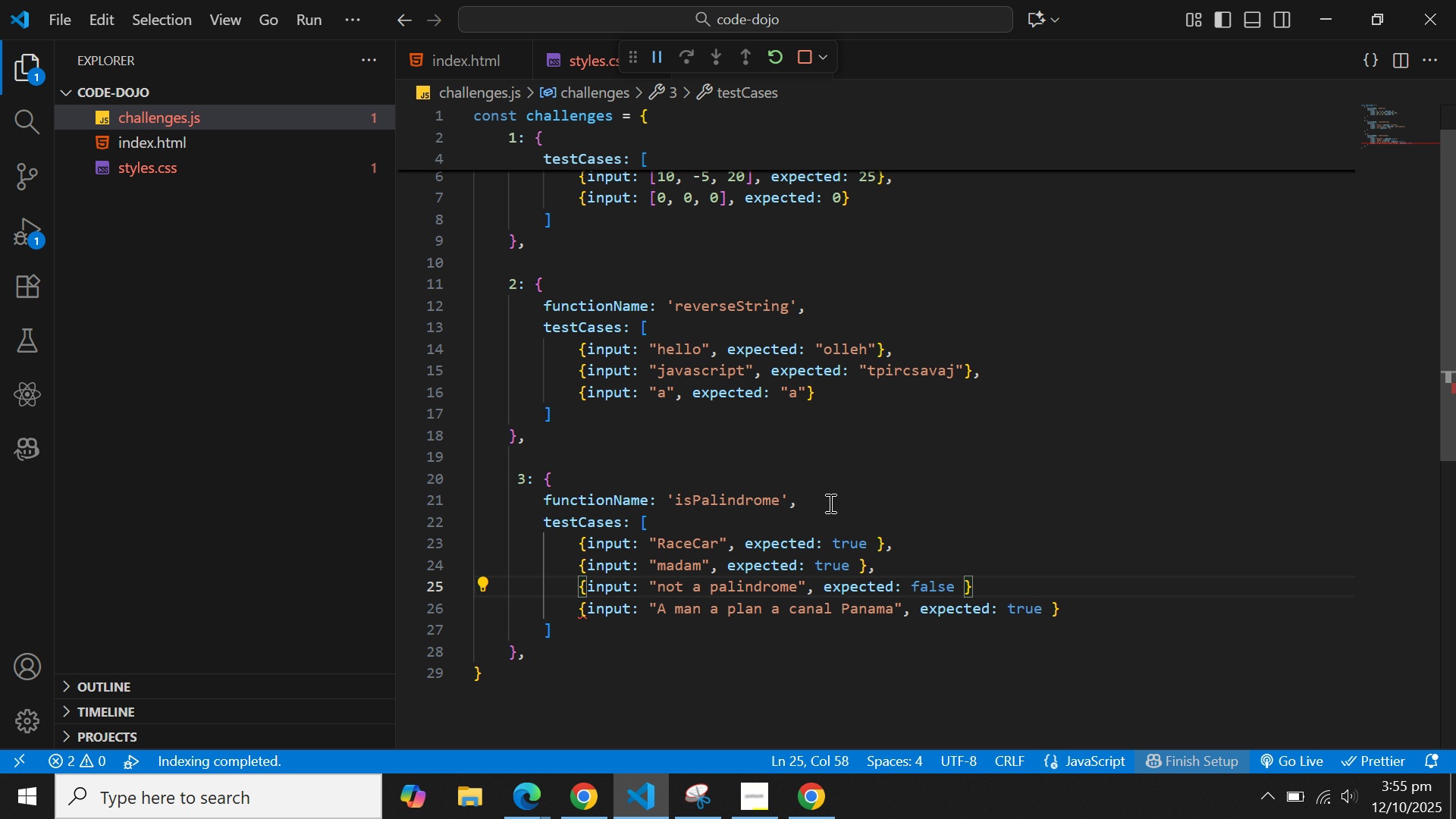 
key(Comma)
 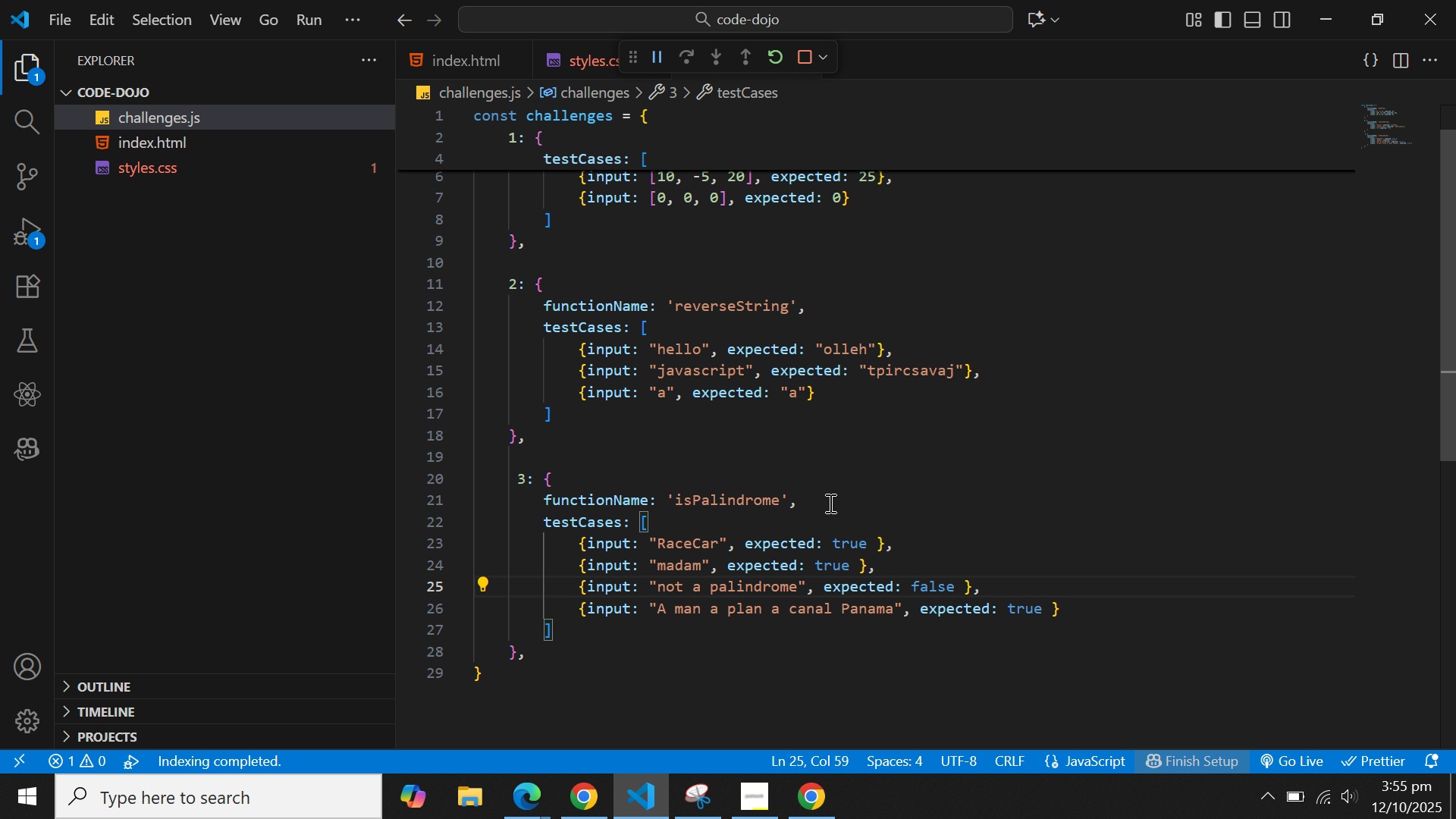 
wait(15.28)
 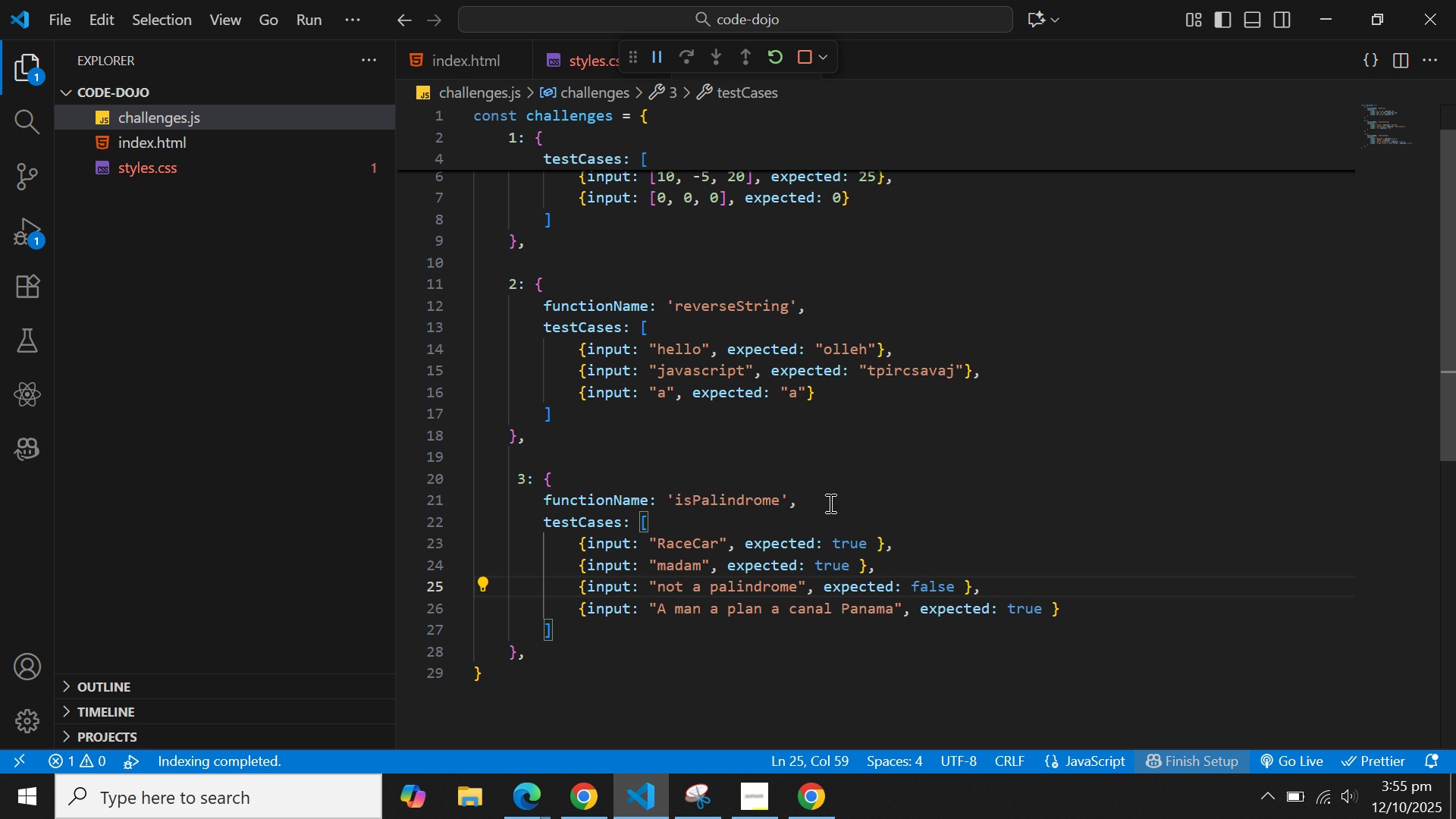 
scroll: coordinate [610, 595], scroll_direction: down, amount: 1.0
 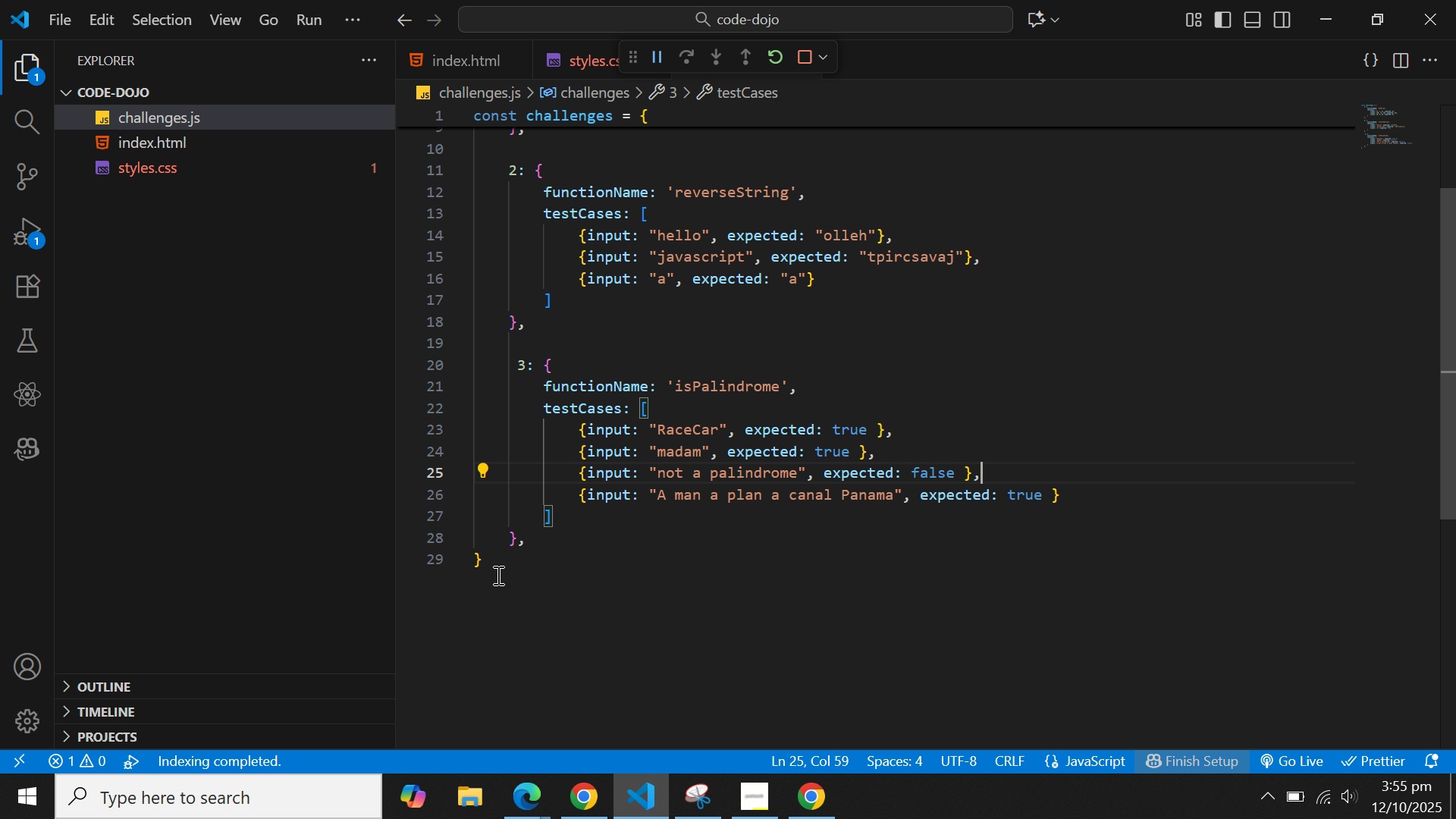 
left_click([501, 559])
 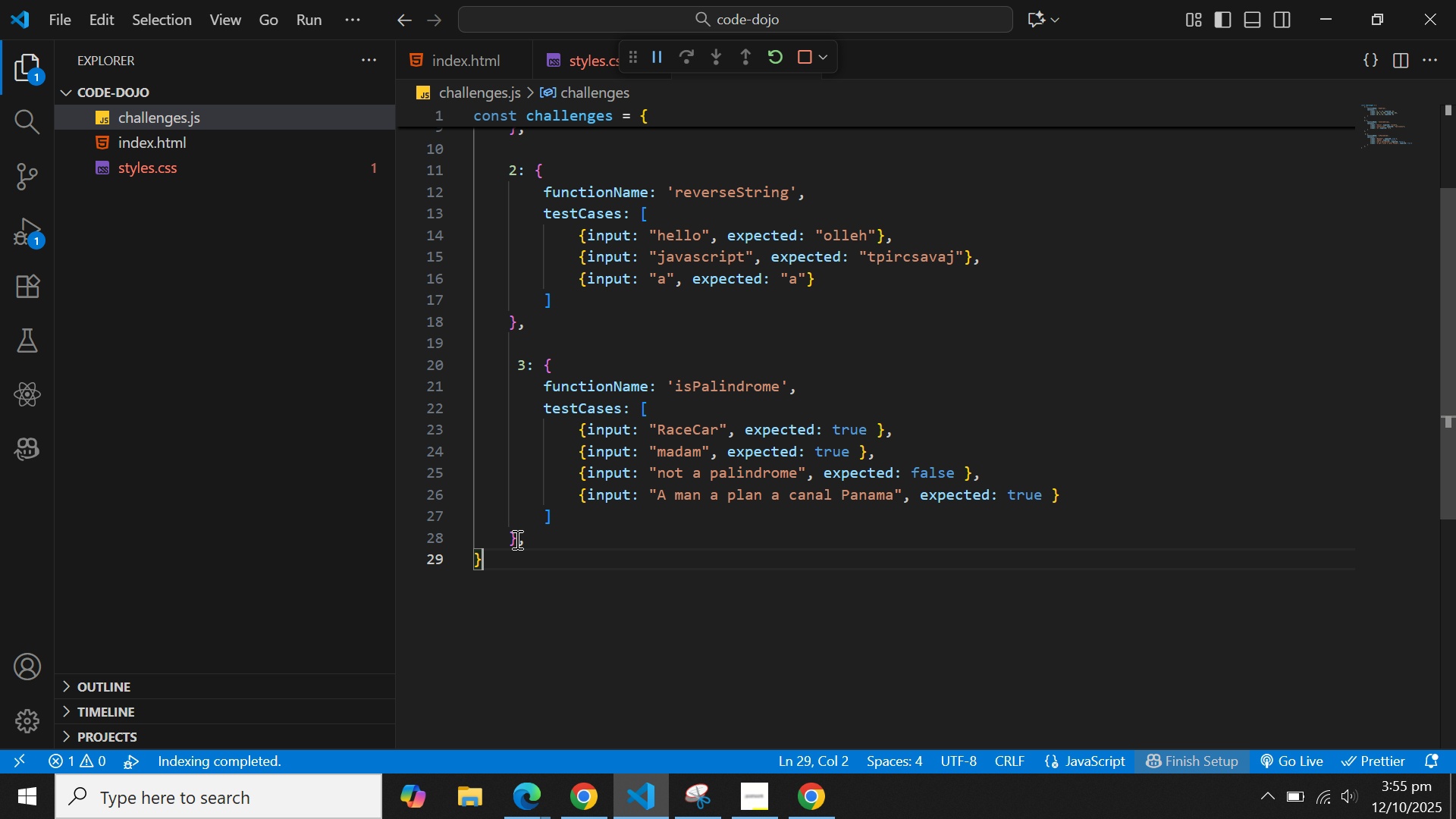 
left_click([525, 538])
 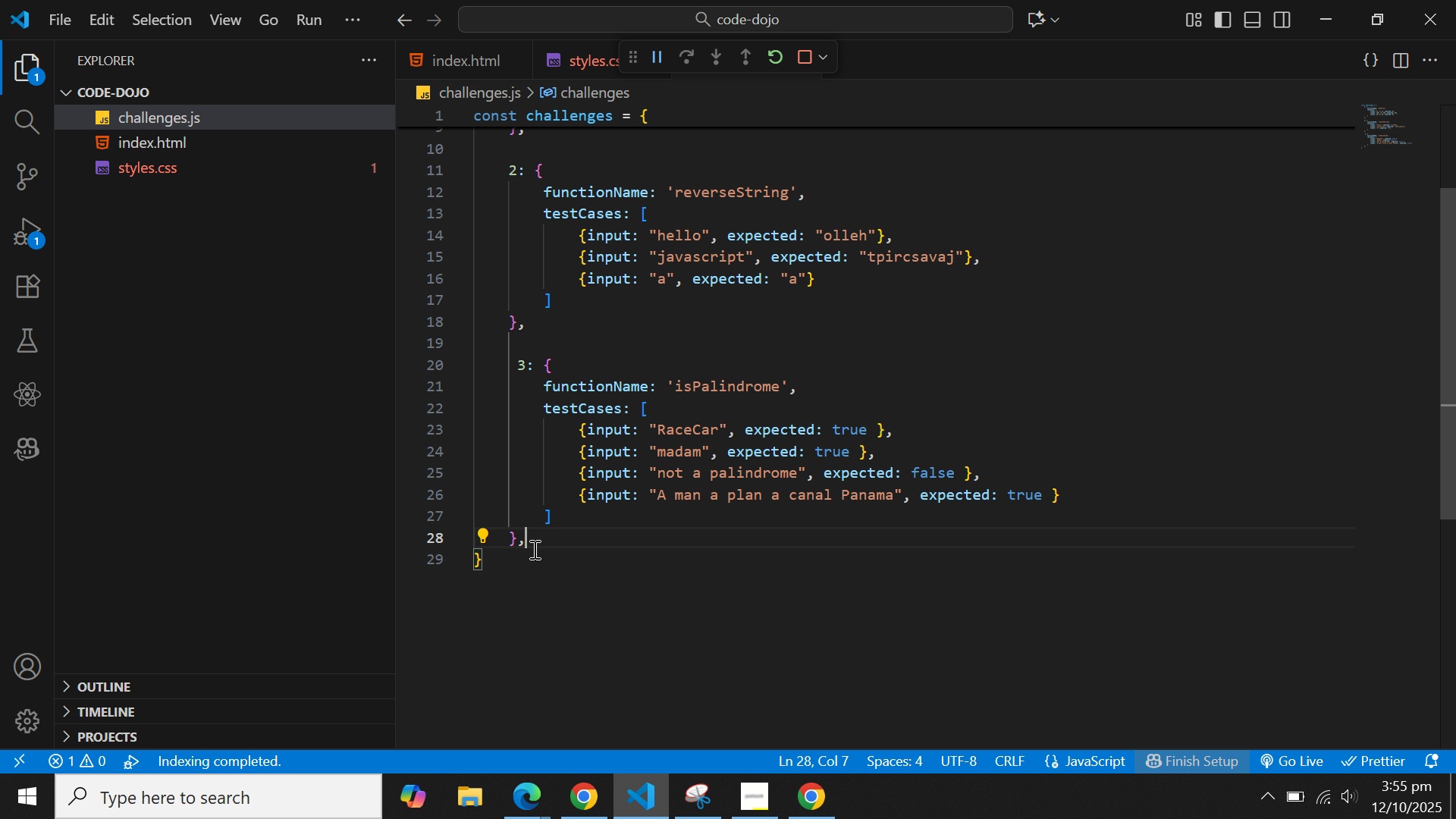 
key(Backspace)
 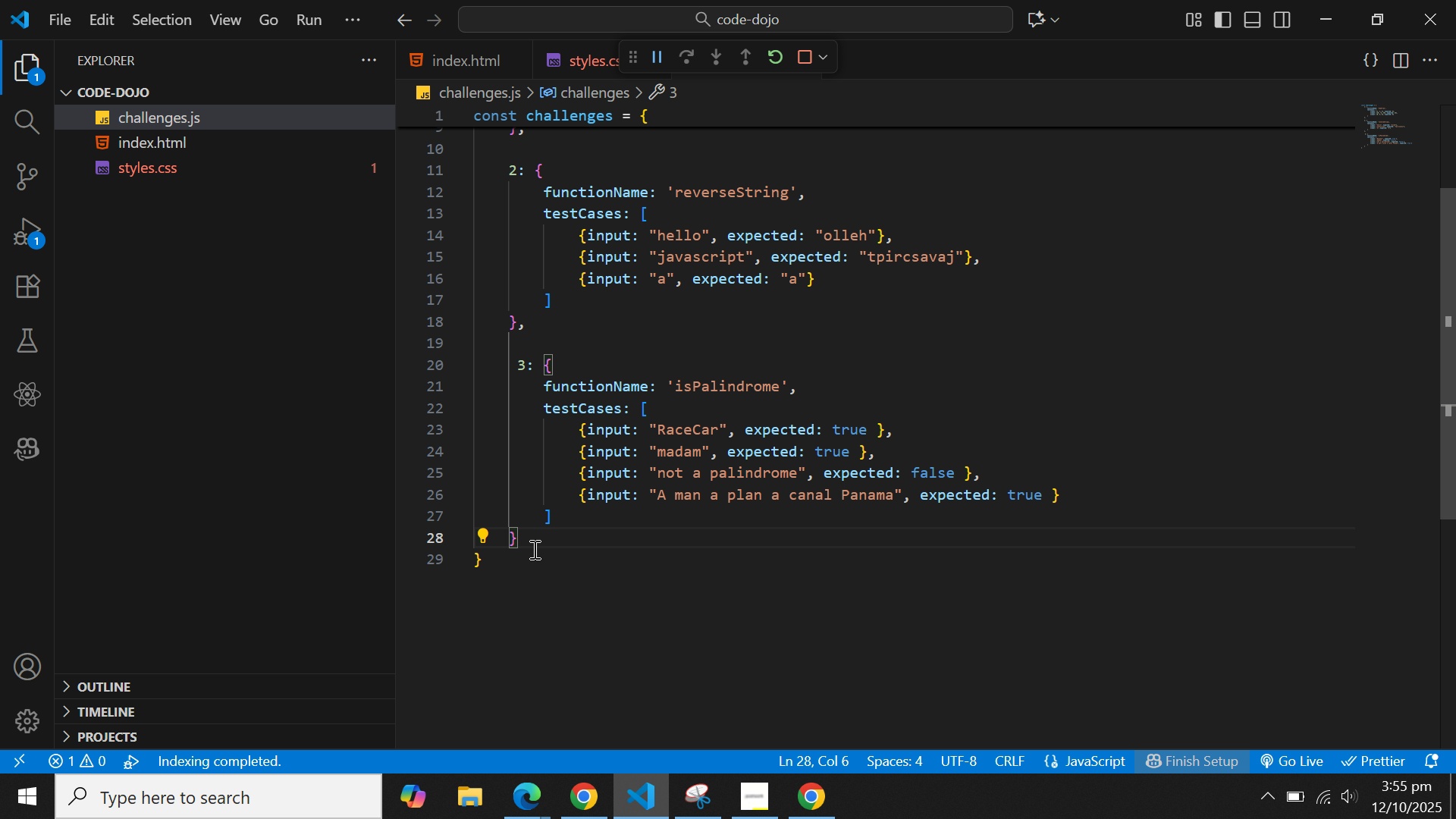 
key(ArrowDown)
 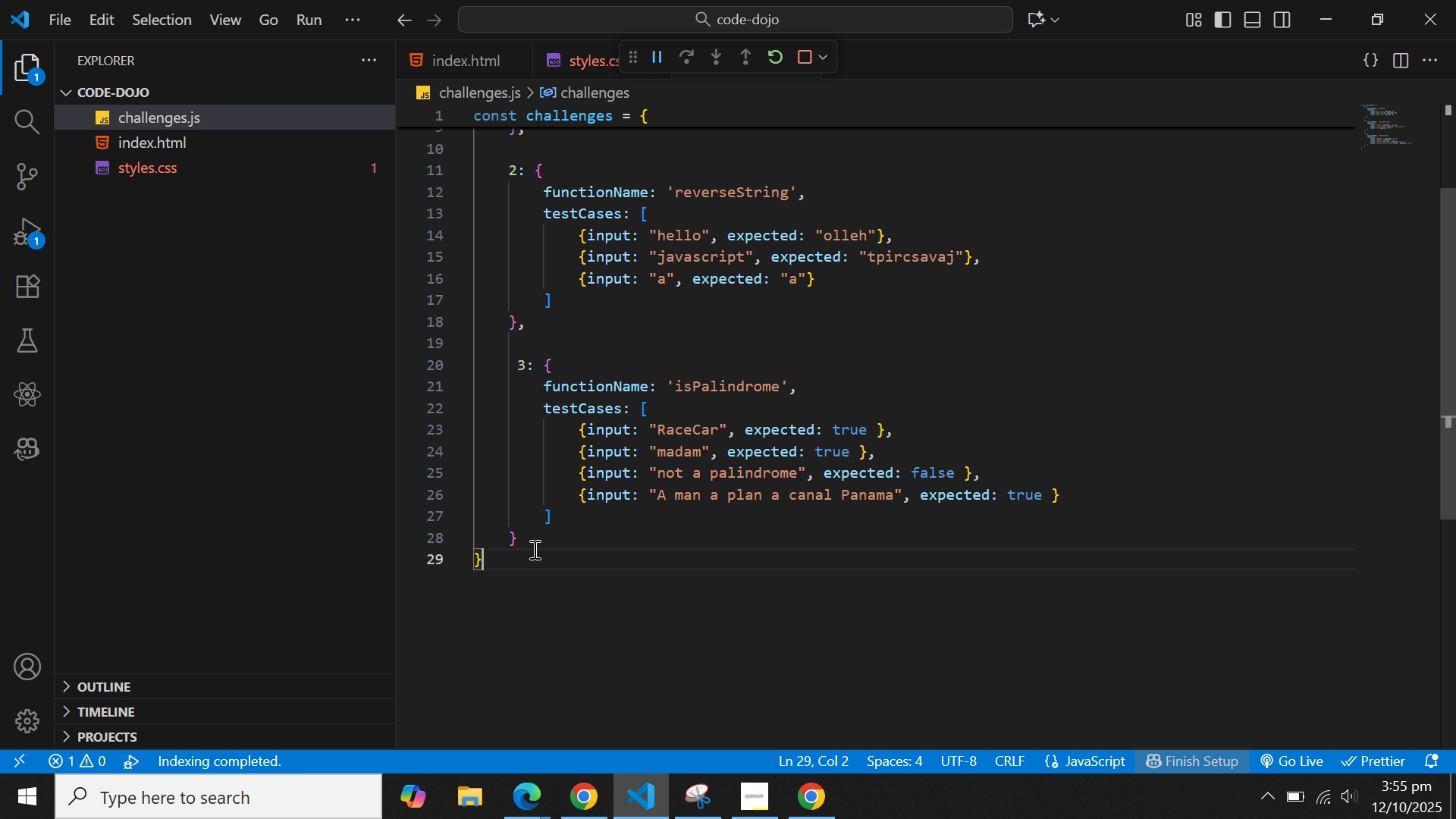 
key(Semicolon)
 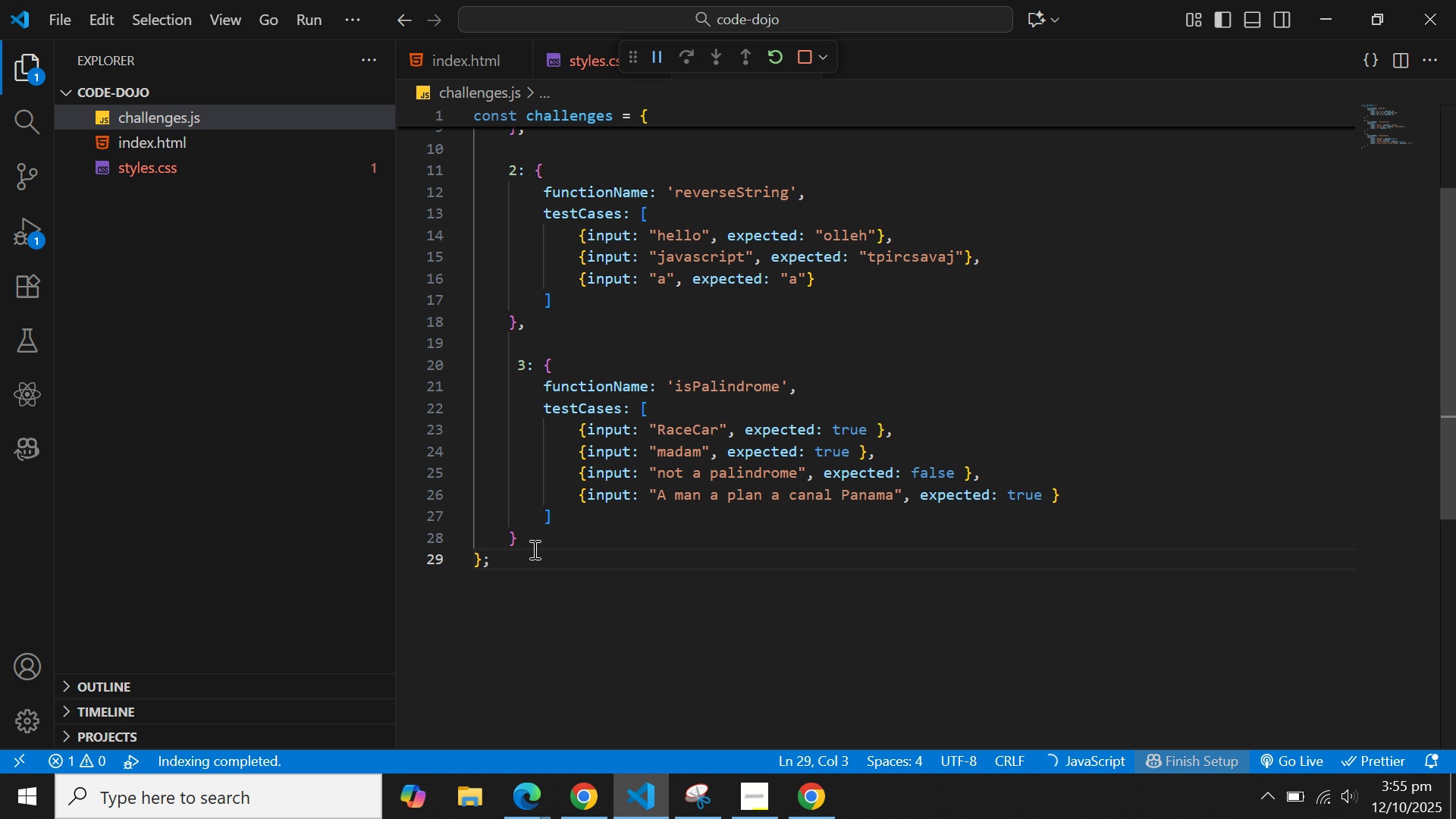 
key(Enter)
 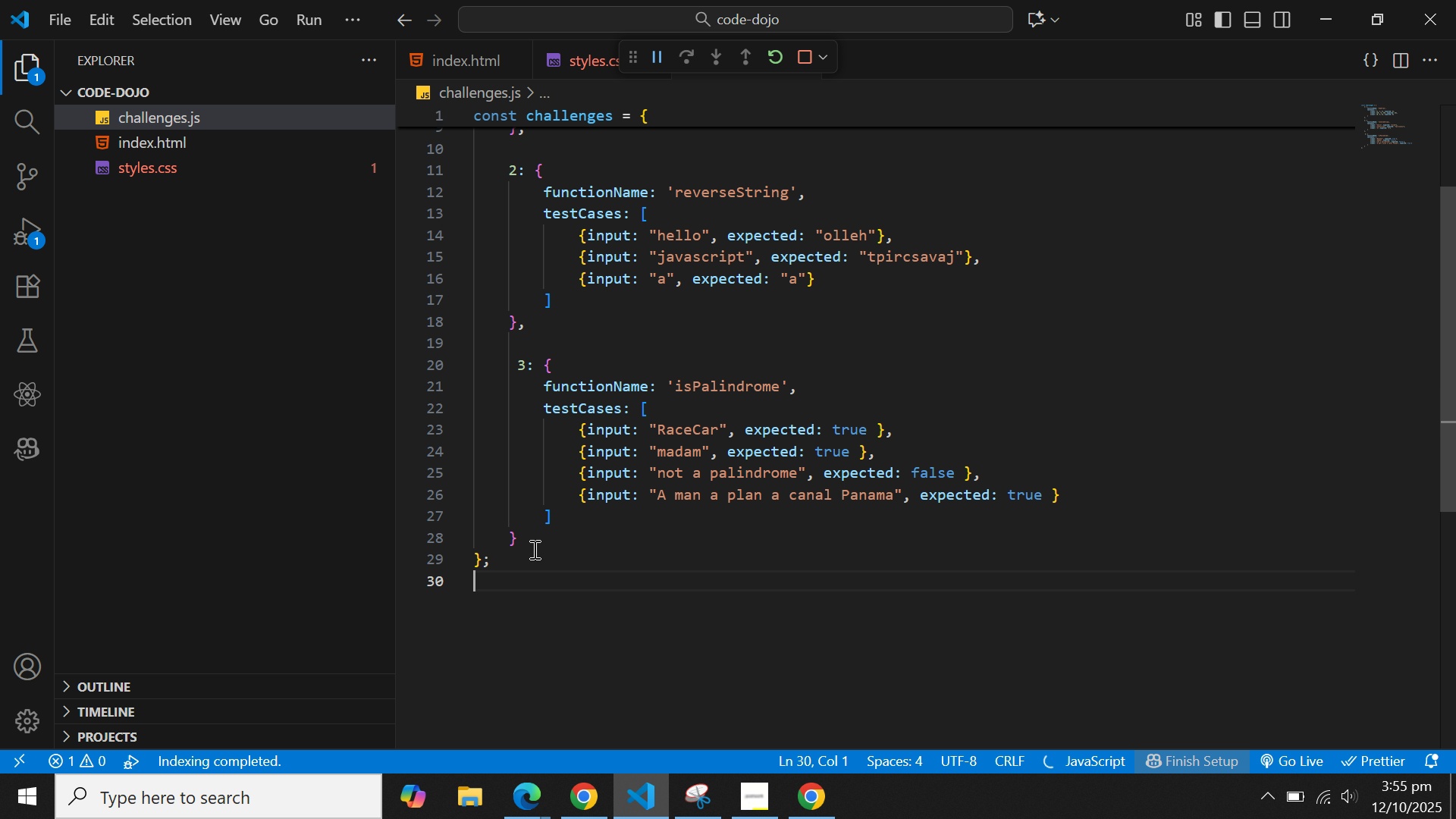 
key(Enter)
 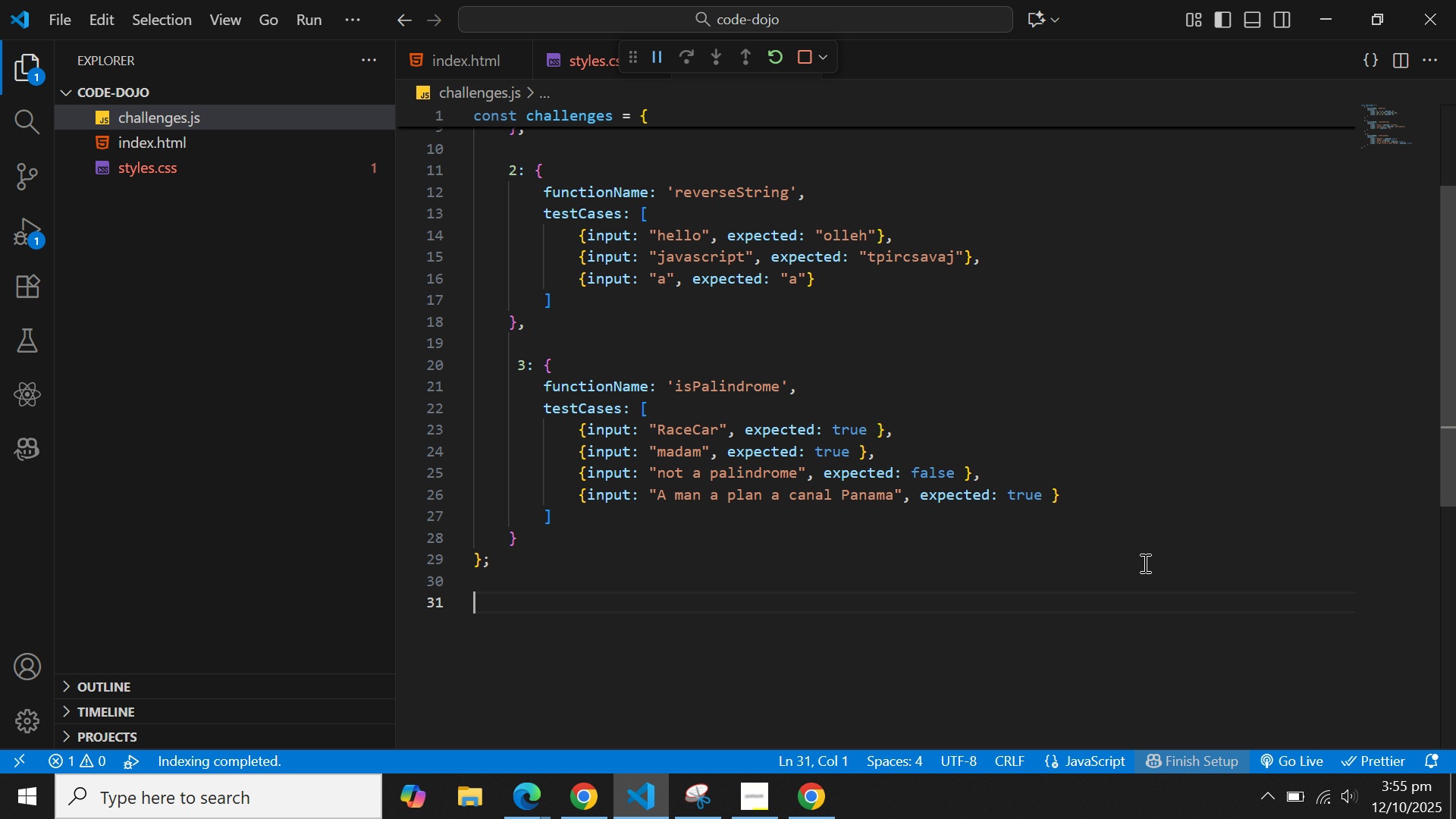 
wait(14.82)
 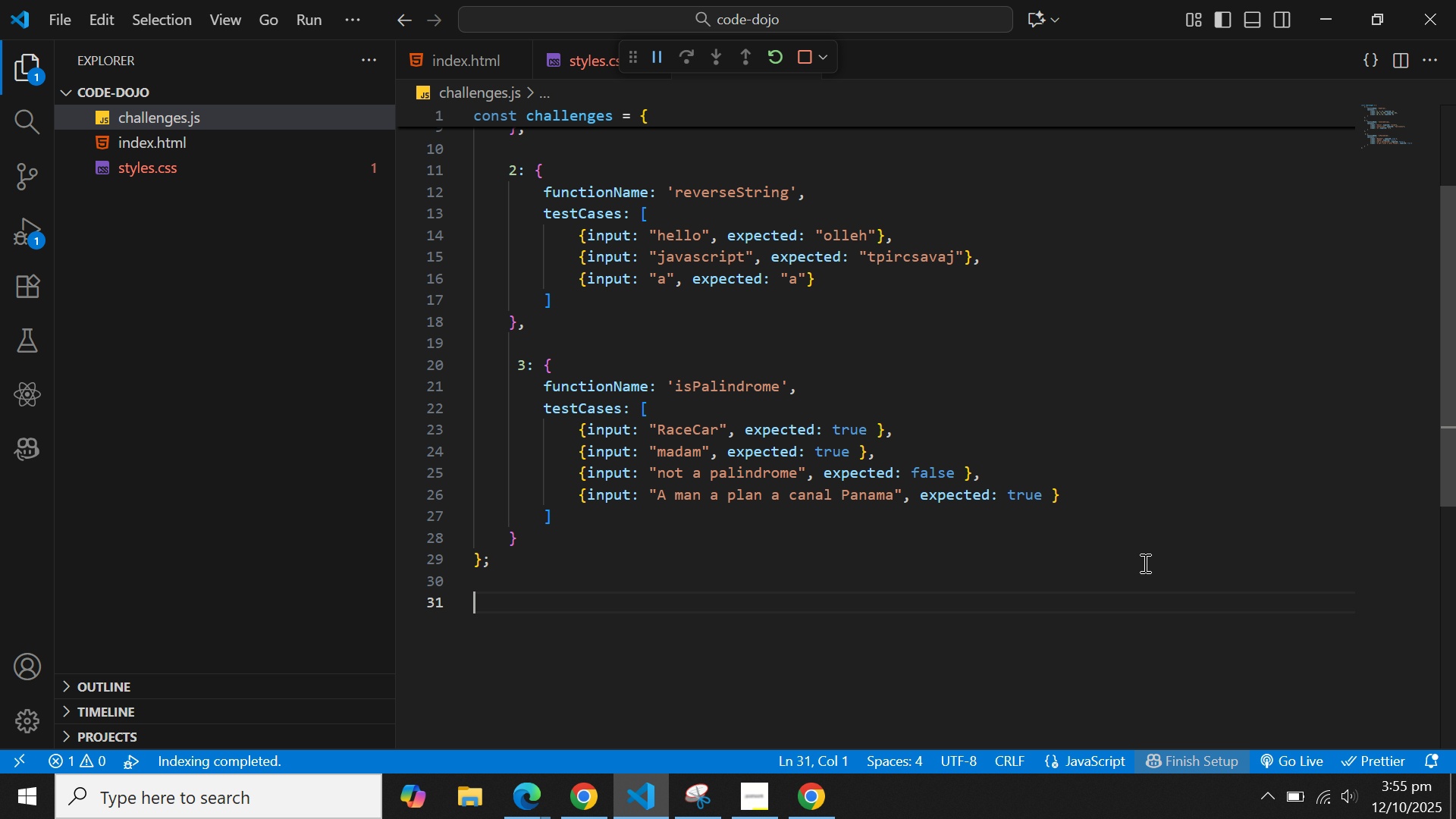 
type(/**)
 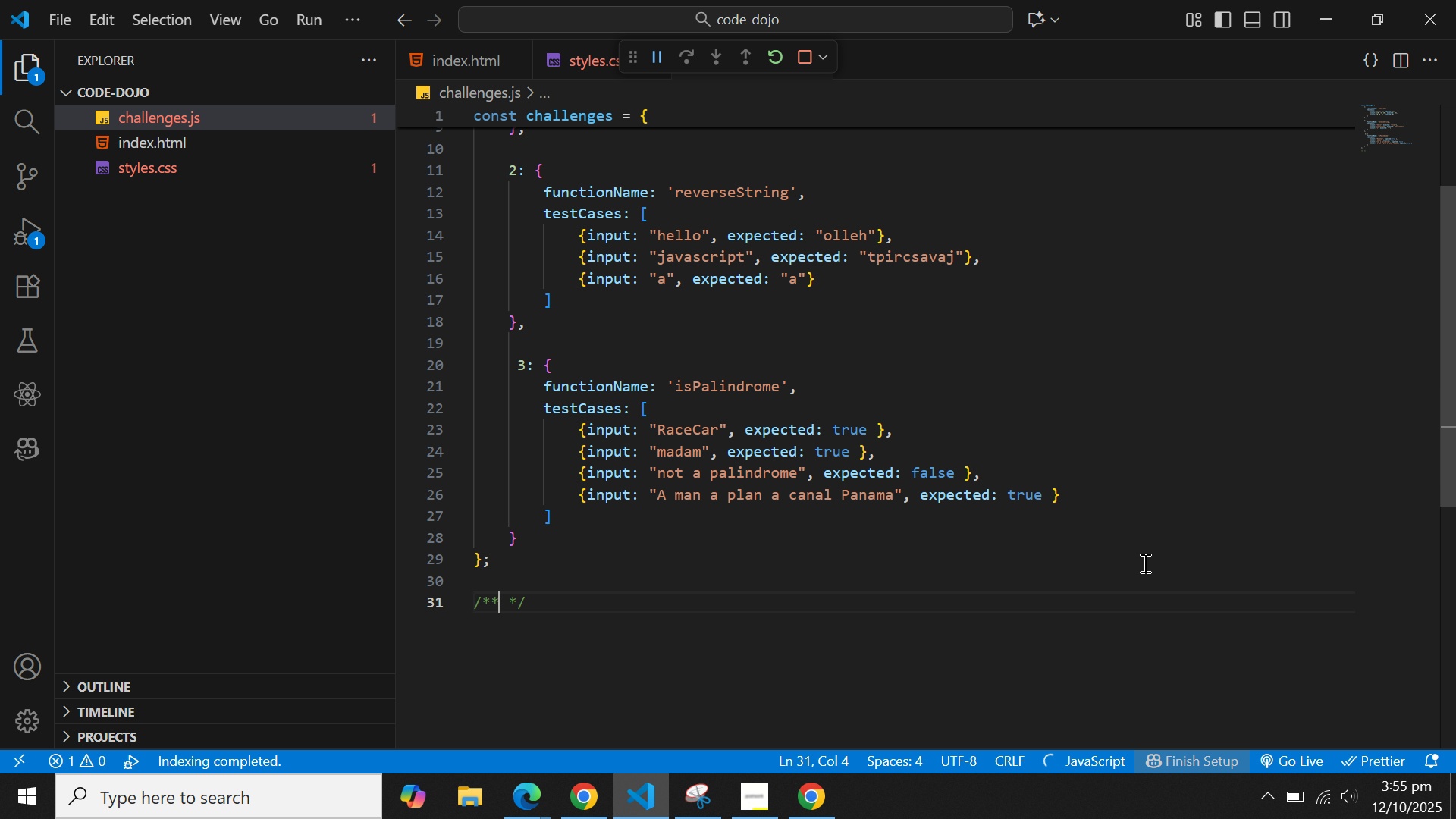 
key(Enter)
 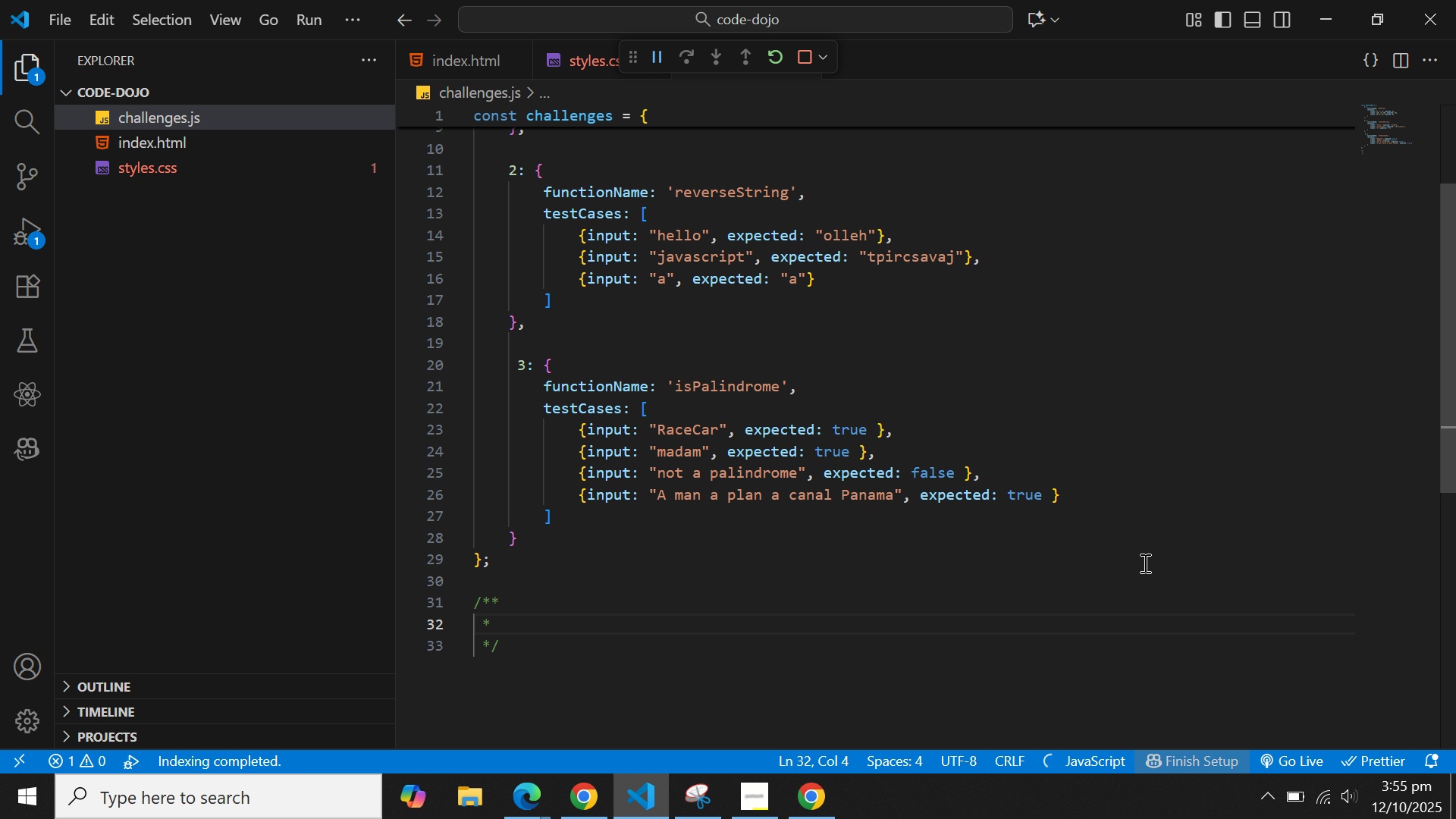 
key(ArrowUp)
 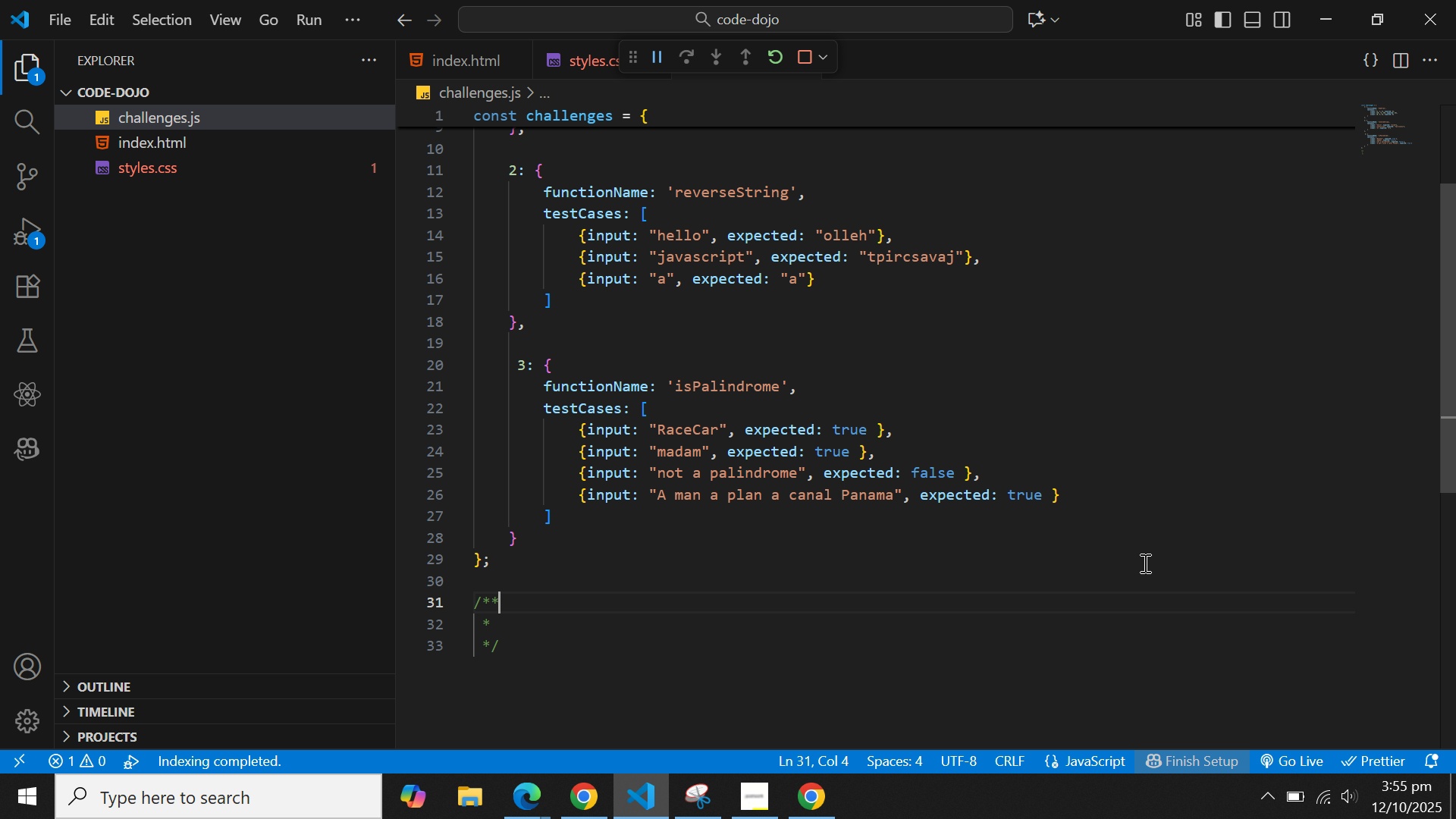 
key(ArrowDown)
 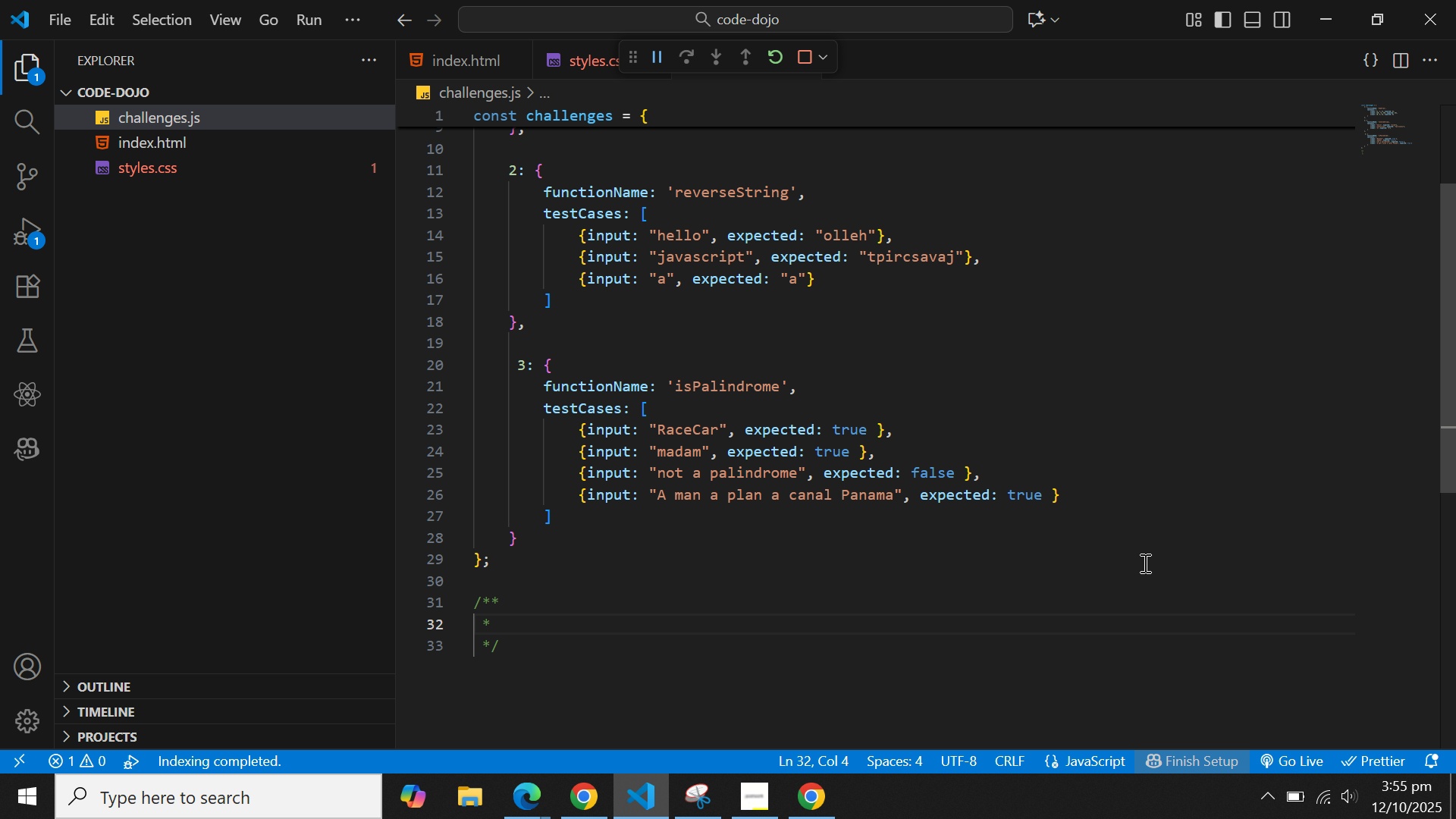 
type(Main function to handle challenge submit)
key(Backspace)
type(ssion and evaluation.)
 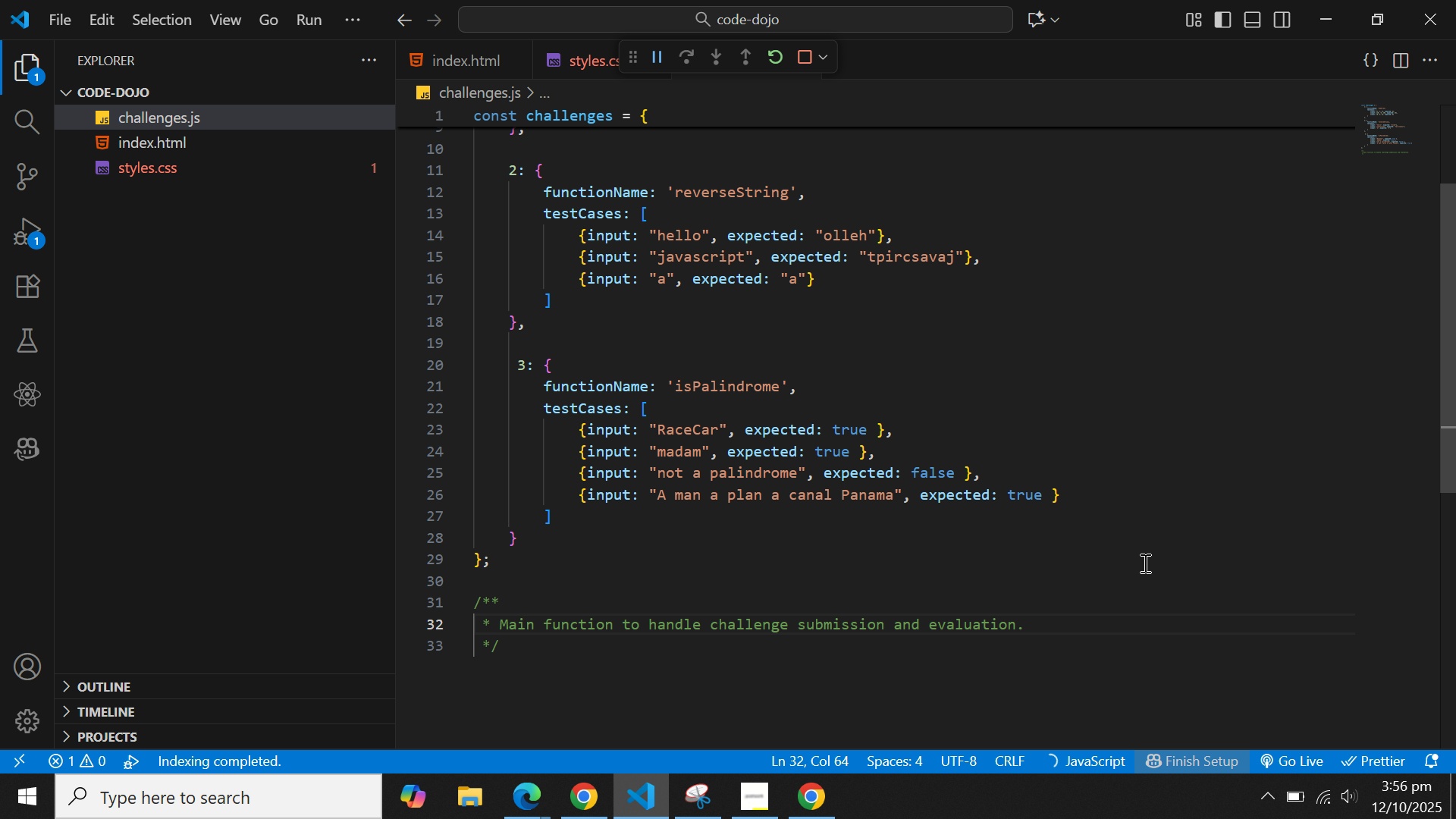 
key(Enter)
 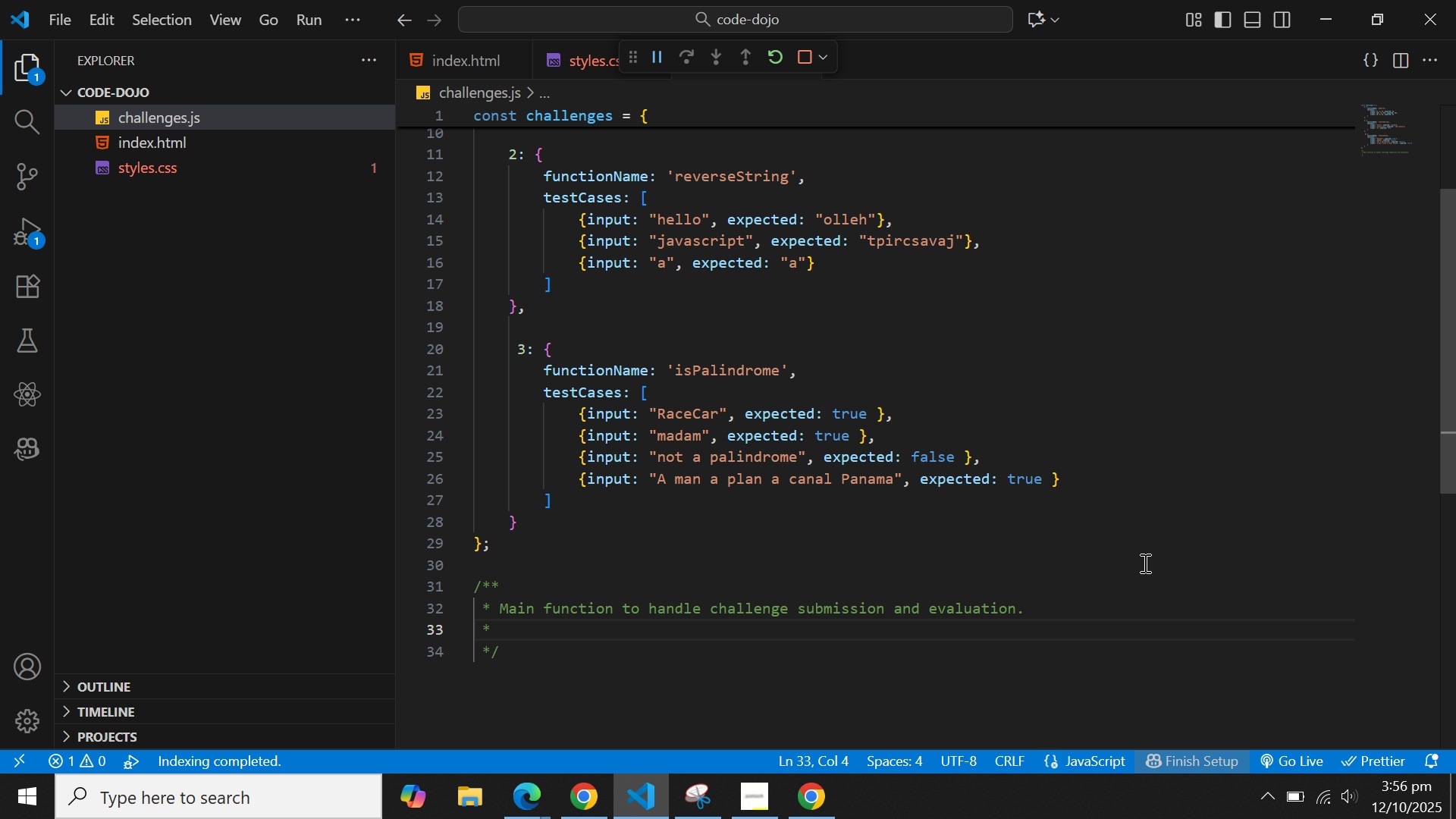 
type(@PARAM)
 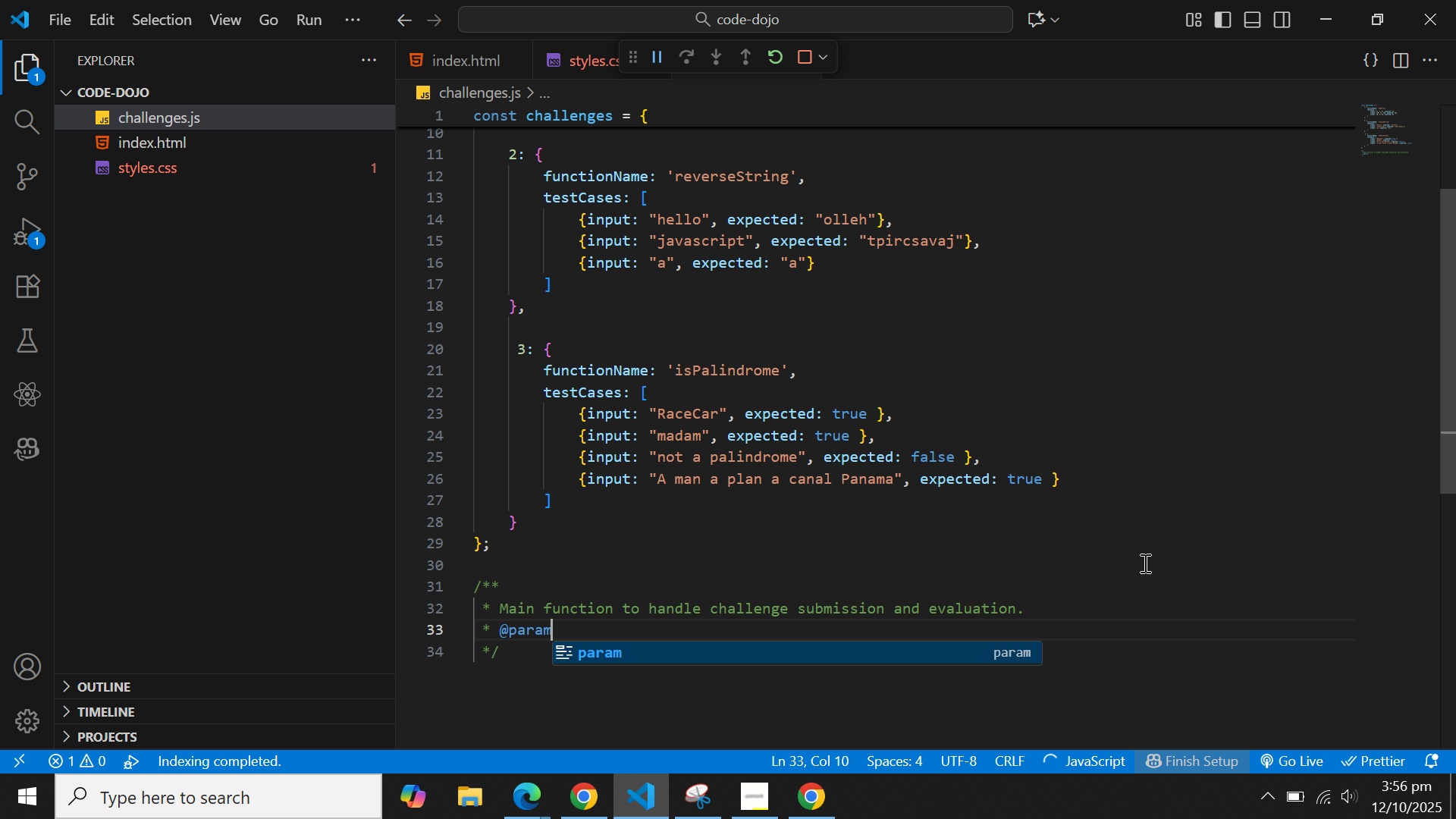 
key(Enter)
 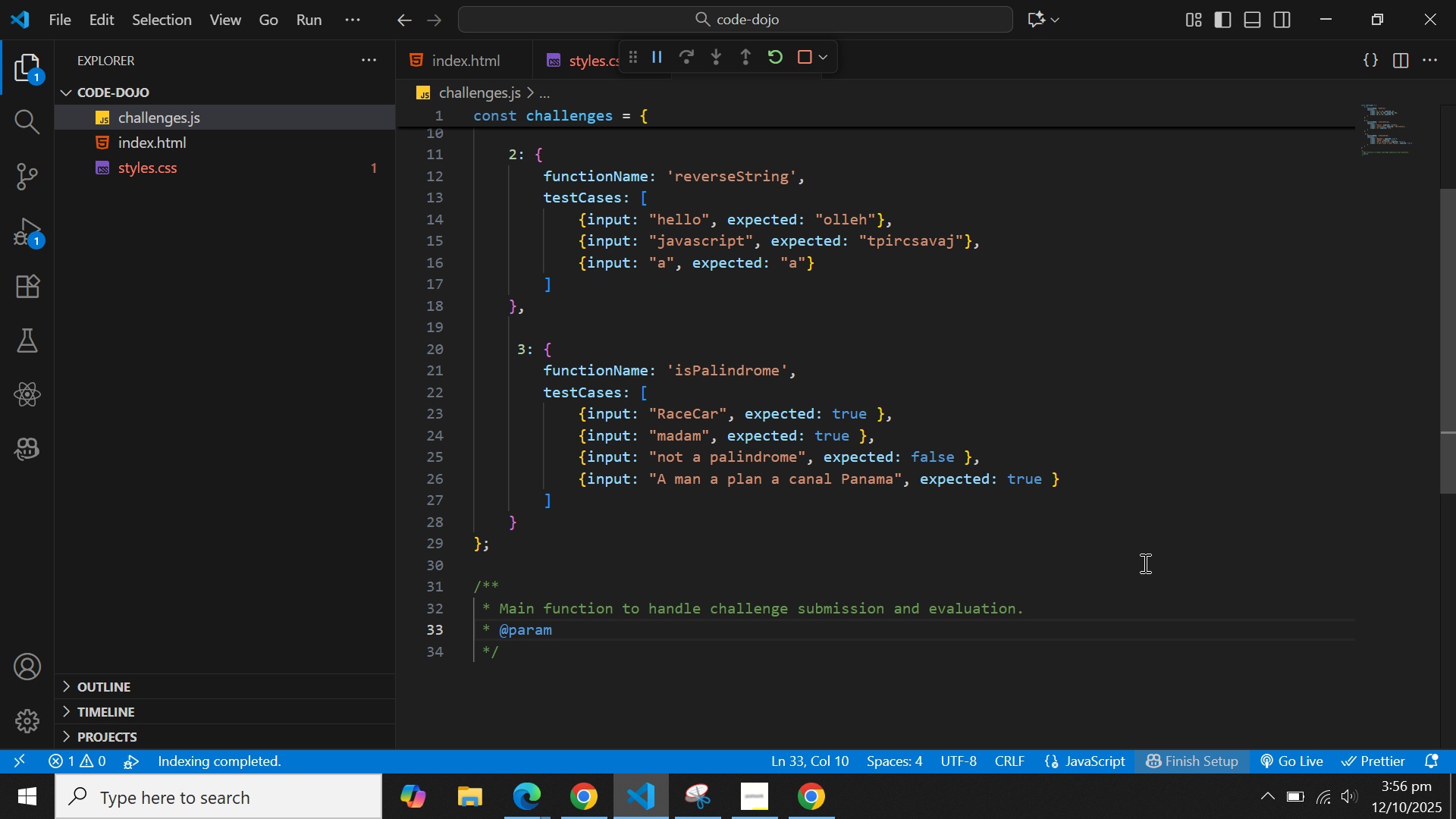 
type( {nu)
 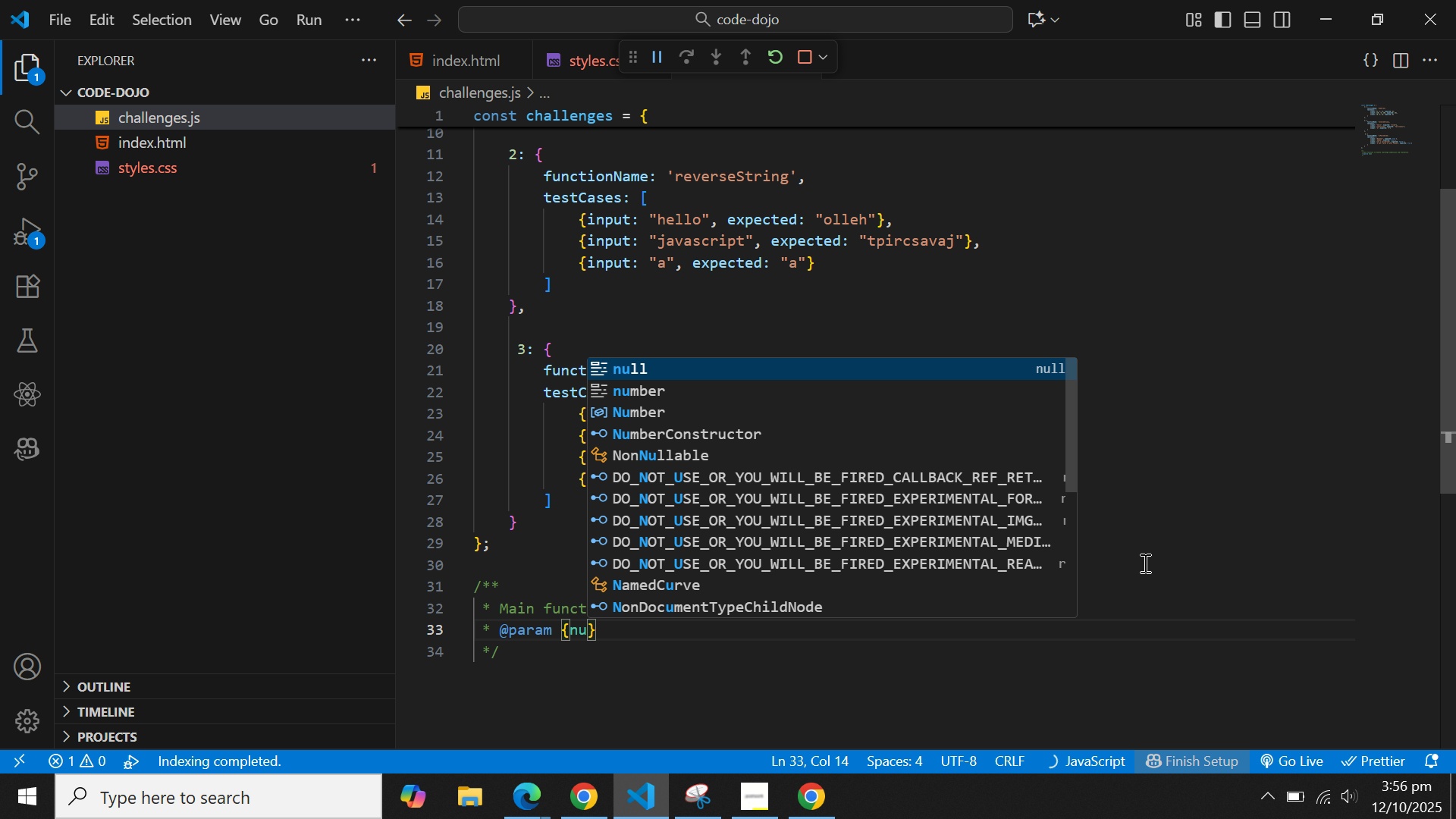 
key(ArrowDown)
 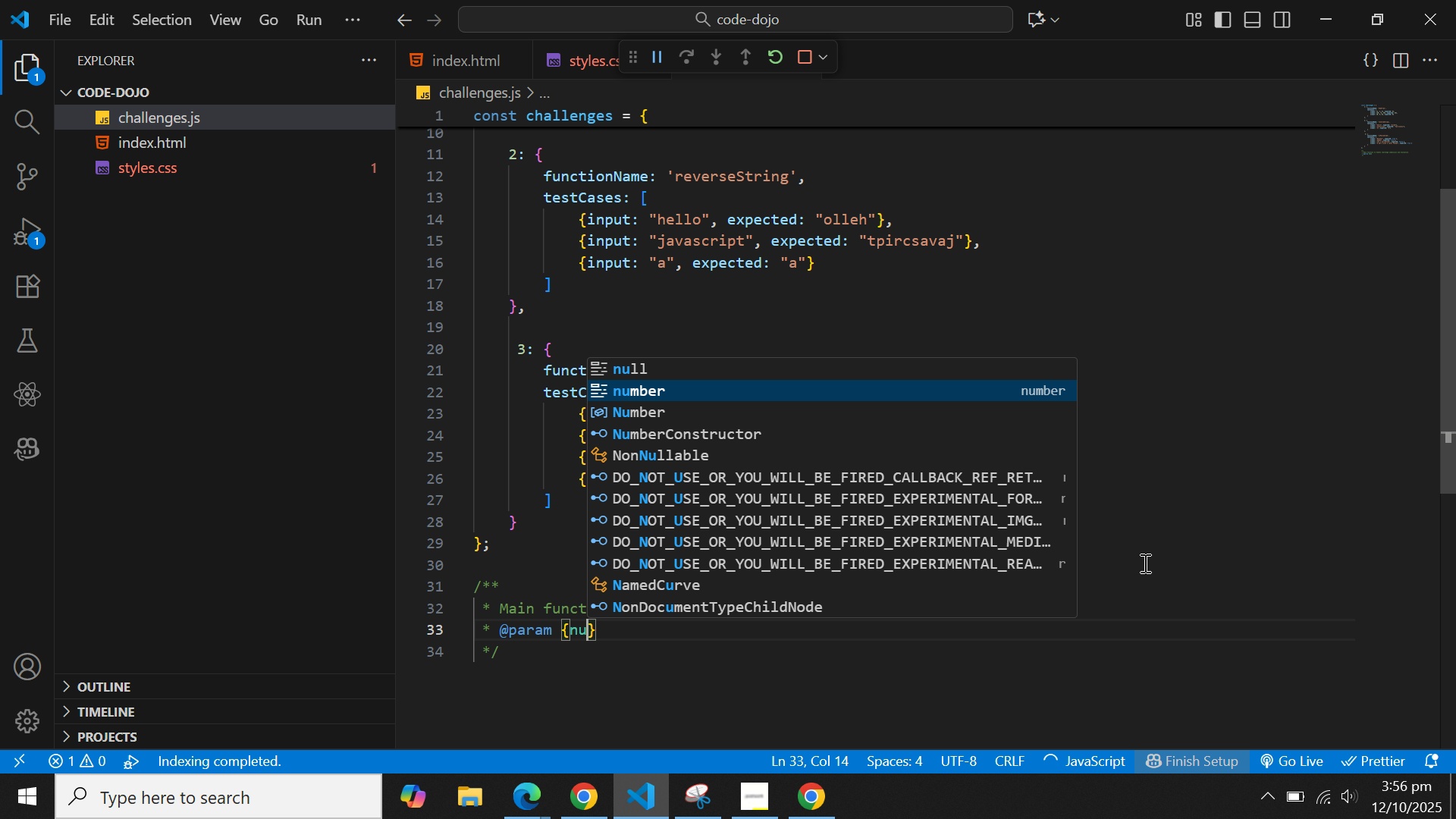 
key(Enter)
 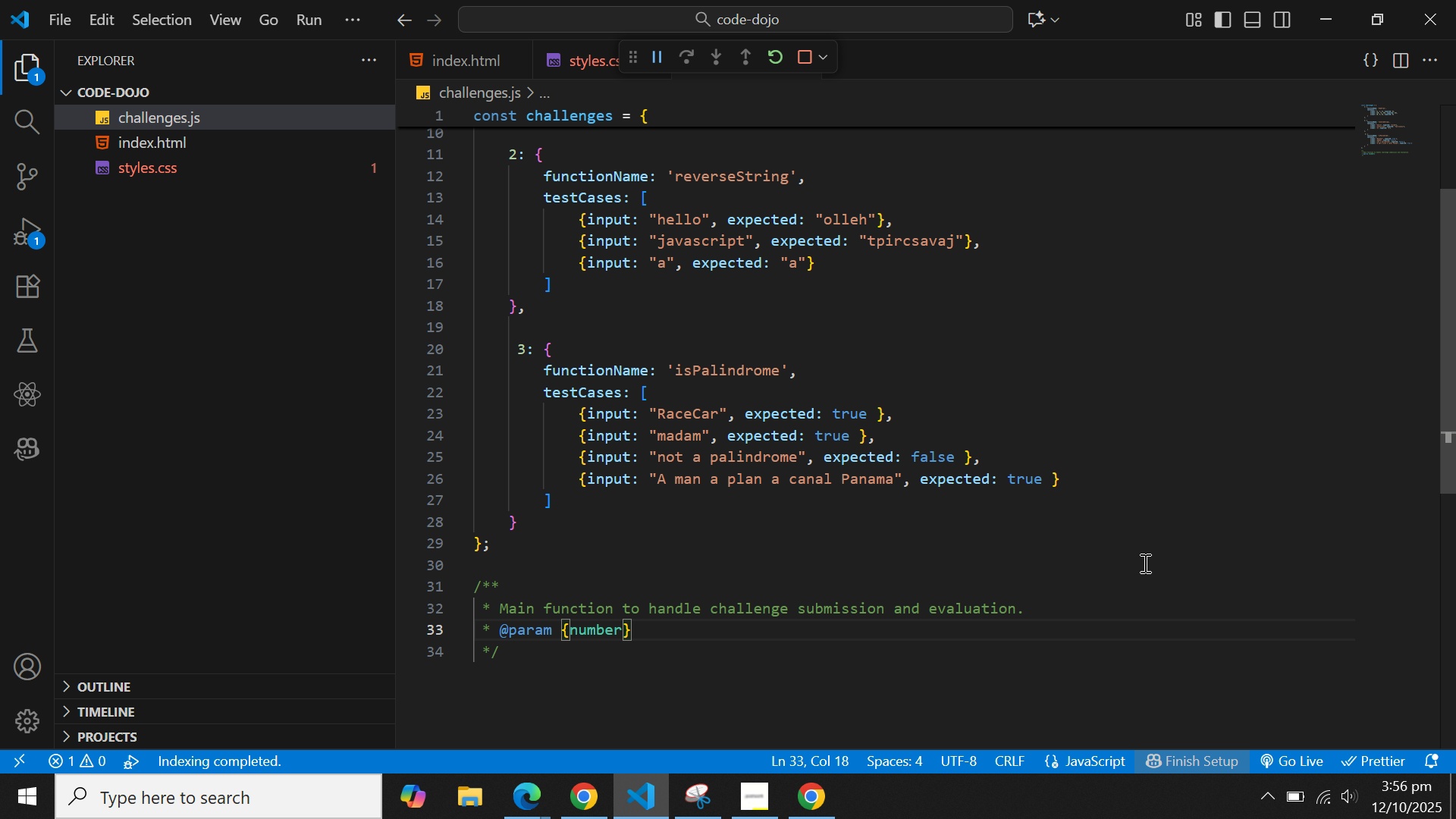 
key(ArrowRight)
 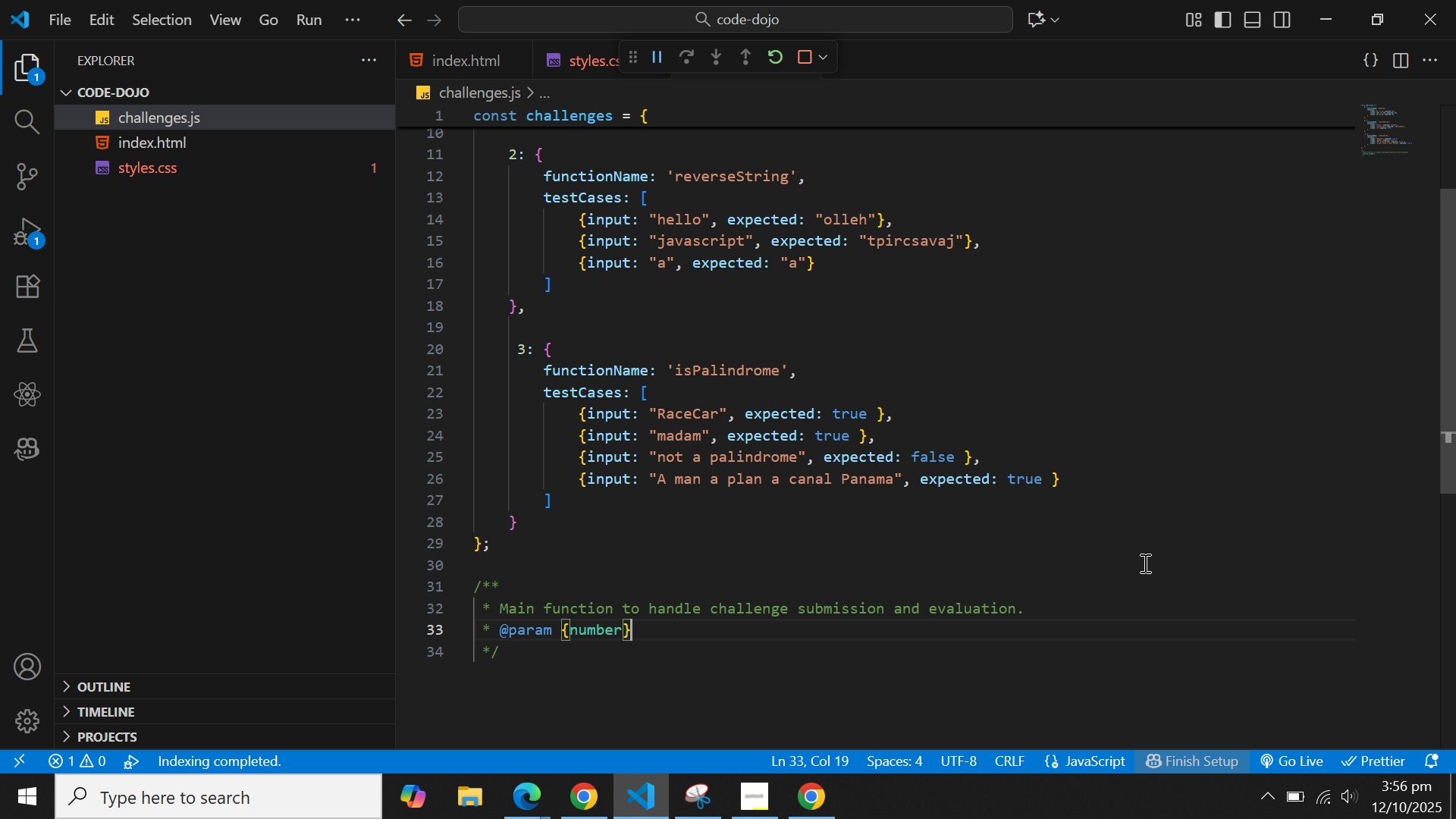 
type( cha;l)
key(Backspace)
key(Backspace)
key(Backspace)
type(all)
 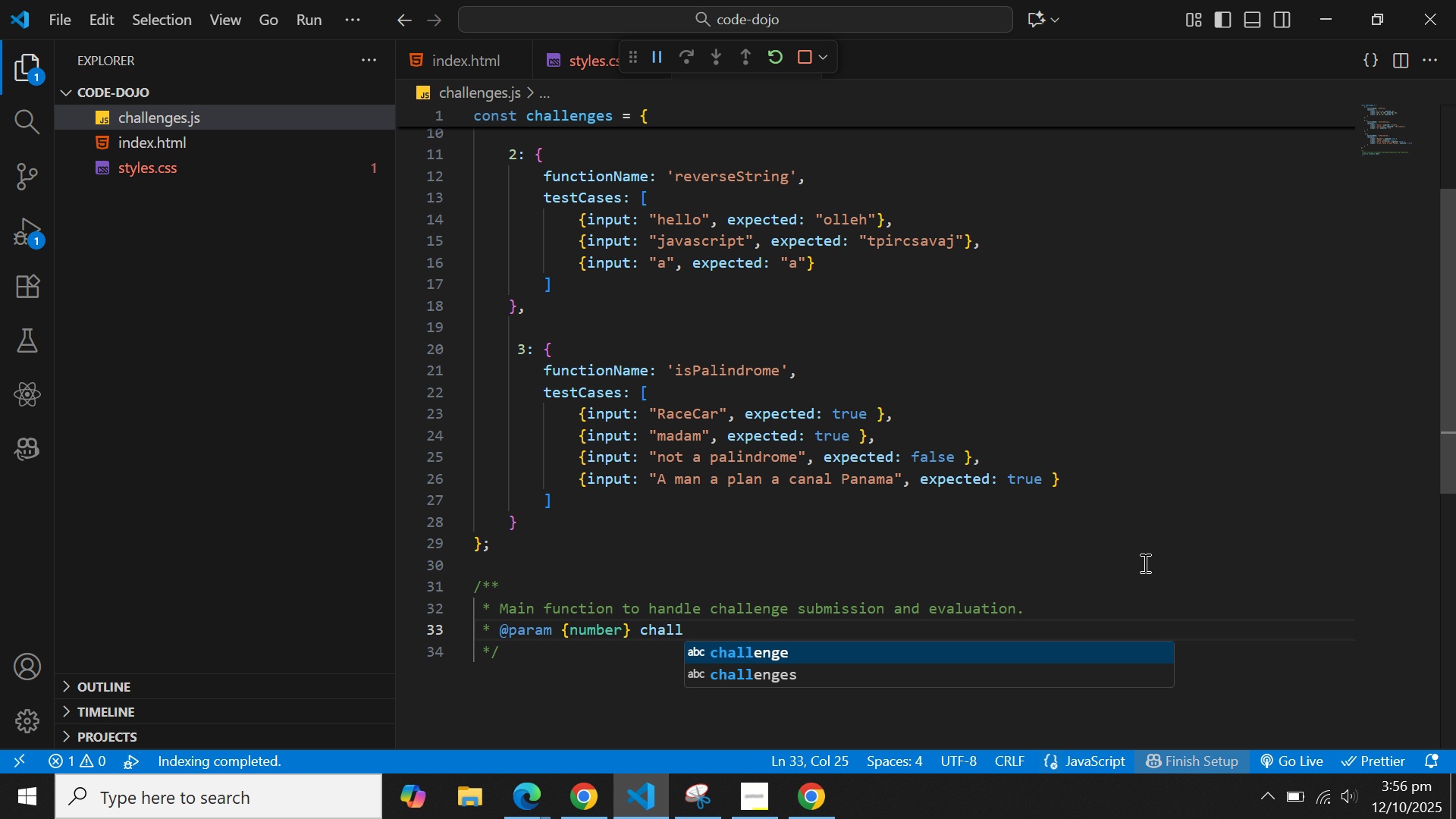 
key(Enter)
 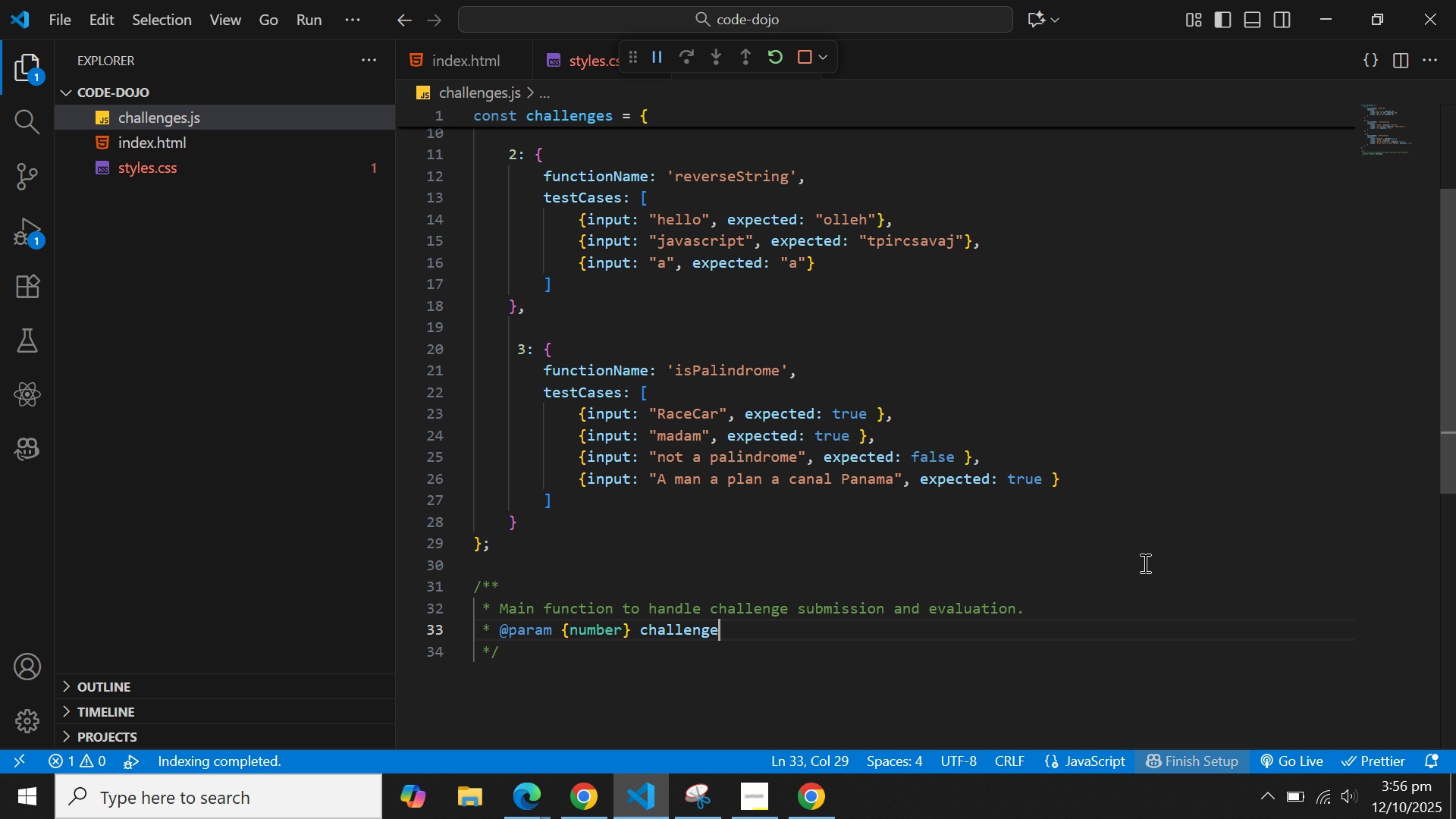 
type(ID)
 